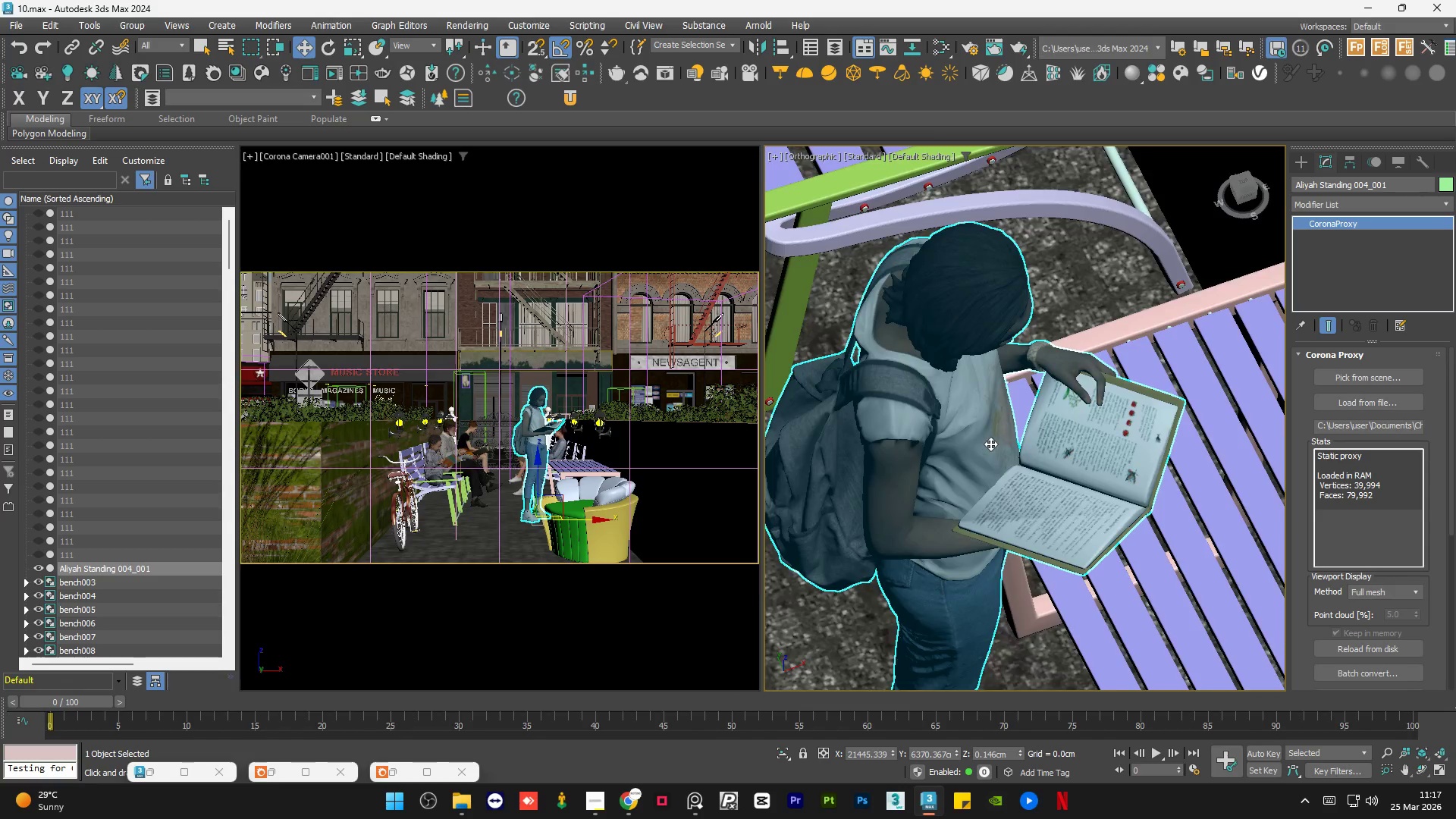 
scroll: coordinate [993, 442], scroll_direction: down, amount: 7.0
 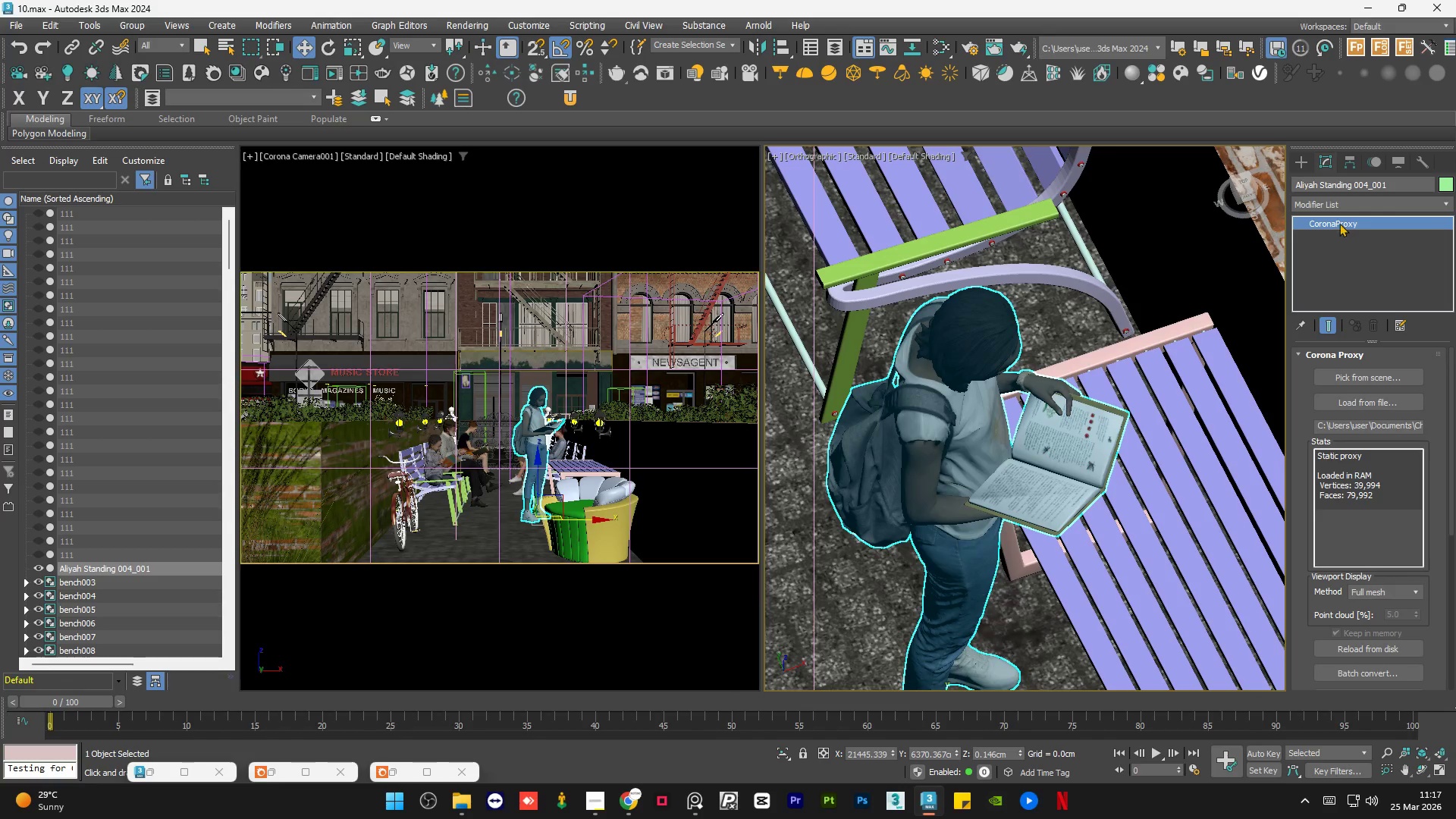 
double_click([1340, 222])
 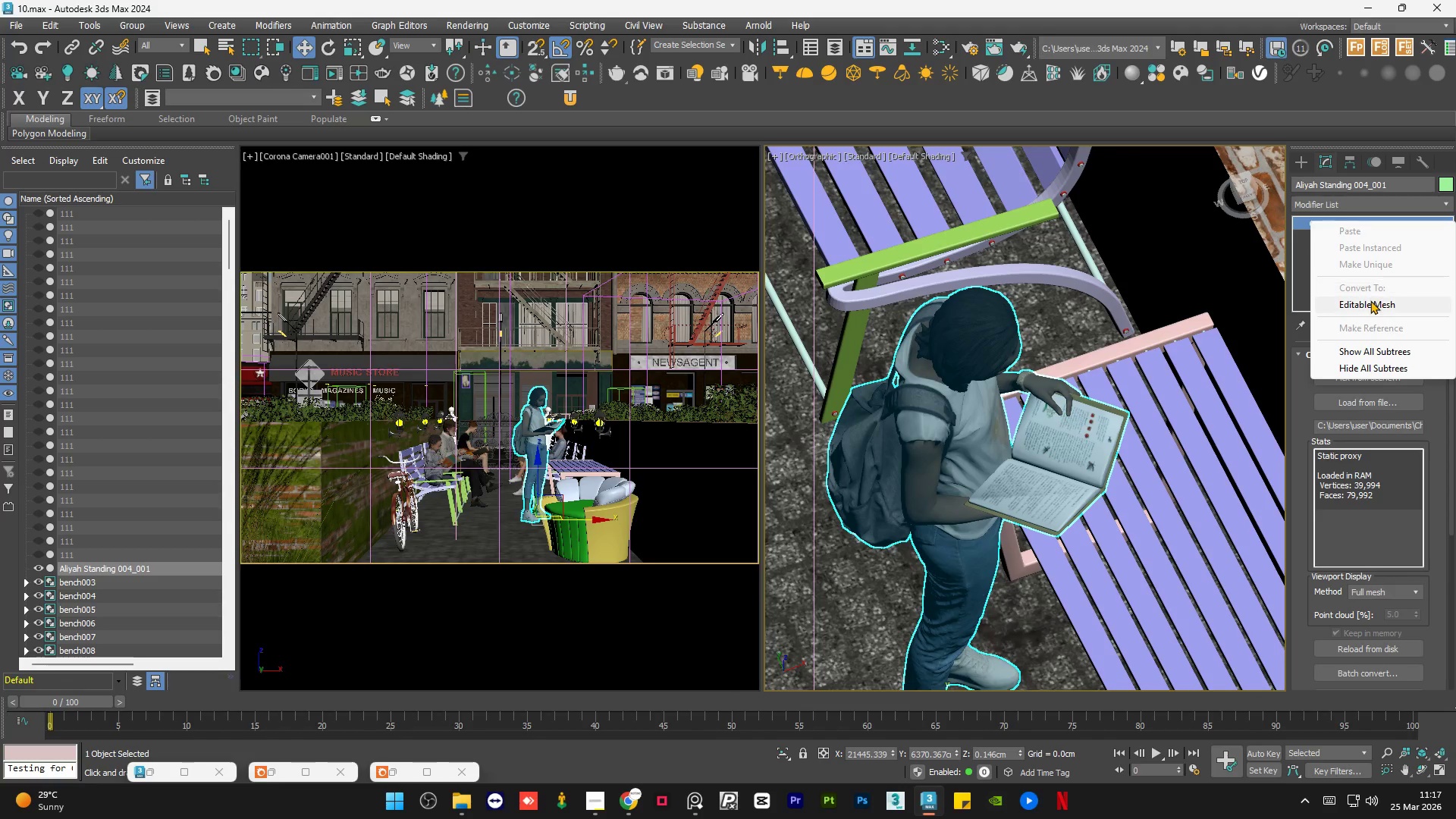 
left_click([1370, 300])
 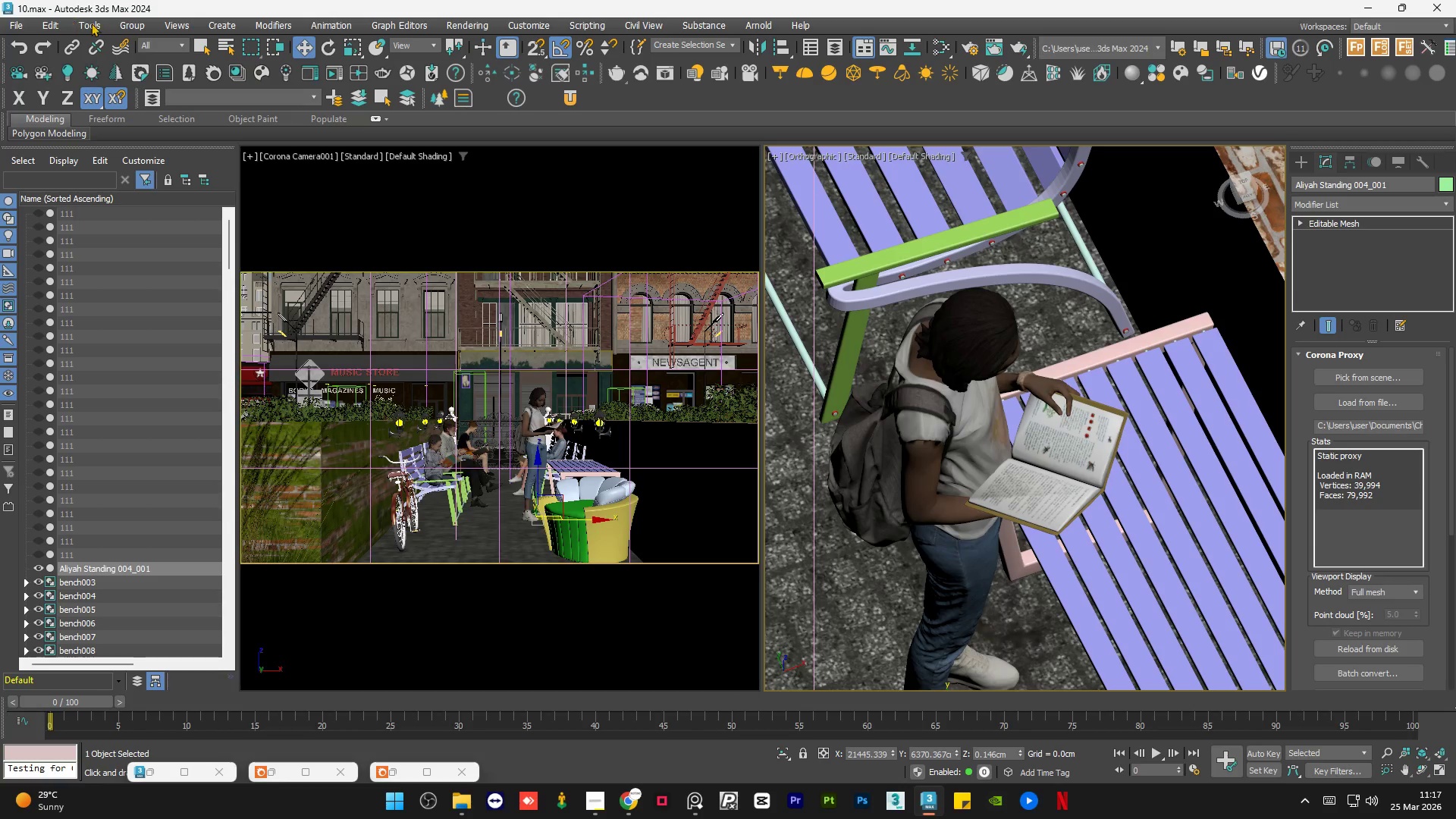 
left_click([127, 22])
 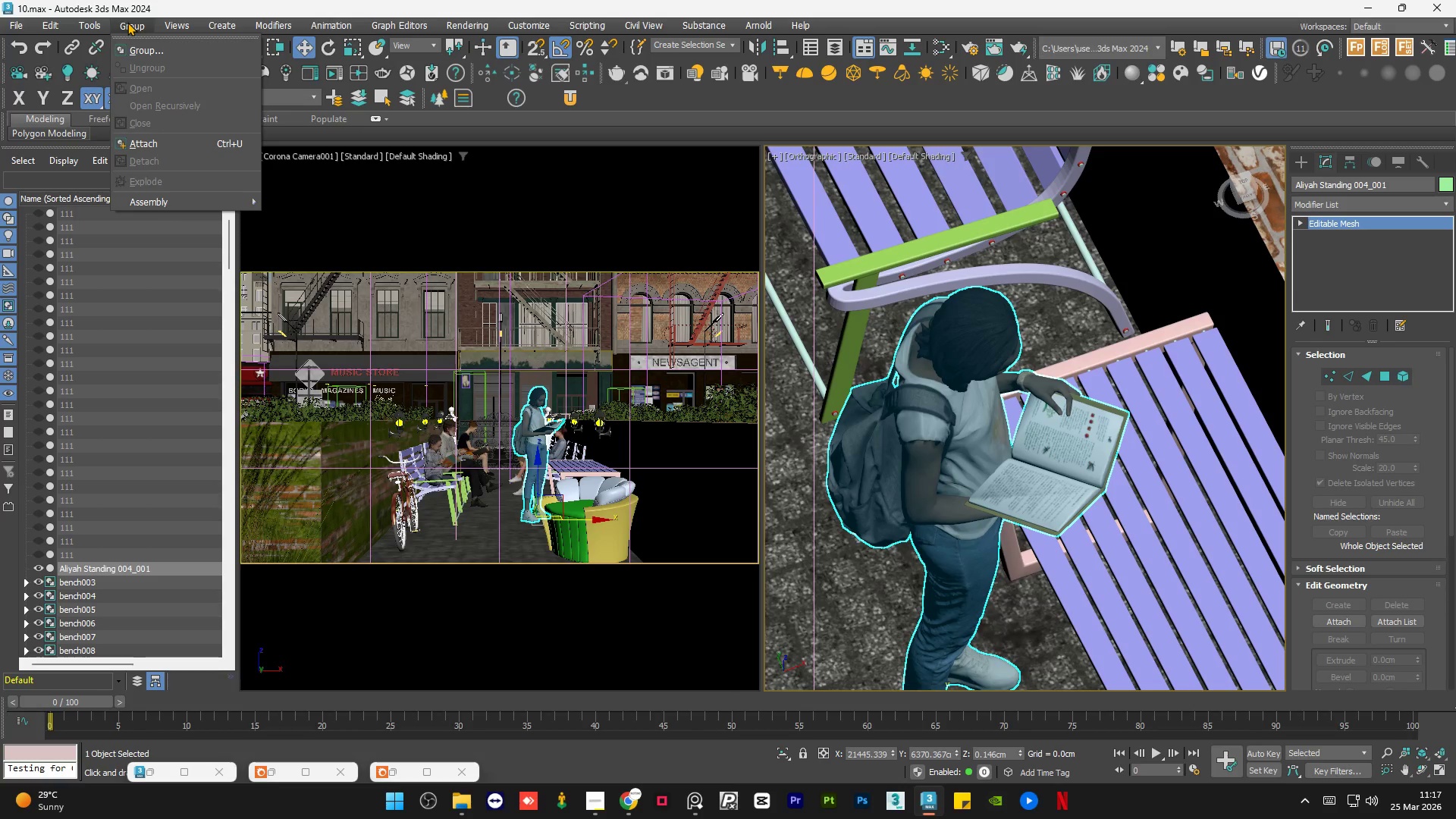 
left_click([127, 22])
 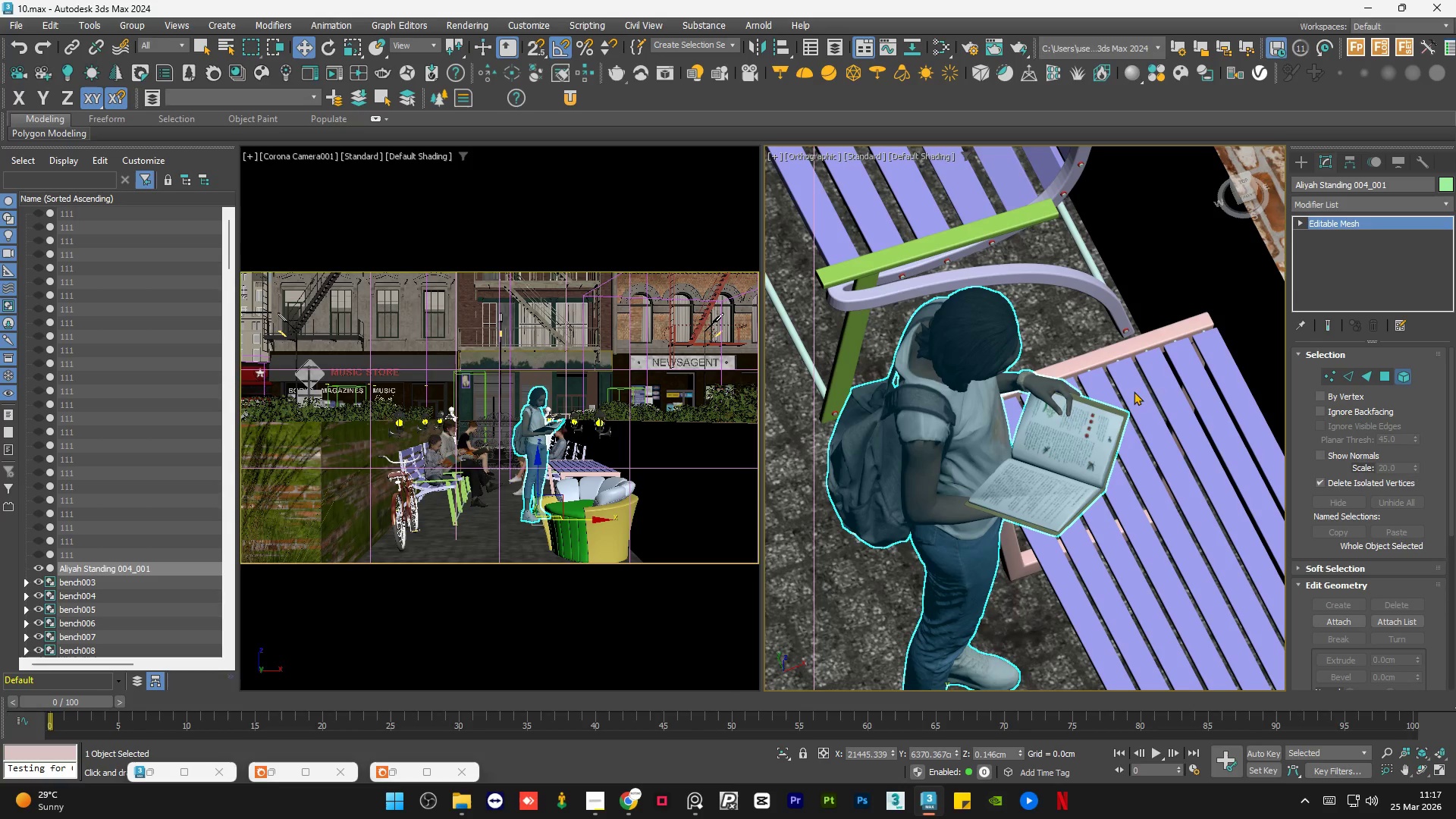 
left_click([874, 440])
 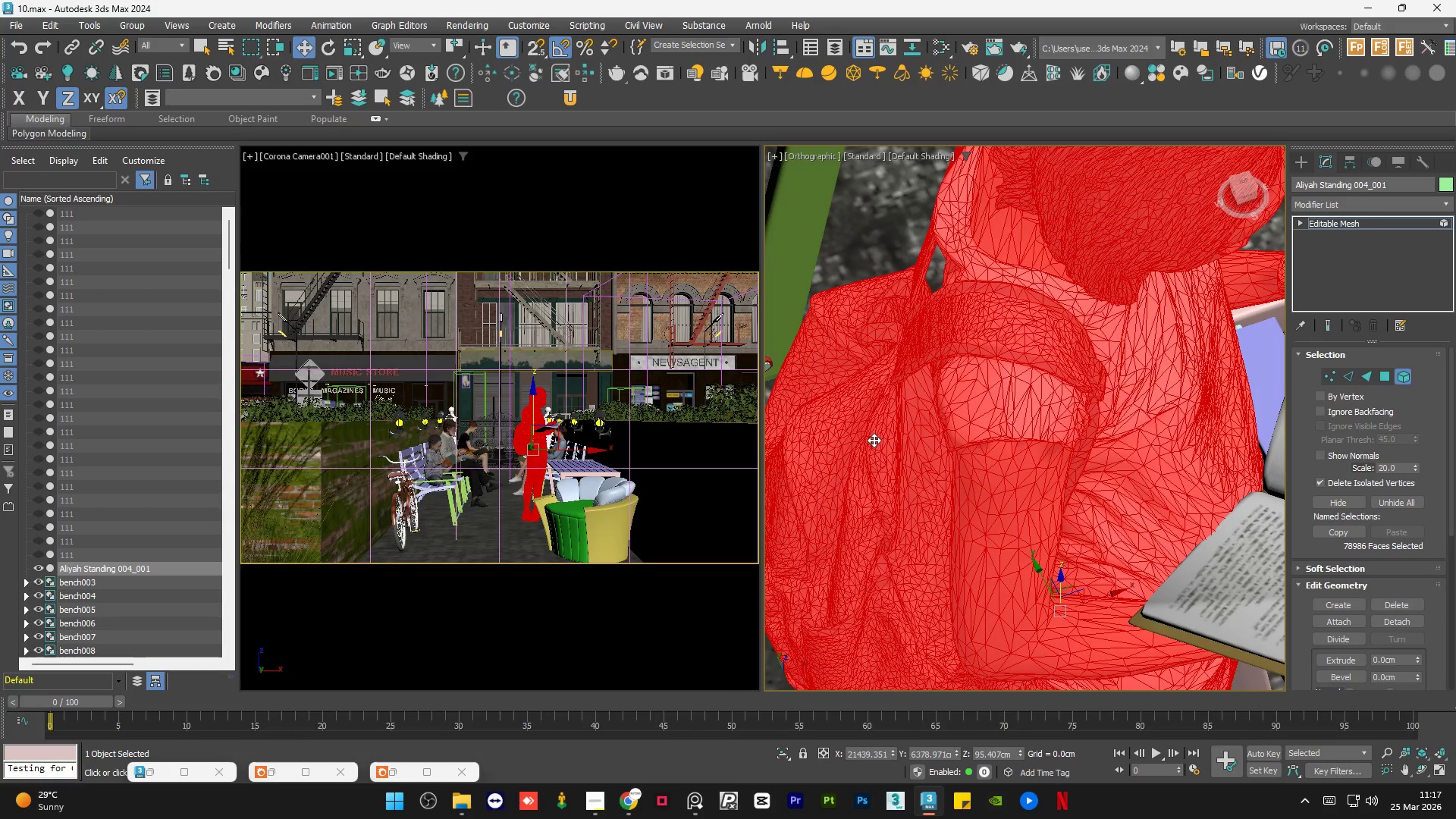 
scroll: coordinate [874, 440], scroll_direction: up, amount: 3.0
 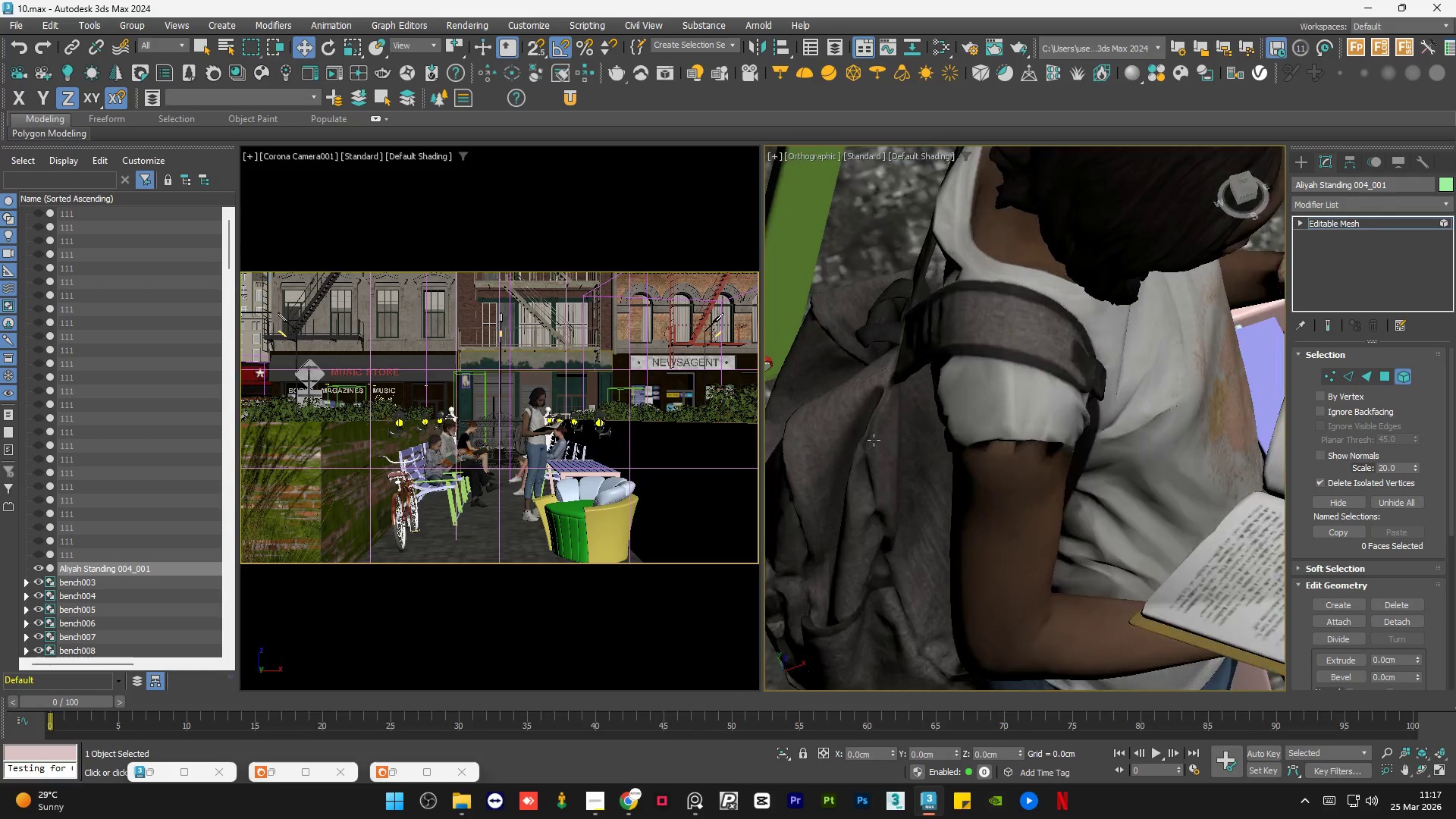 
scroll: coordinate [874, 440], scroll_direction: down, amount: 4.0
 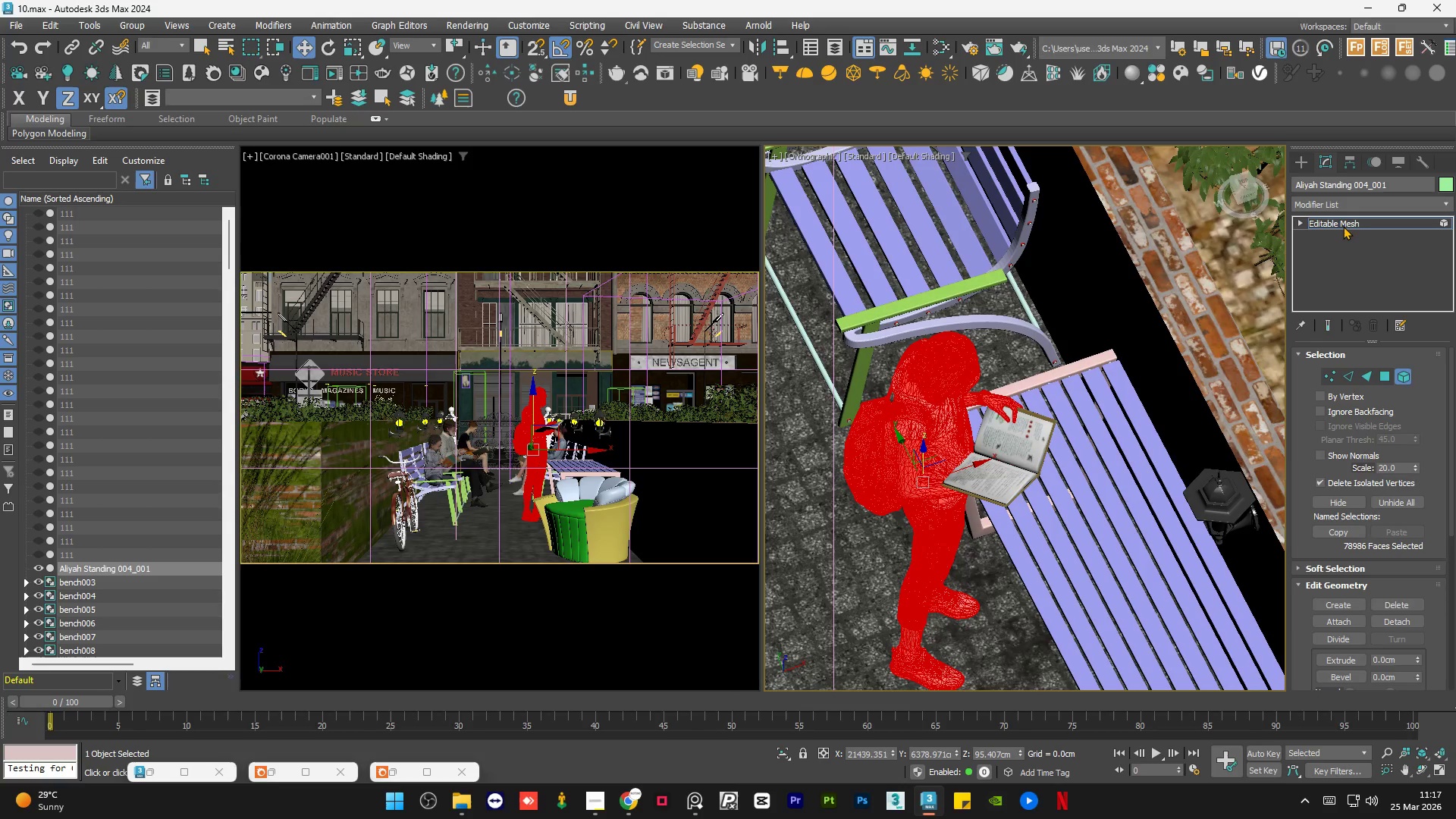 
left_click([1342, 226])
 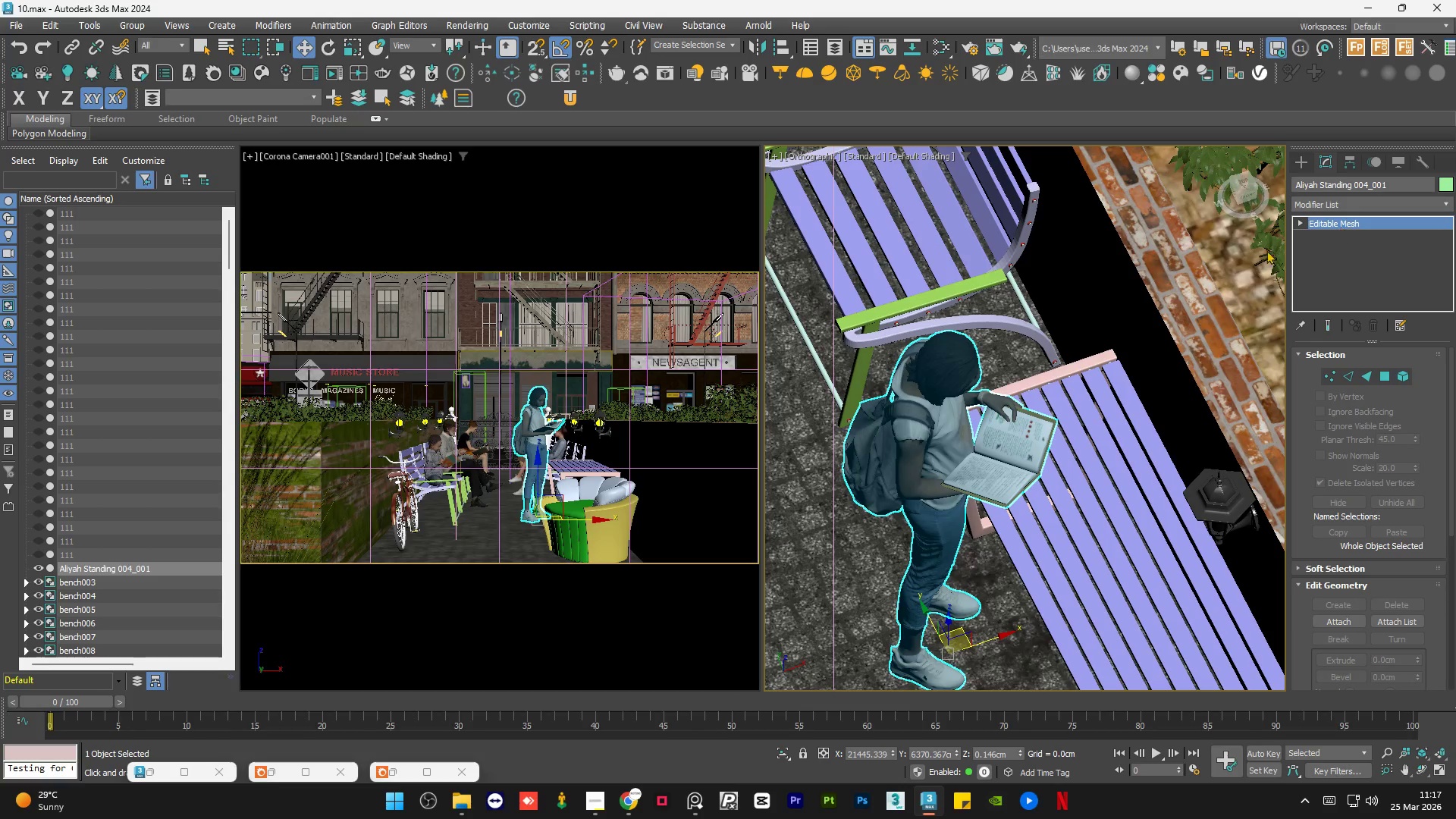 
hold_key(key=AltLeft, duration=0.47)
 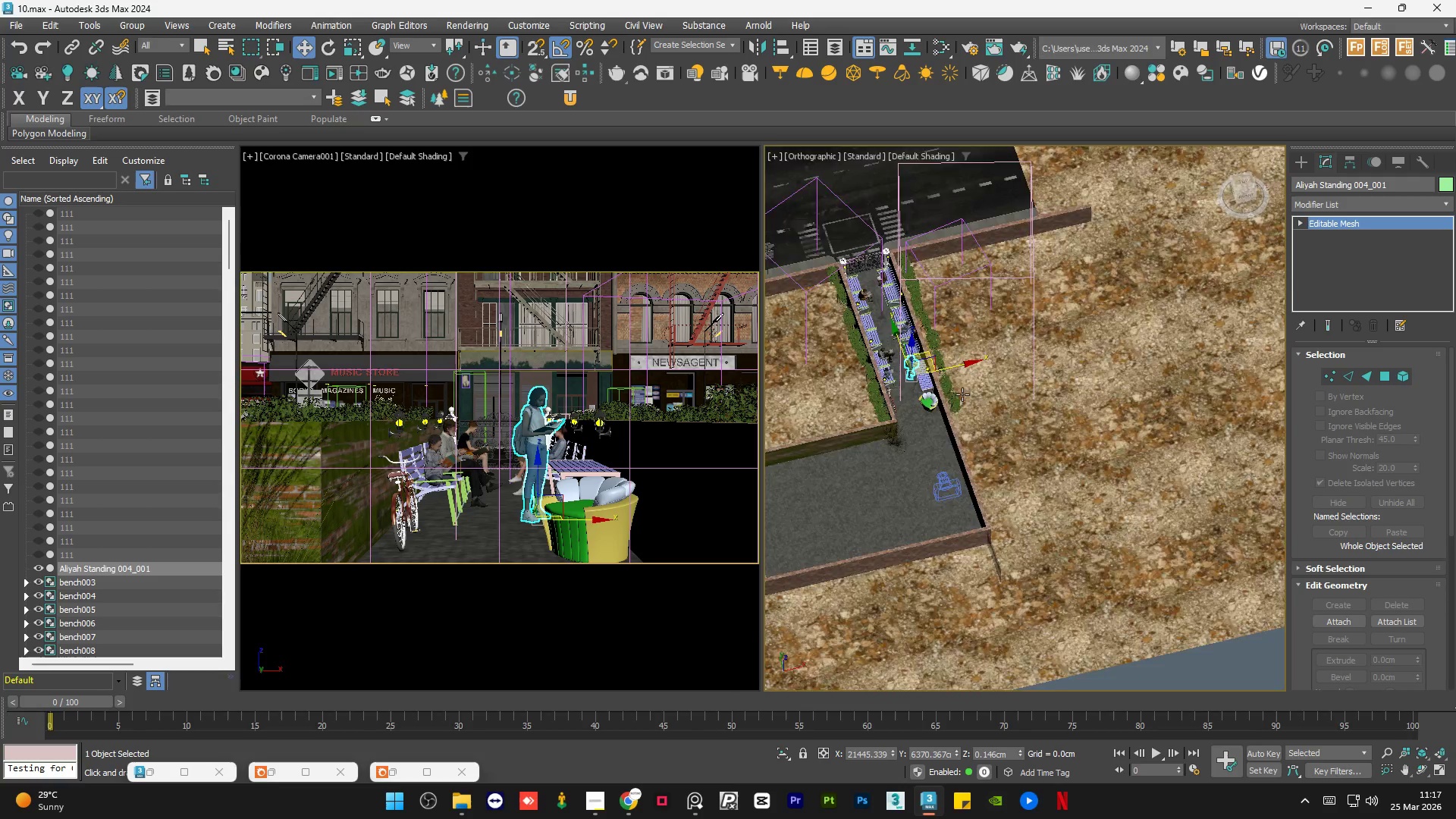 
scroll: coordinate [962, 394], scroll_direction: down, amount: 10.0
 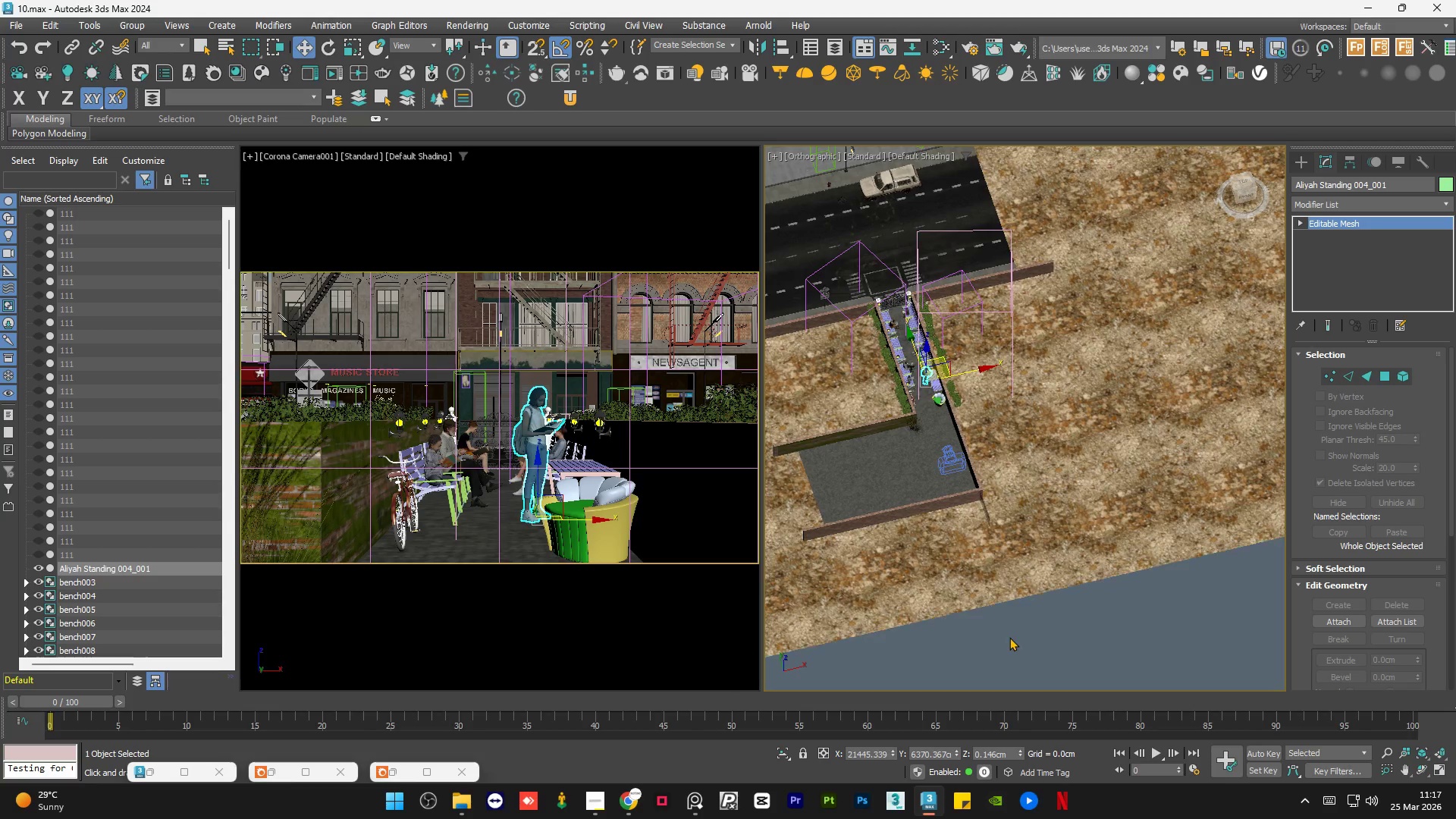 
left_click([1009, 639])
 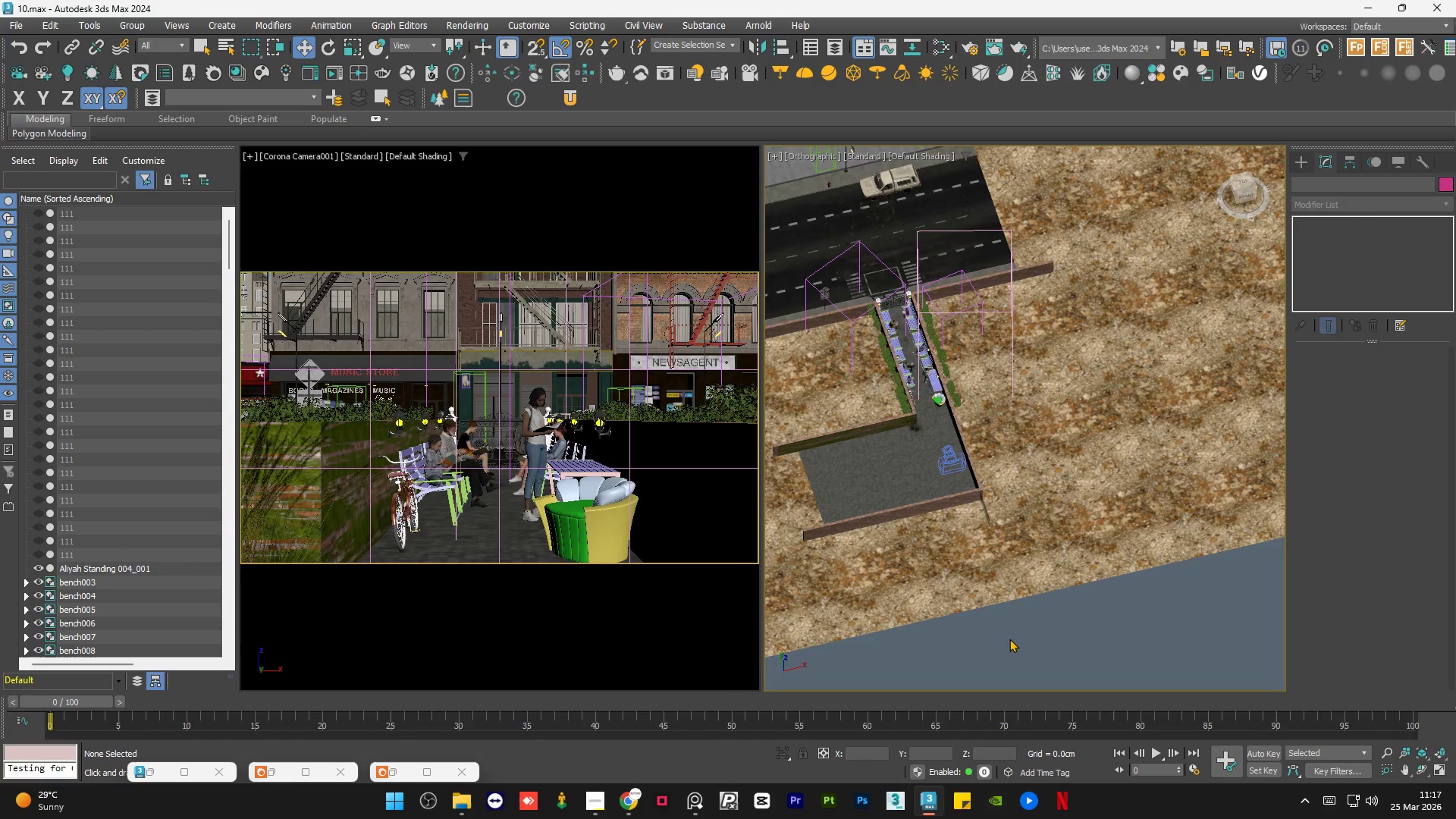 
key(Control+ControlLeft)
 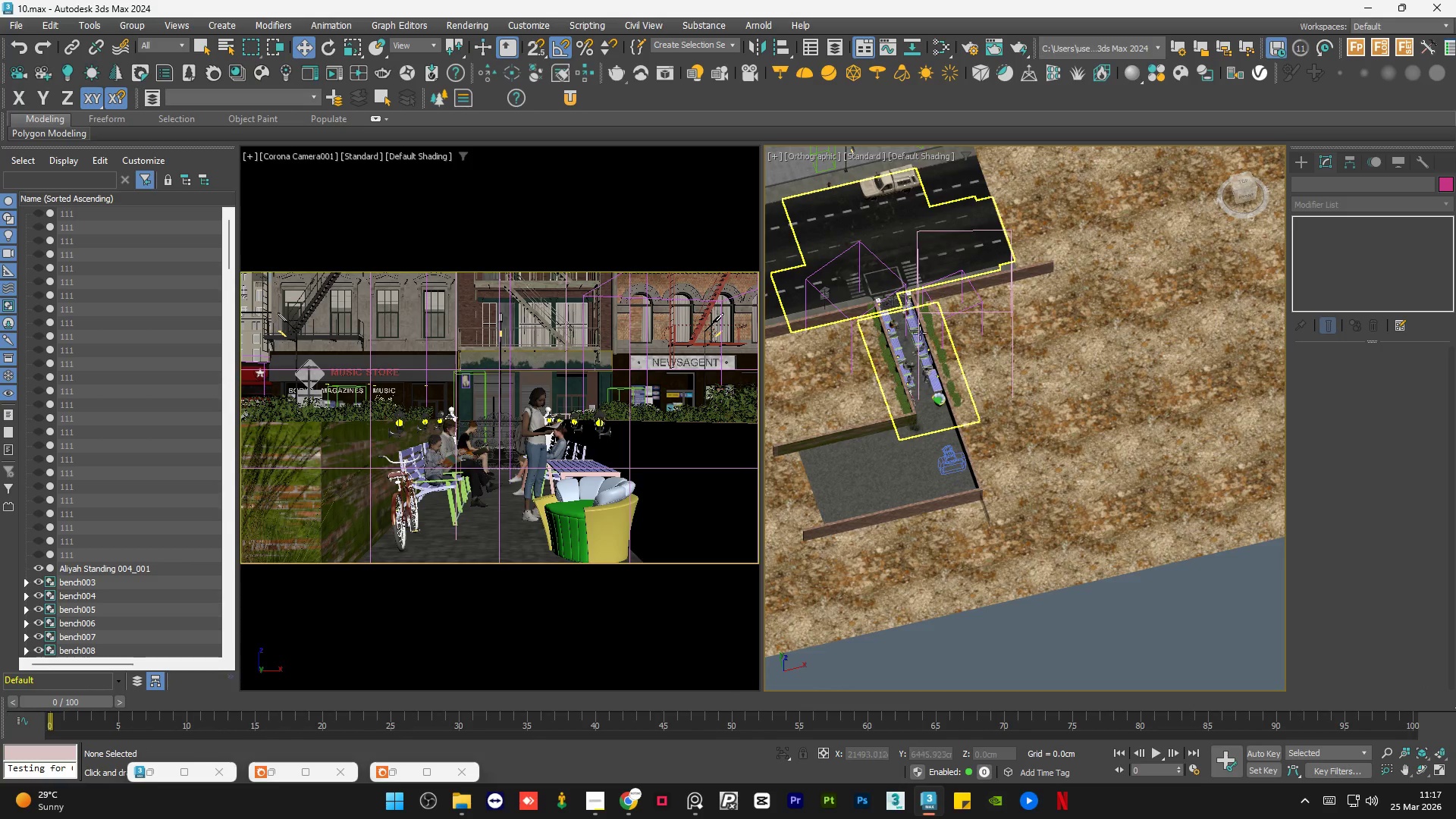 
scroll: coordinate [916, 380], scroll_direction: up, amount: 5.0
 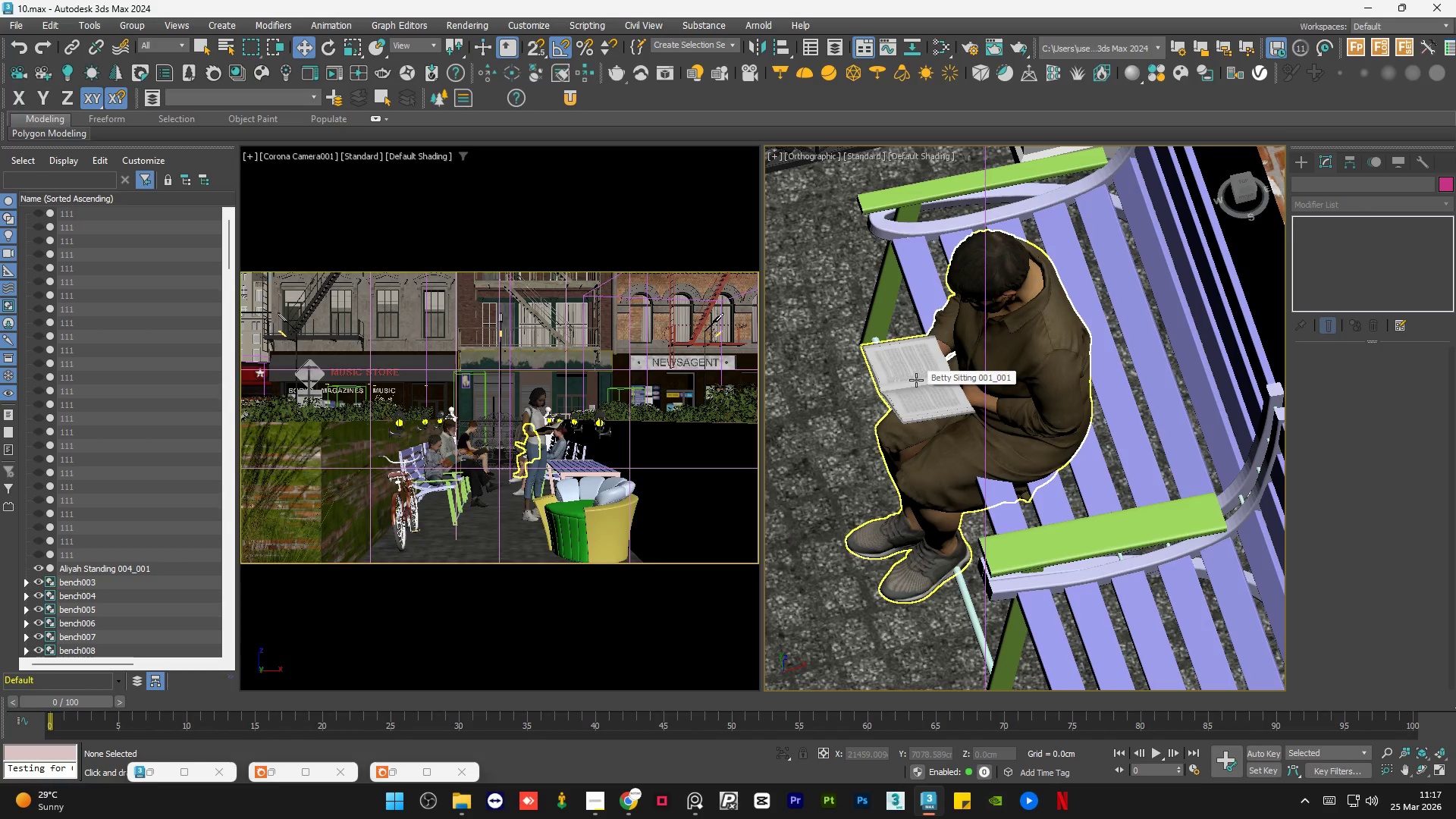 
left_click([916, 380])
 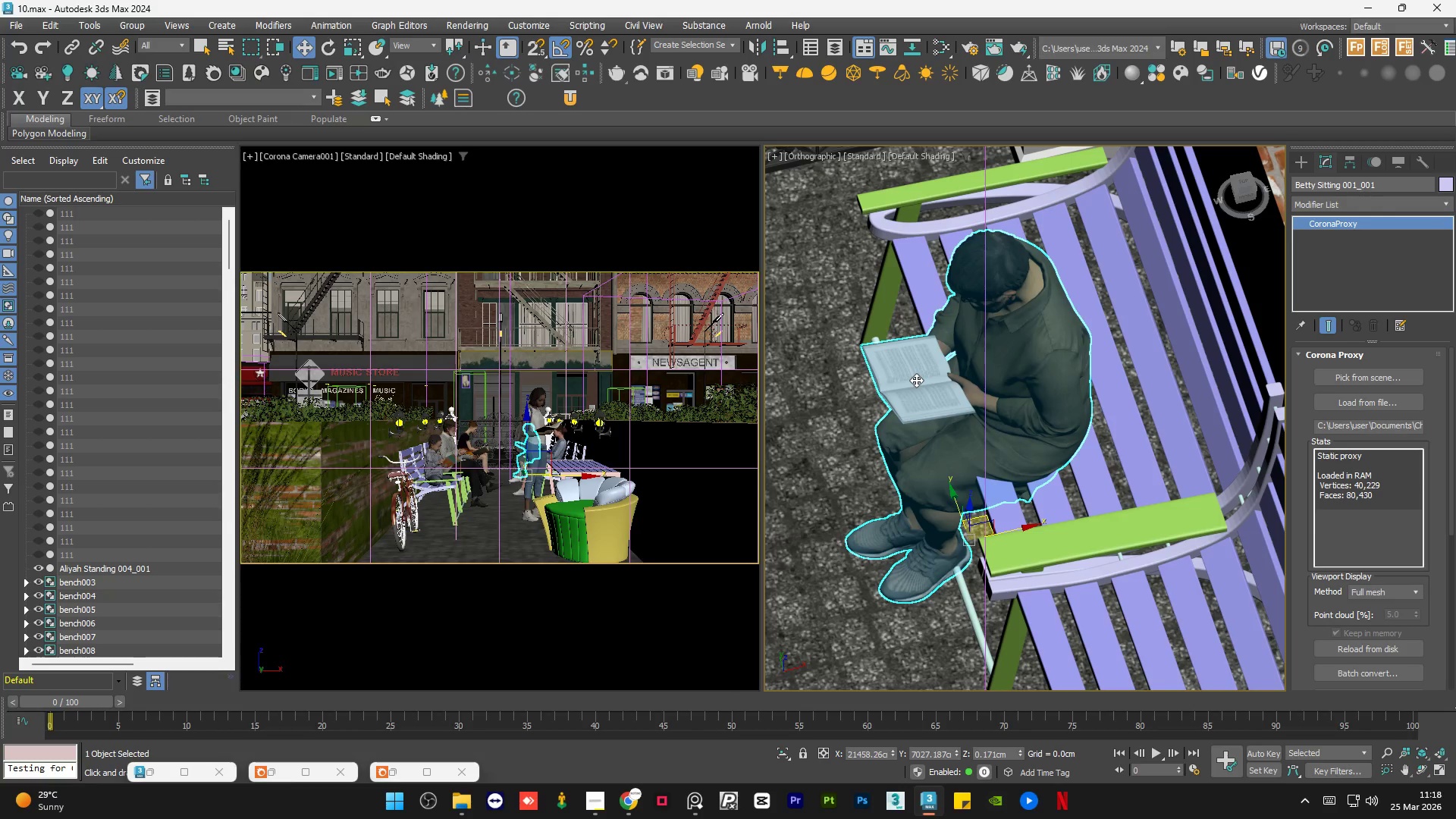 
wait(77.34)
 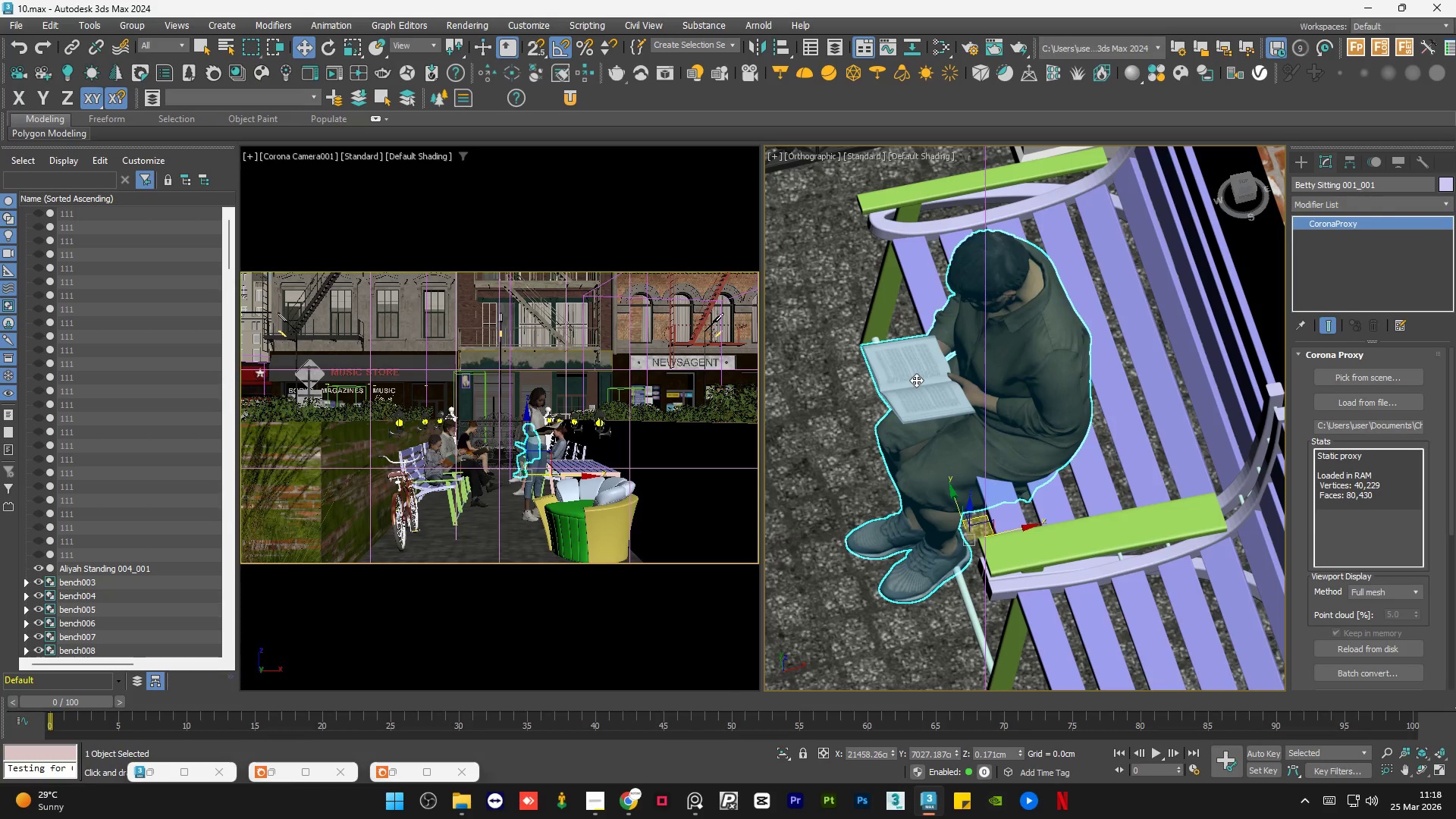 
scroll: coordinate [1003, 340], scroll_direction: down, amount: 2.0
 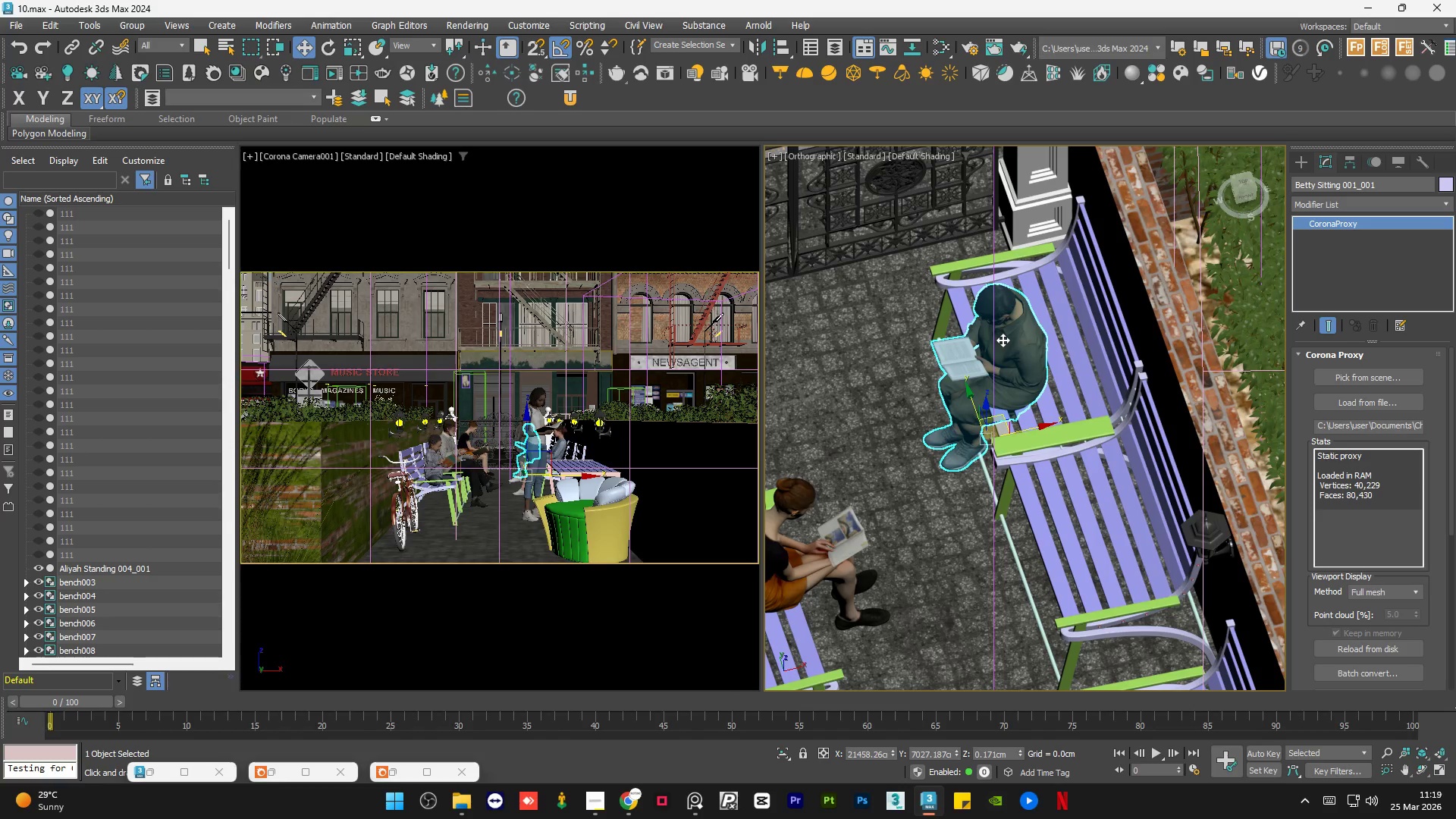 
wait(30.52)
 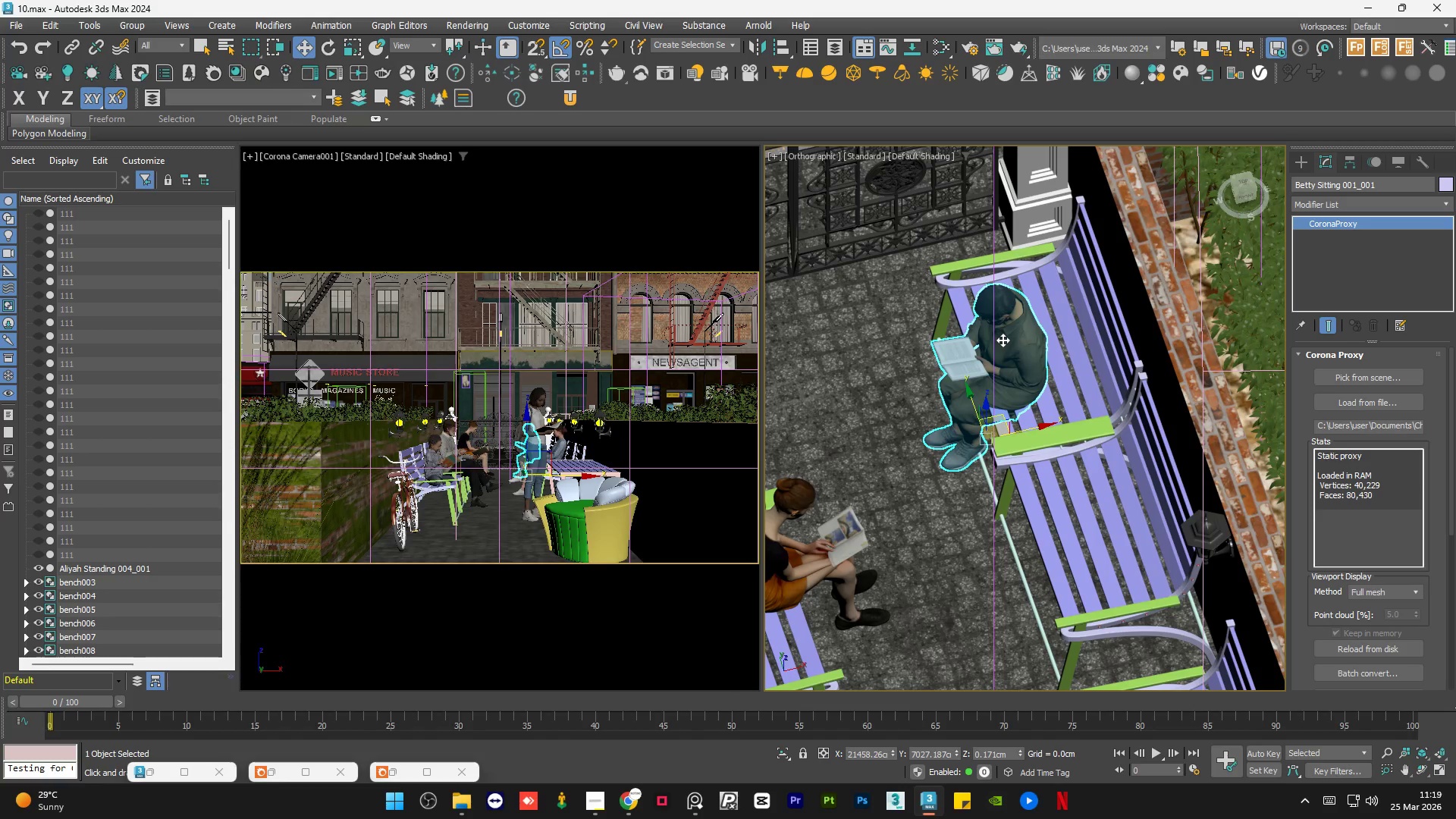 
scroll: coordinate [187, 293], scroll_direction: up, amount: 7.0
 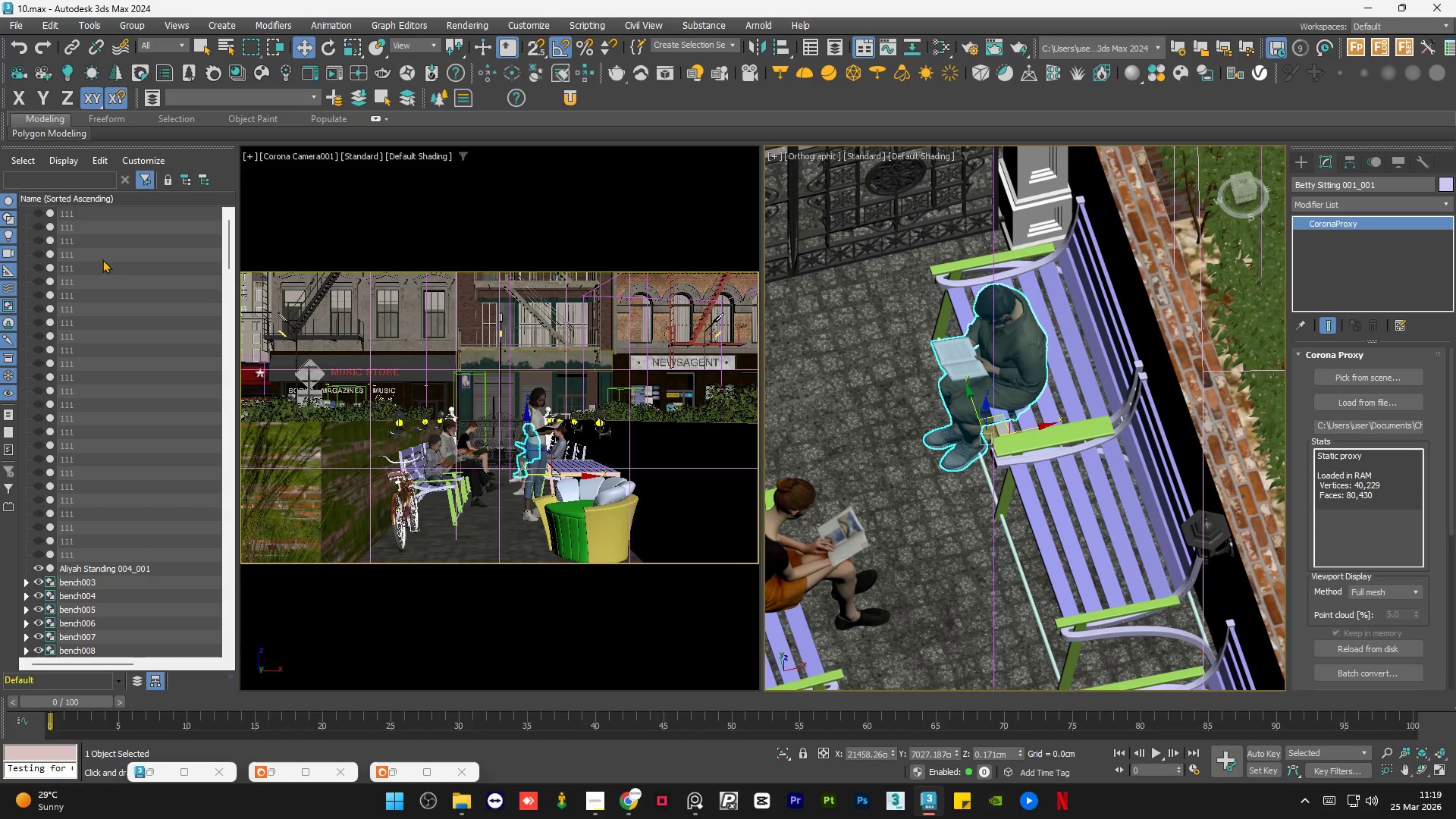 
left_click([102, 259])
 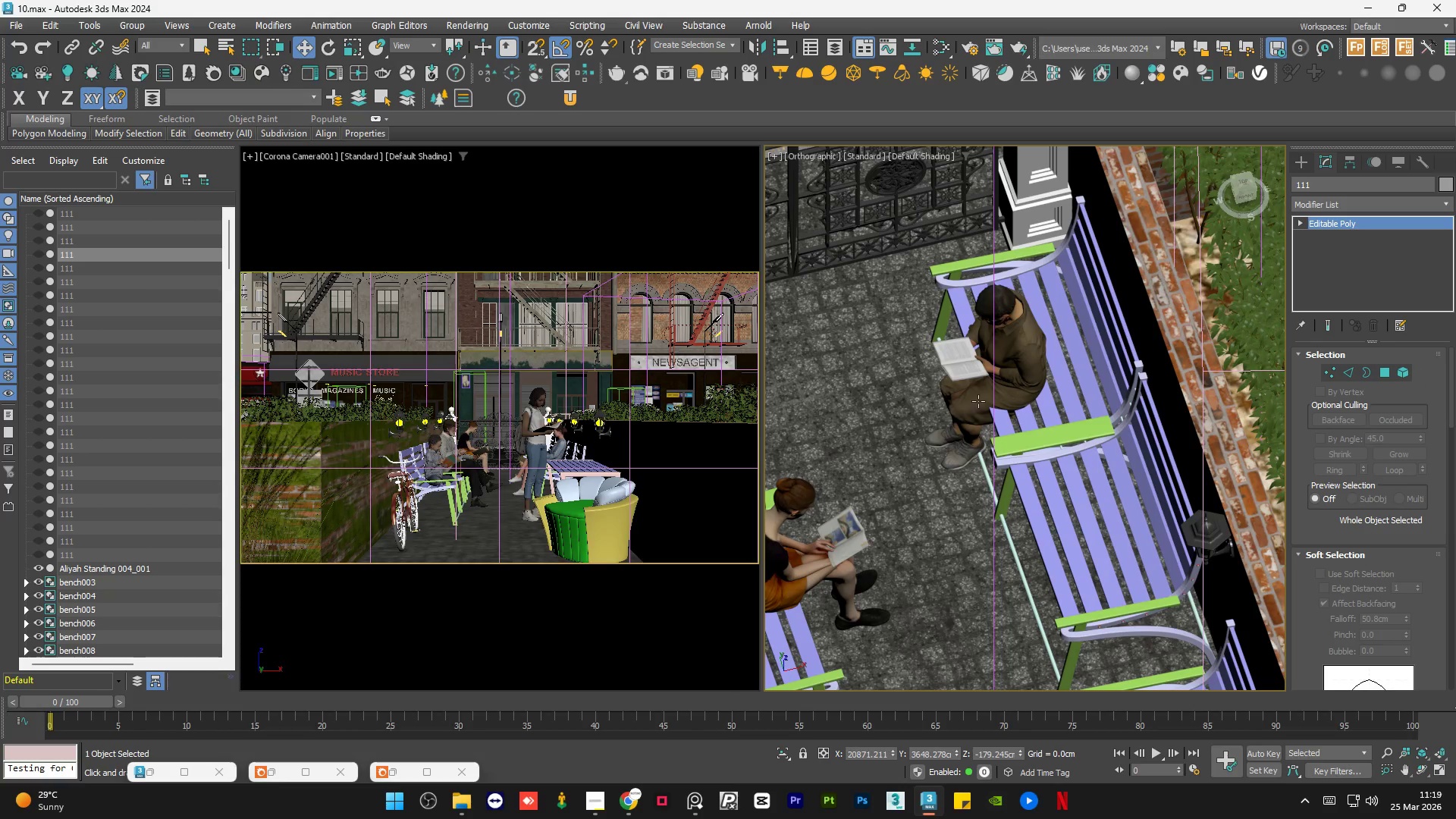 
scroll: coordinate [999, 426], scroll_direction: down, amount: 13.0
 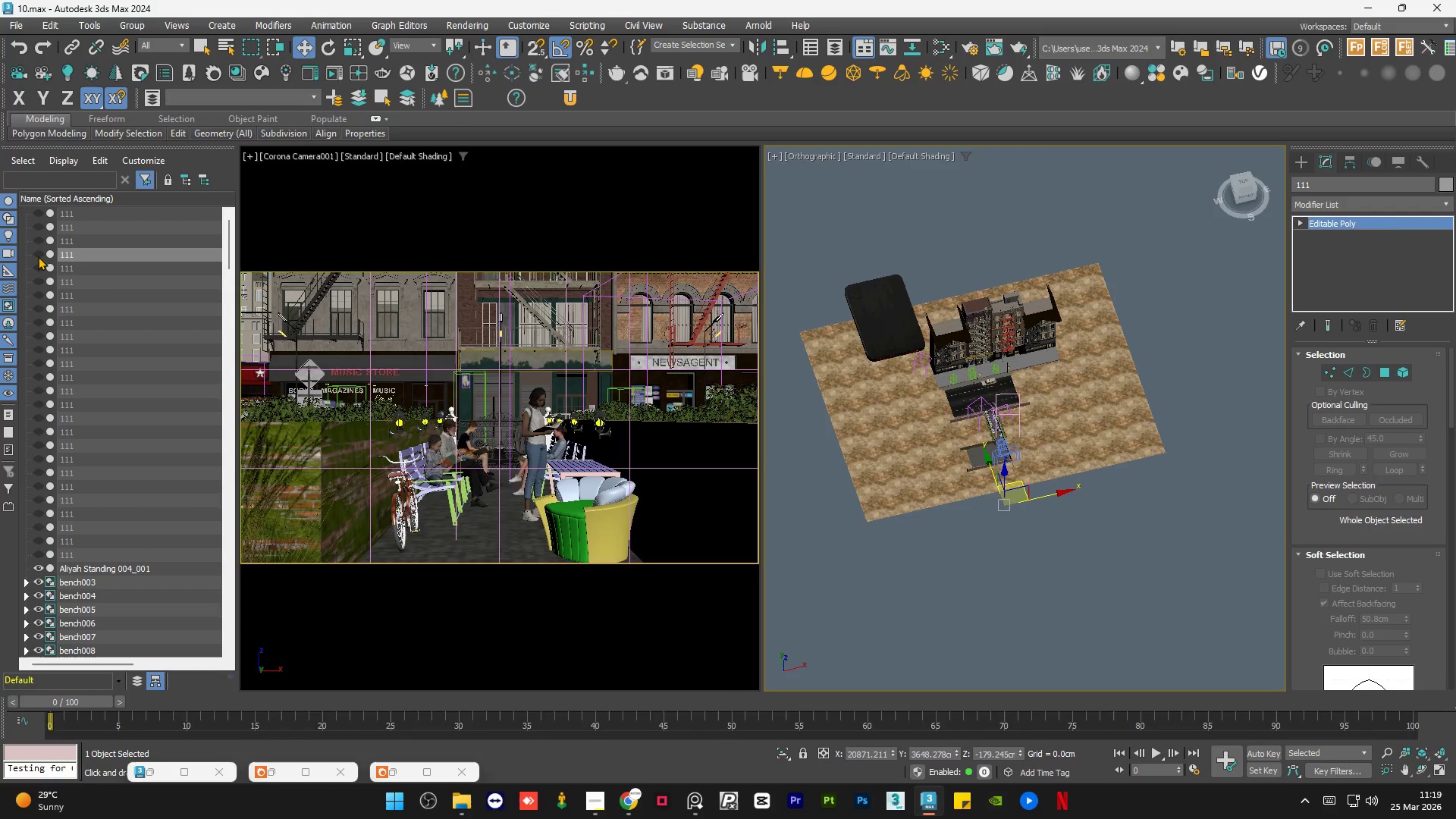 
left_click([39, 253])
 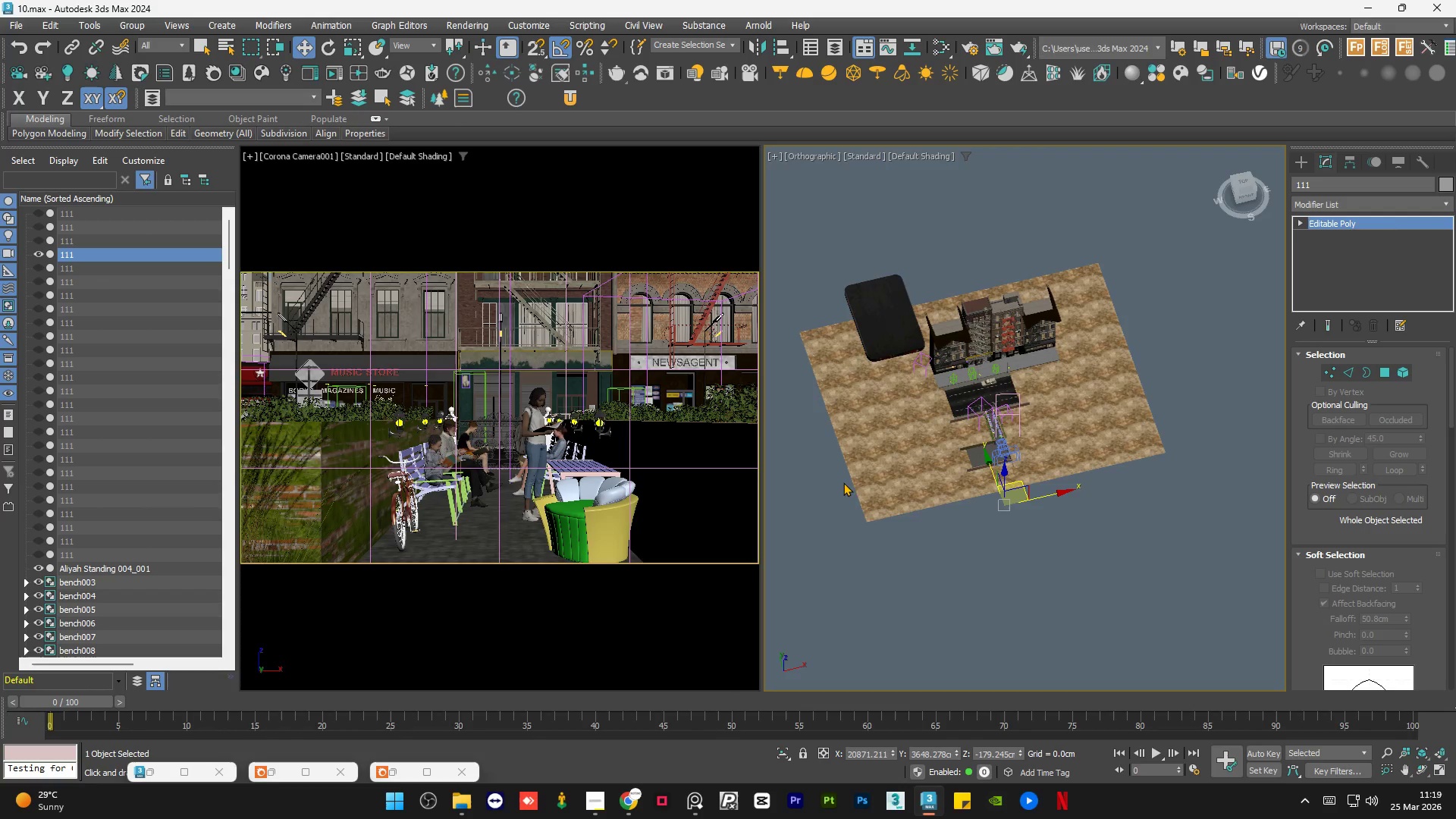 
scroll: coordinate [1083, 437], scroll_direction: up, amount: 20.0
 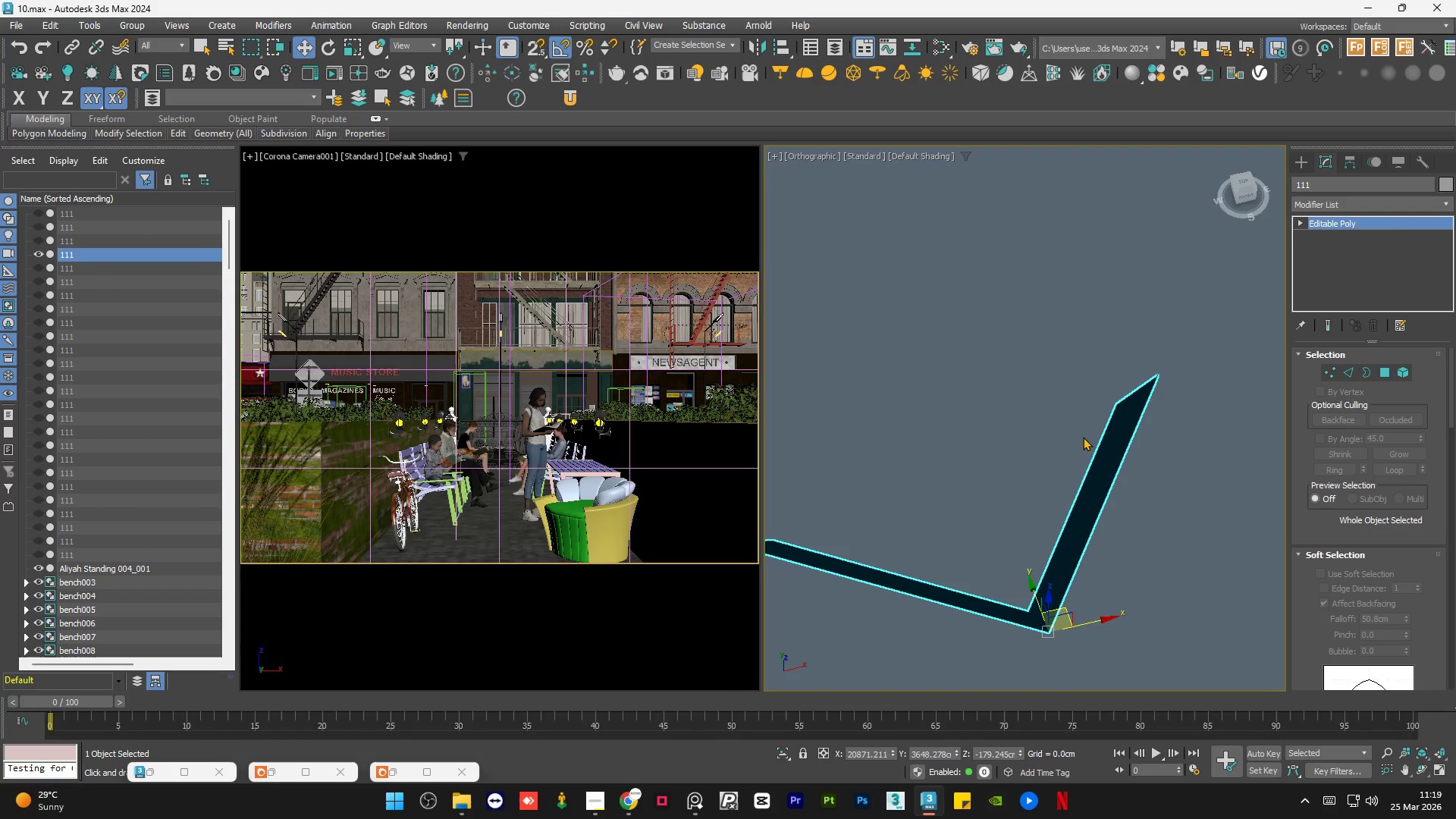 
scroll: coordinate [1083, 437], scroll_direction: down, amount: 1.0
 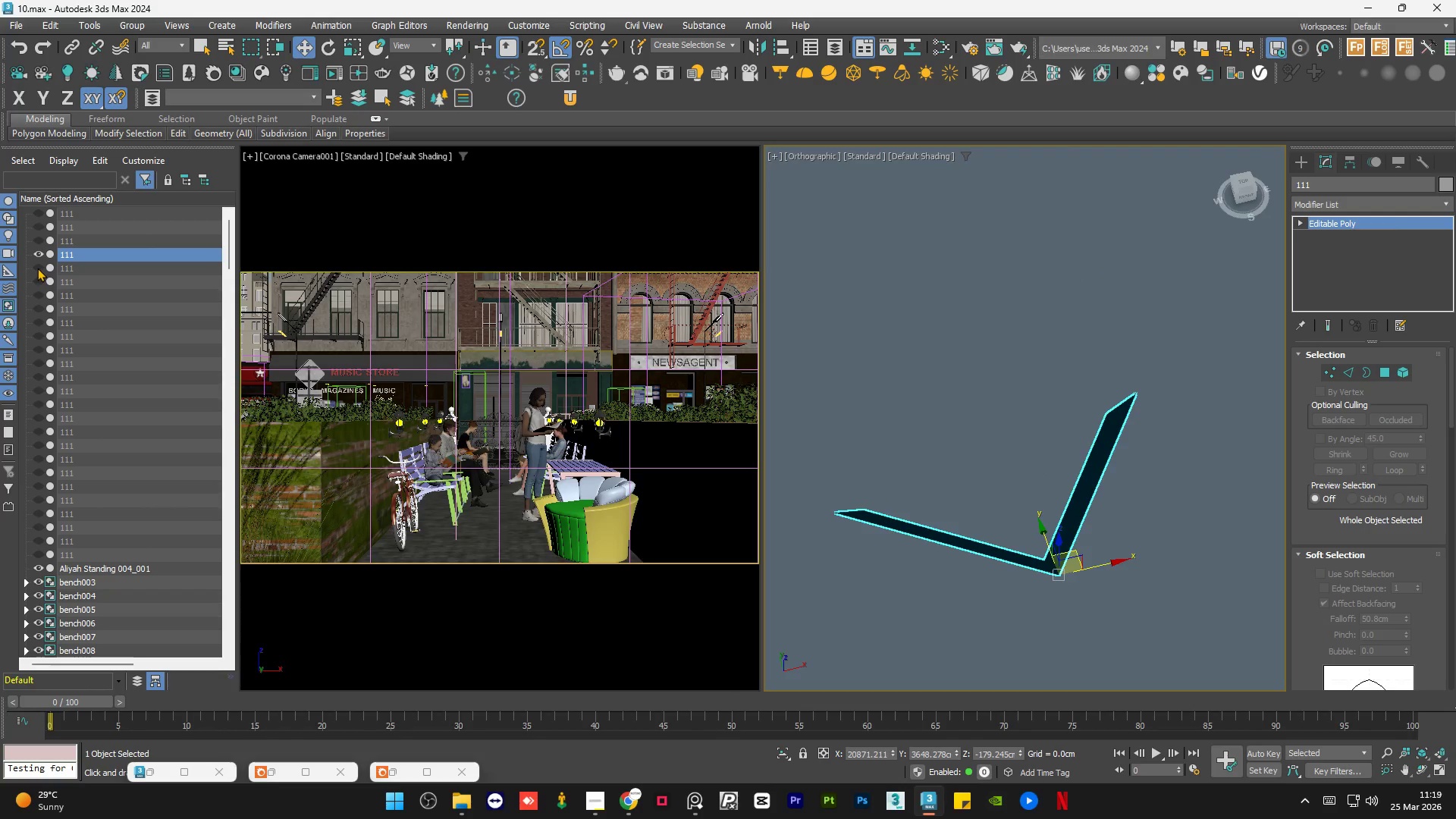 
left_click([37, 266])
 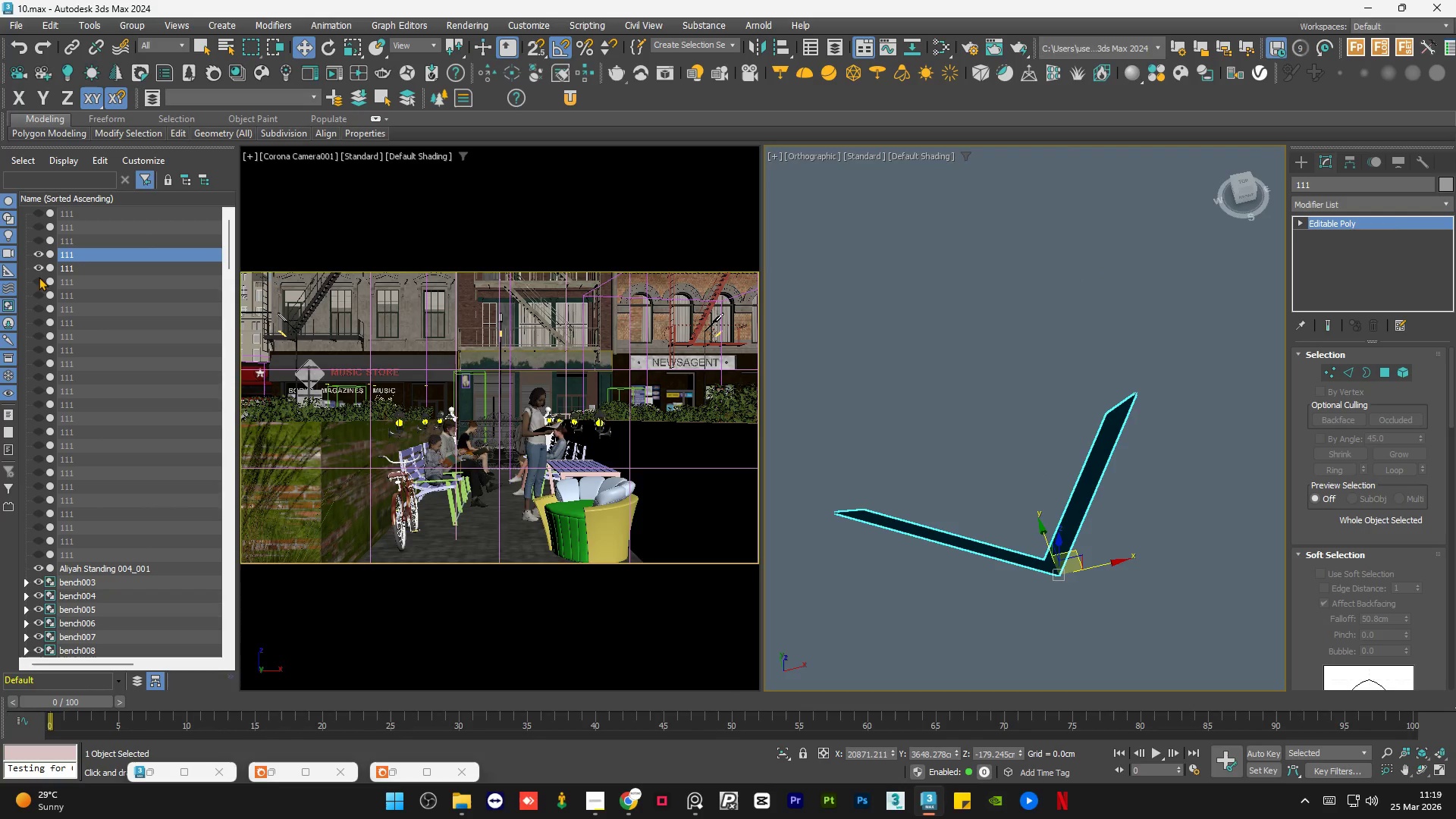 
left_click([39, 281])
 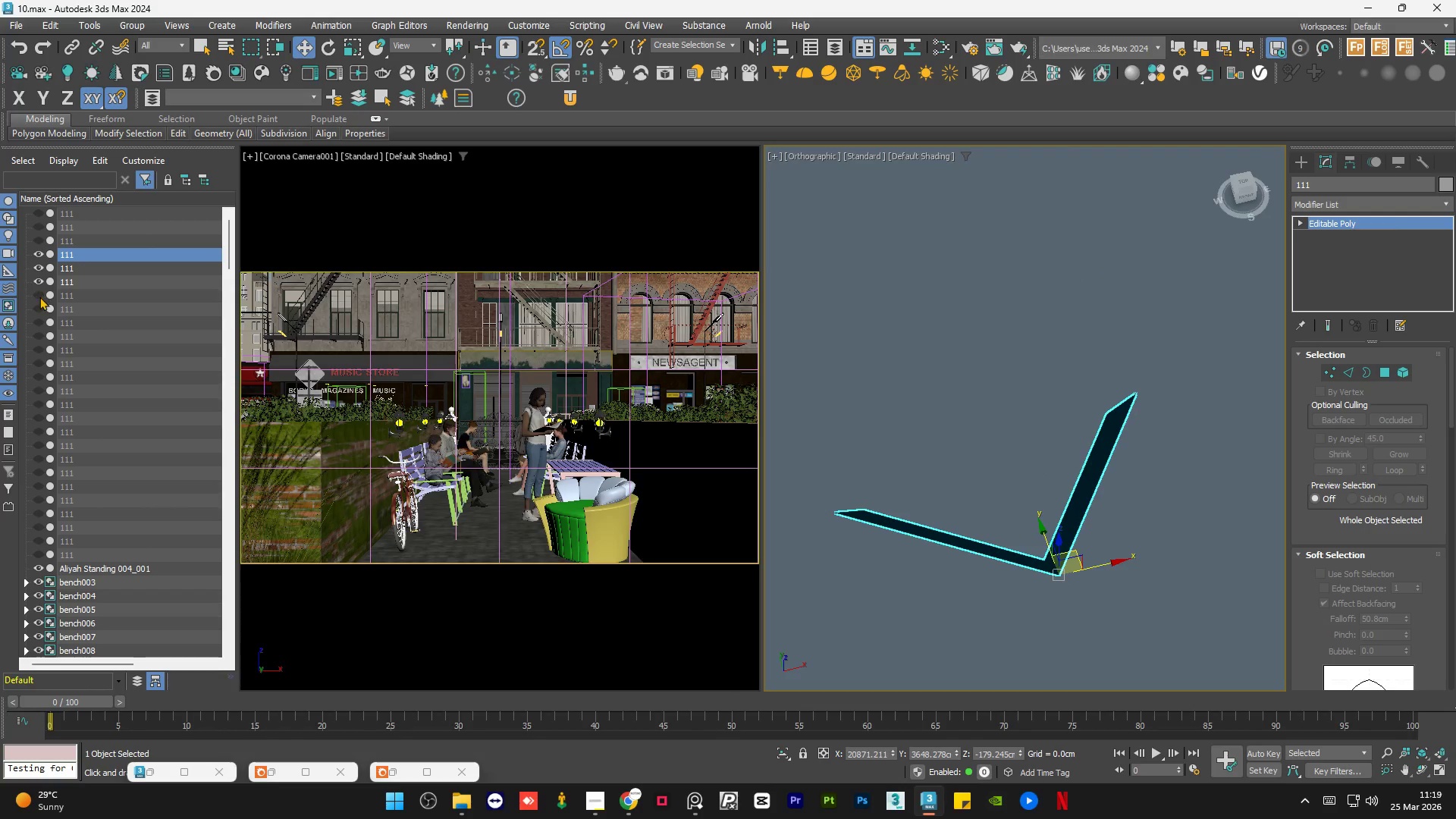 
left_click([39, 297])
 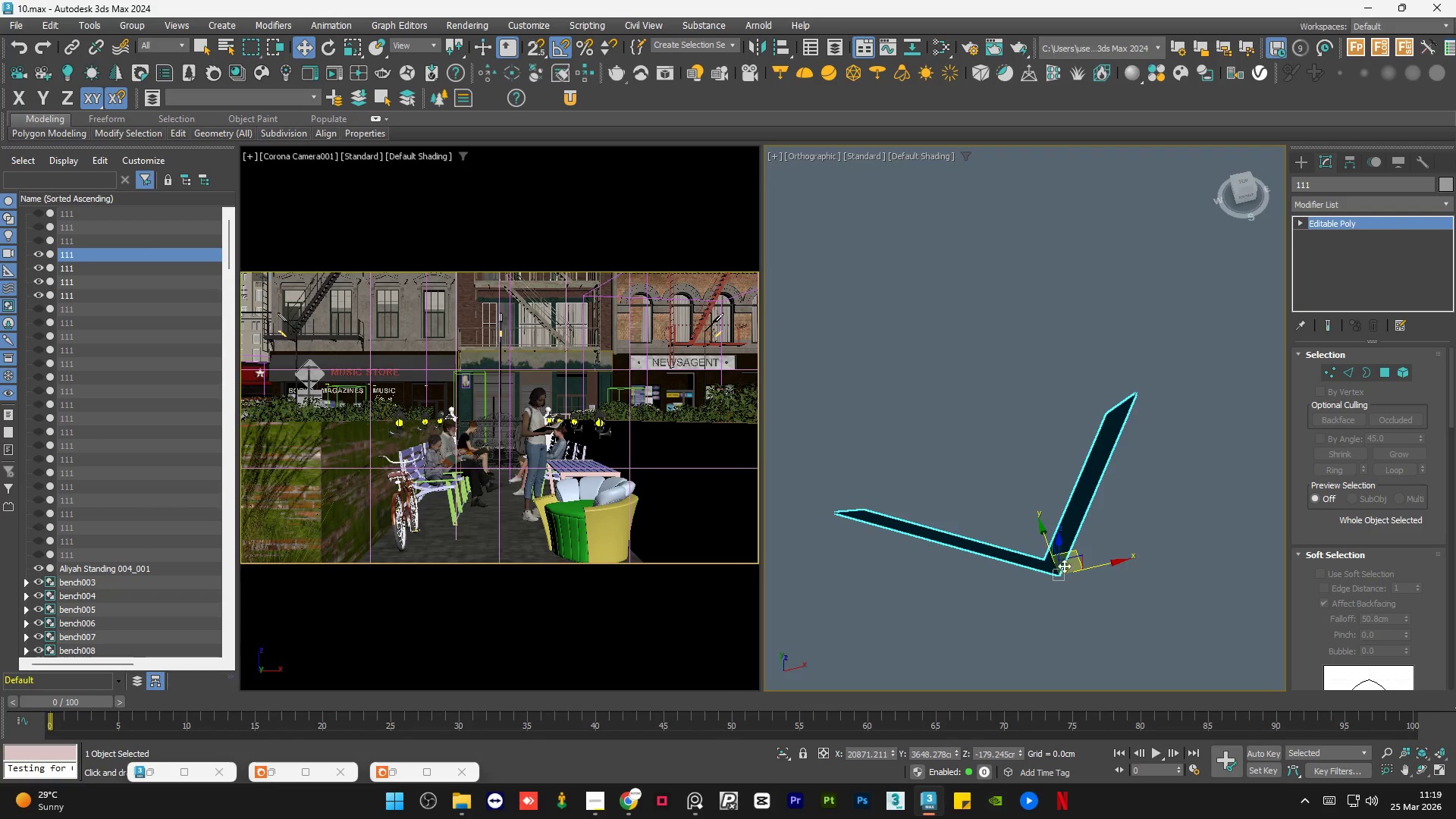 
scroll: coordinate [999, 513], scroll_direction: down, amount: 6.0
 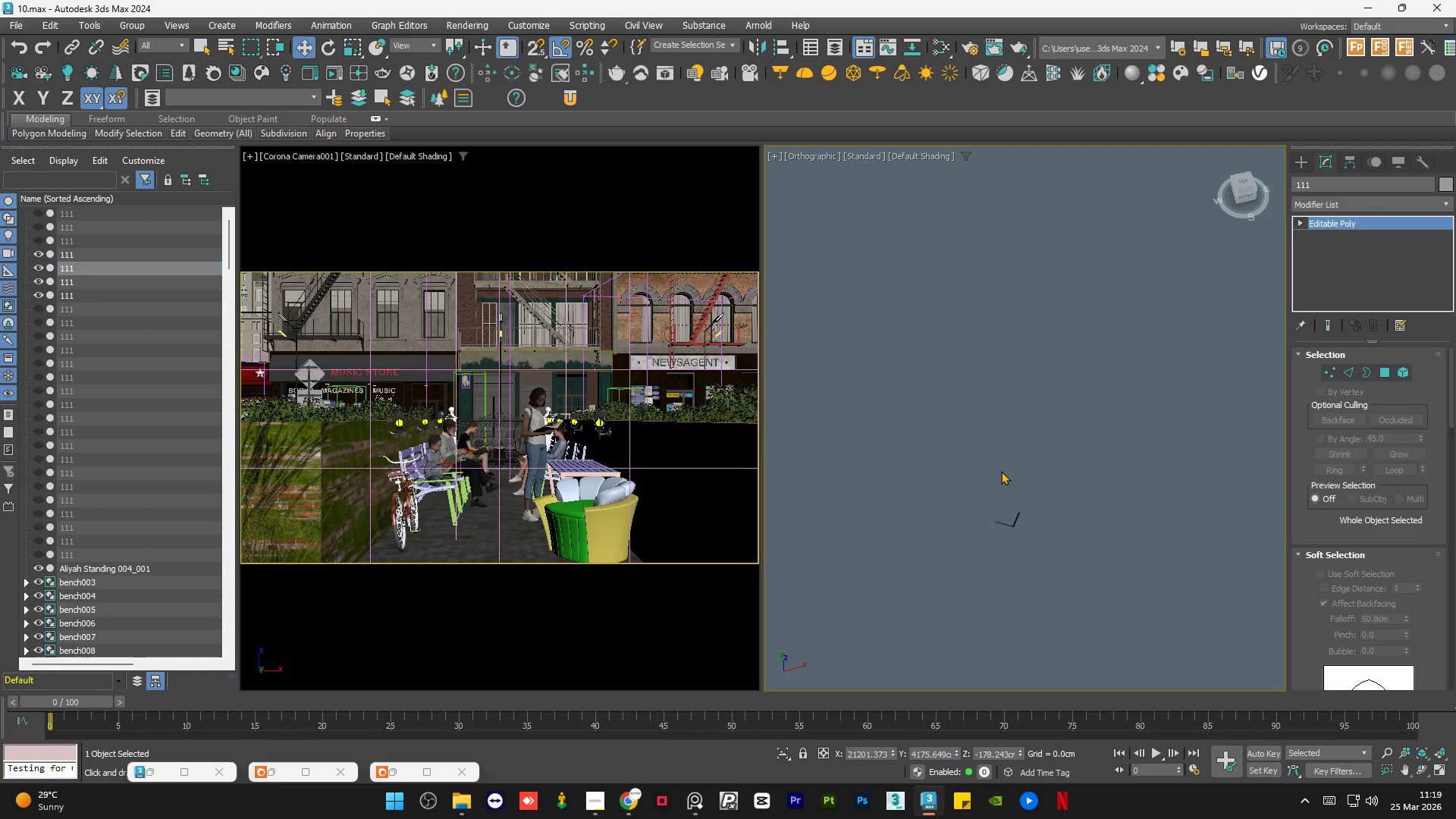 
key(Z)
 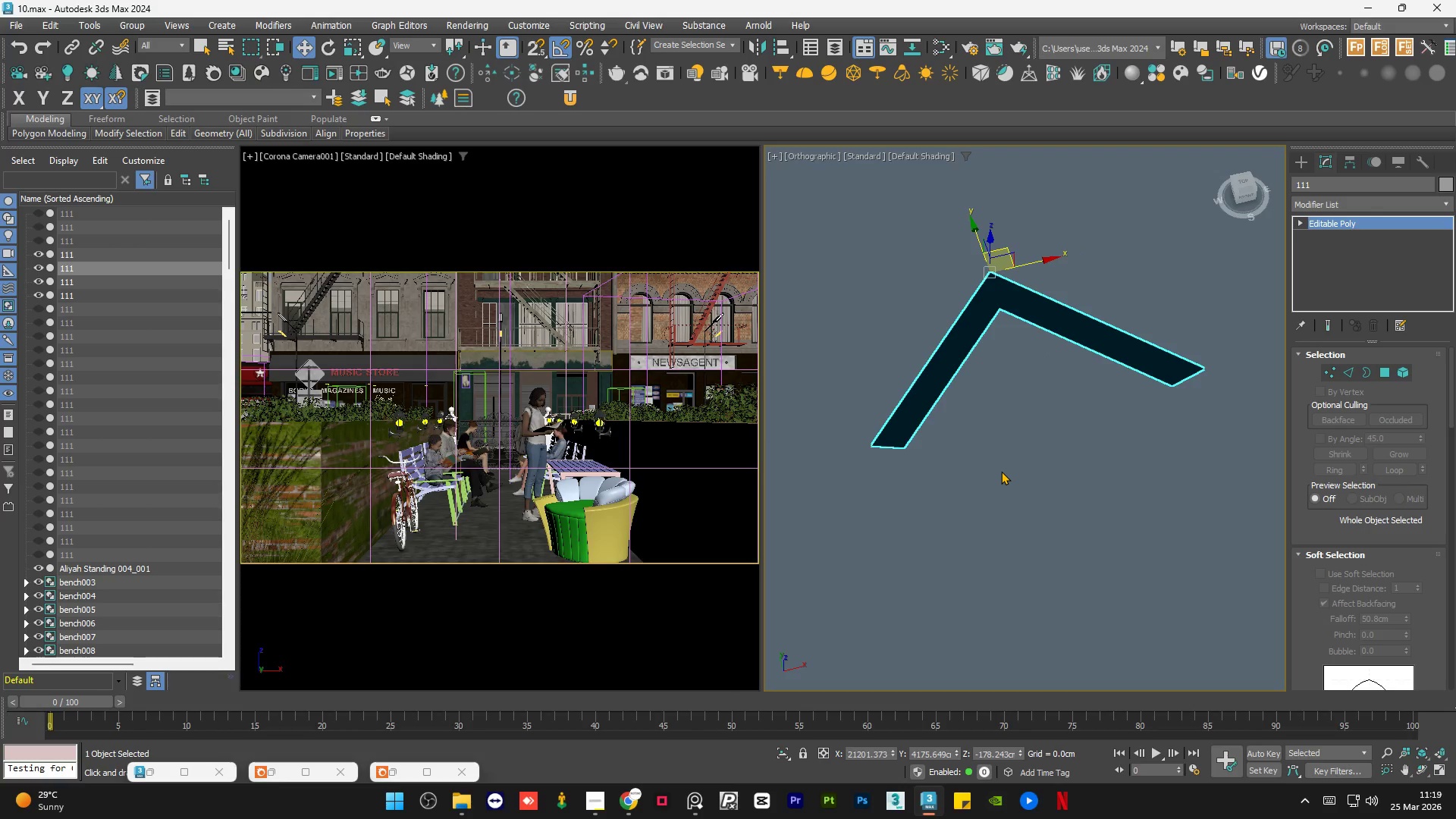 
scroll: coordinate [1001, 471], scroll_direction: down, amount: 8.0
 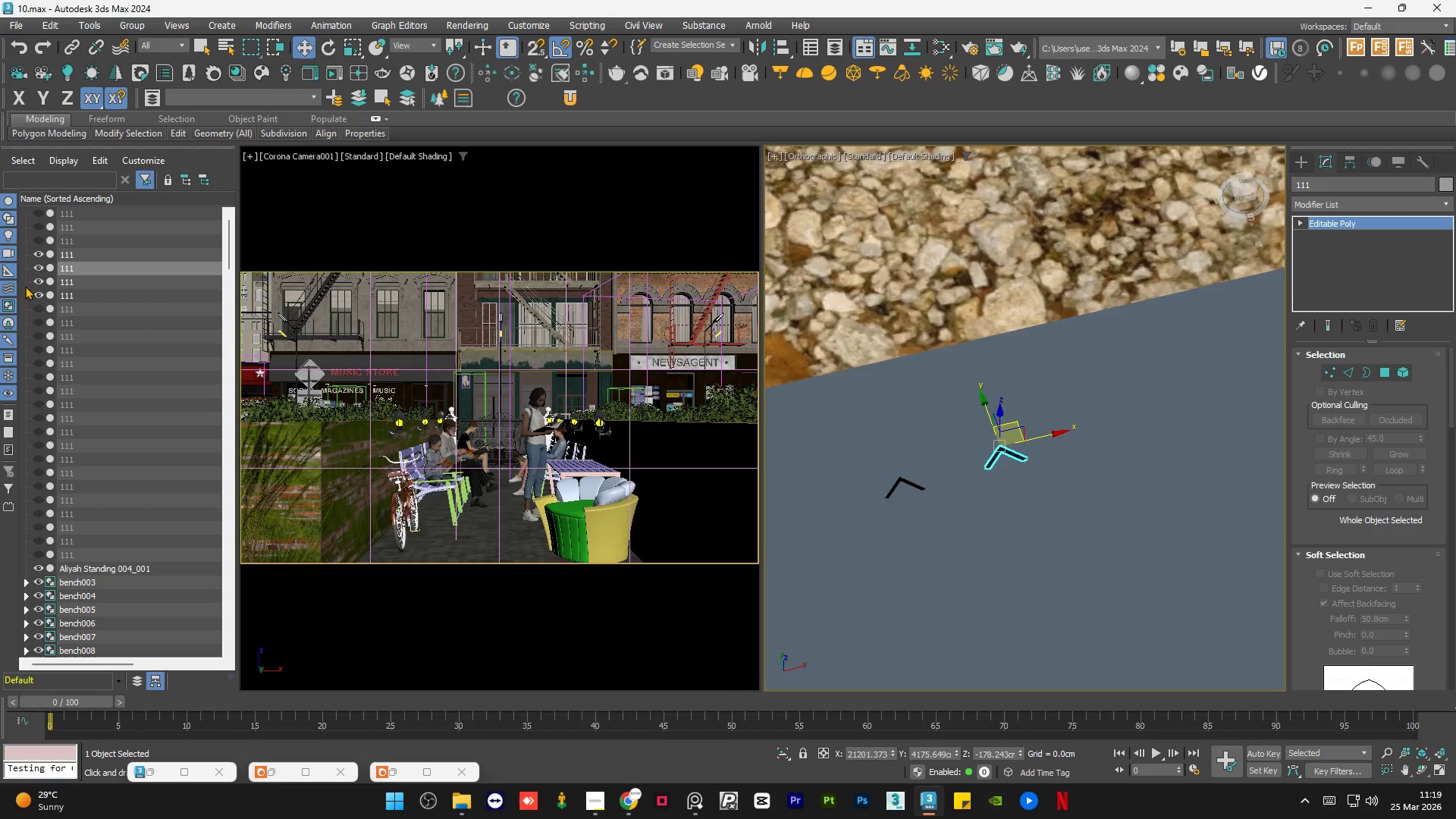 
left_click([74, 284])
 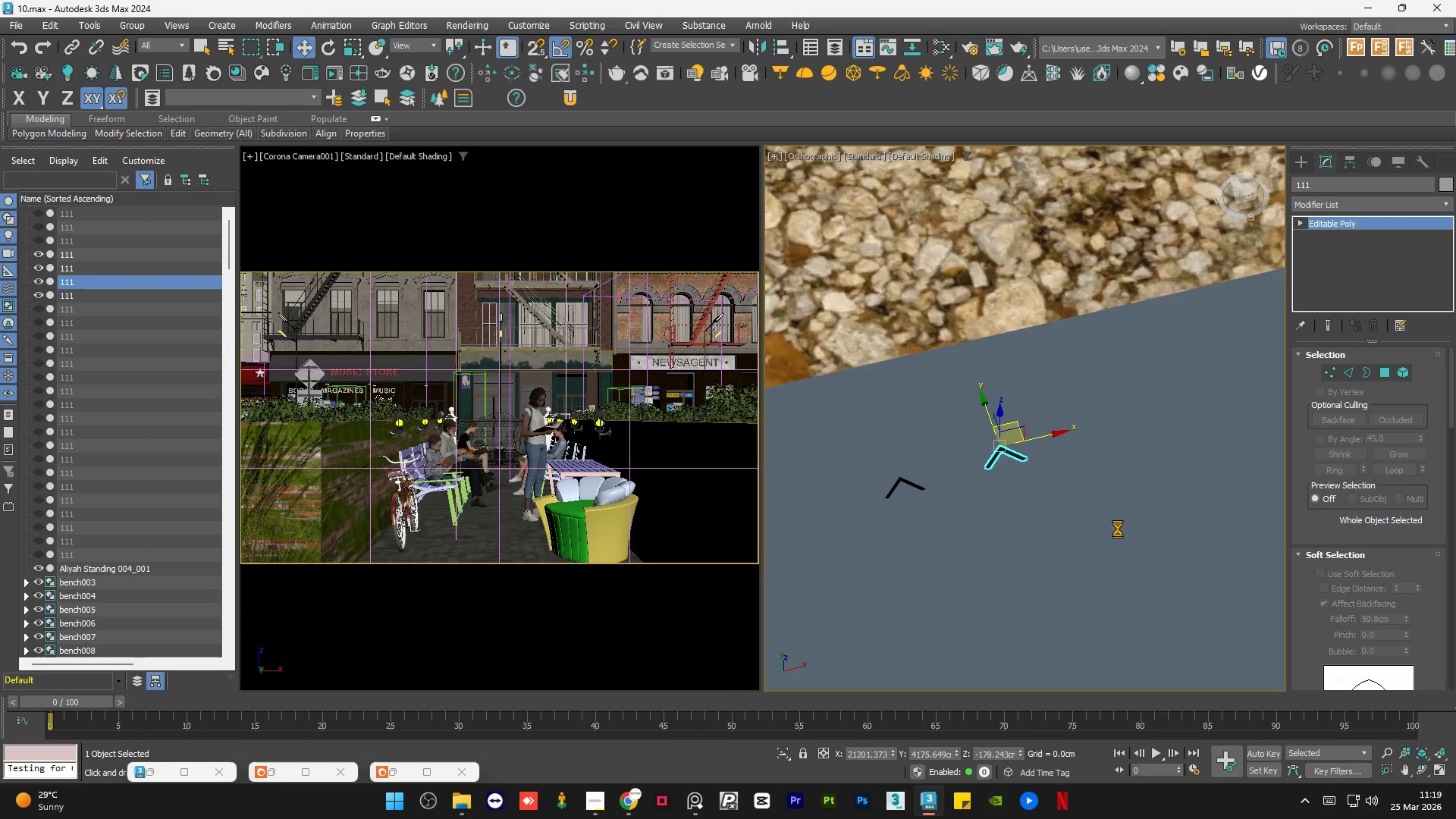 
key(Z)
 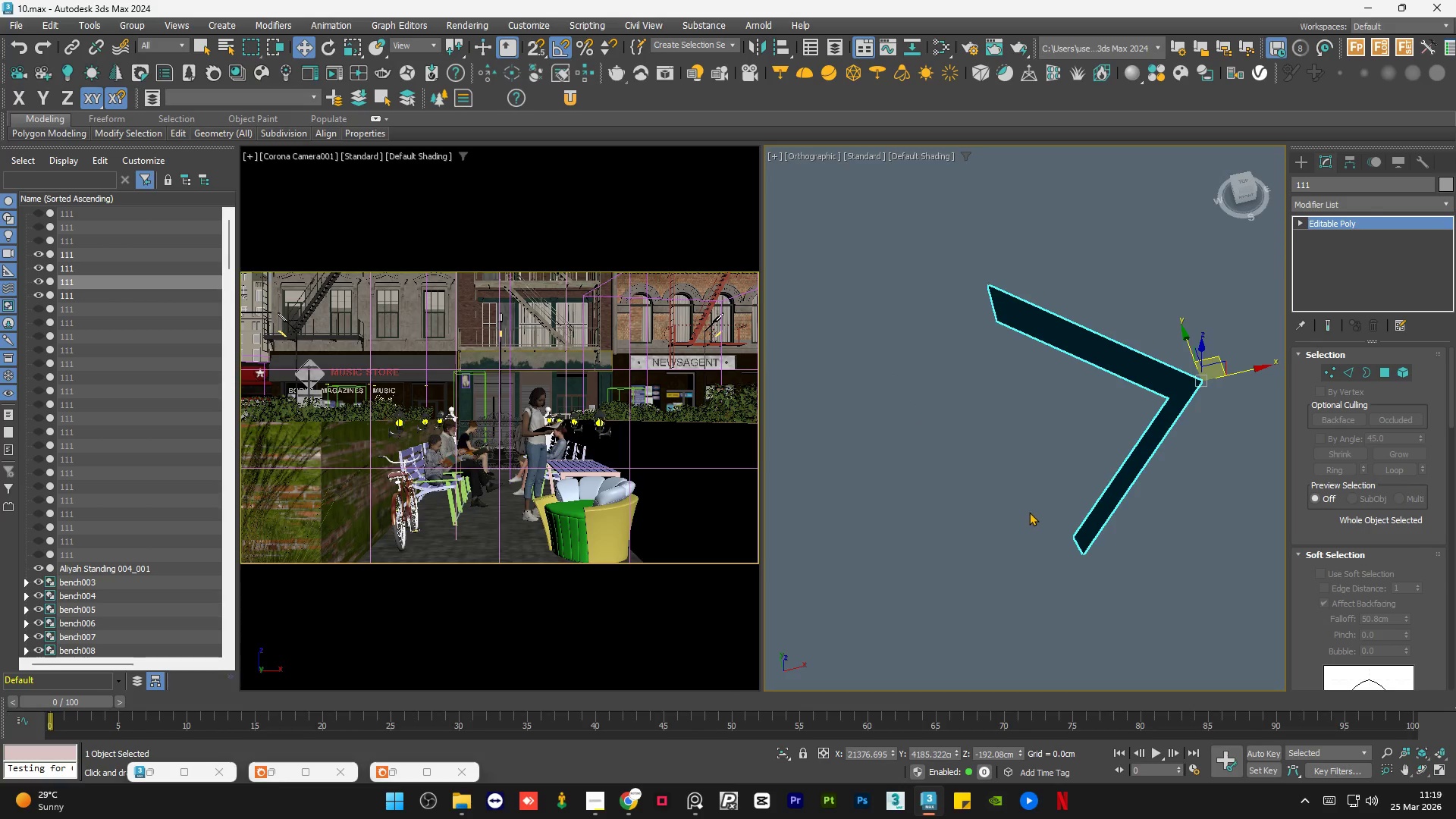 
scroll: coordinate [1028, 512], scroll_direction: down, amount: 13.0
 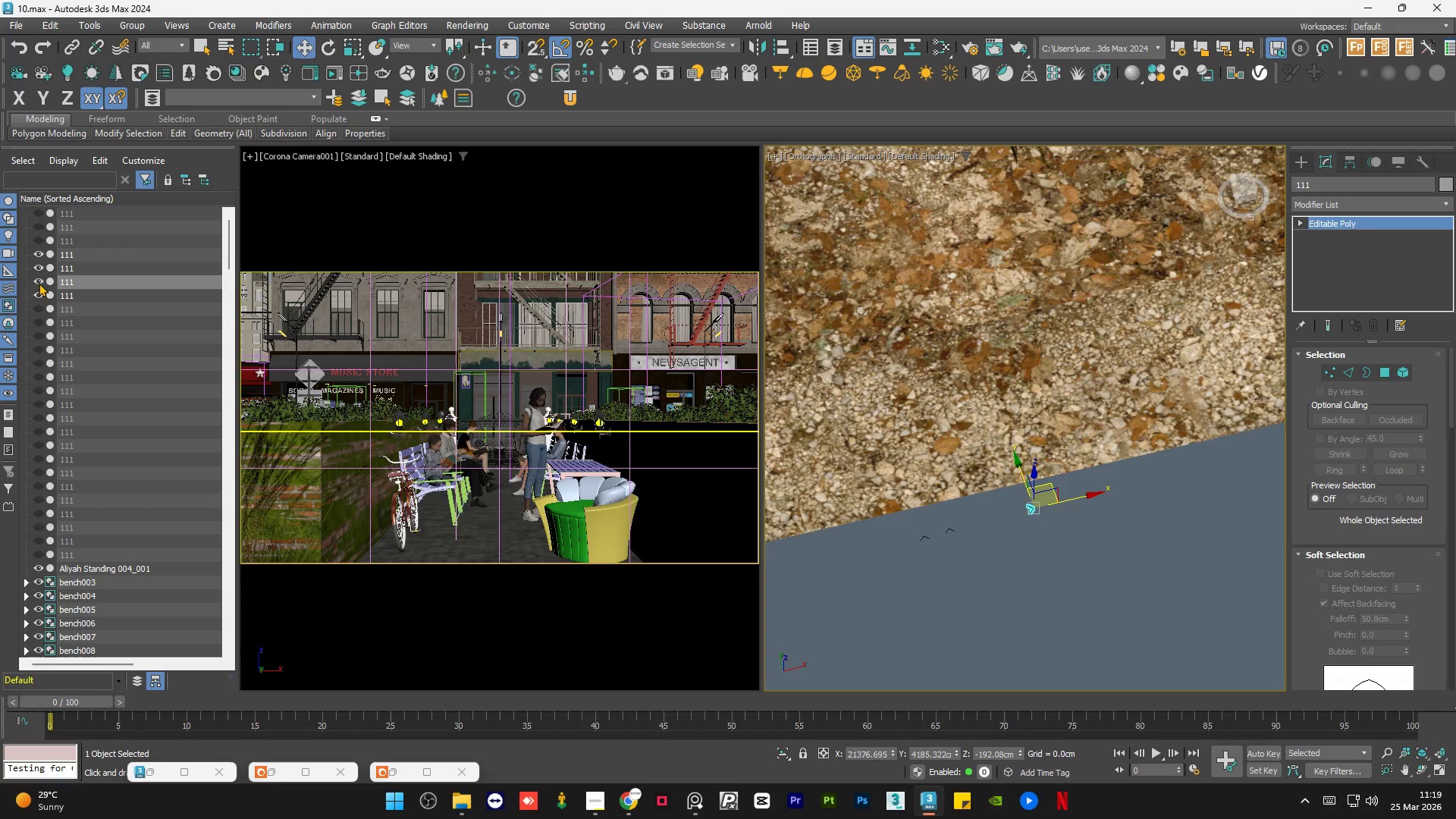 
double_click([39, 293])
 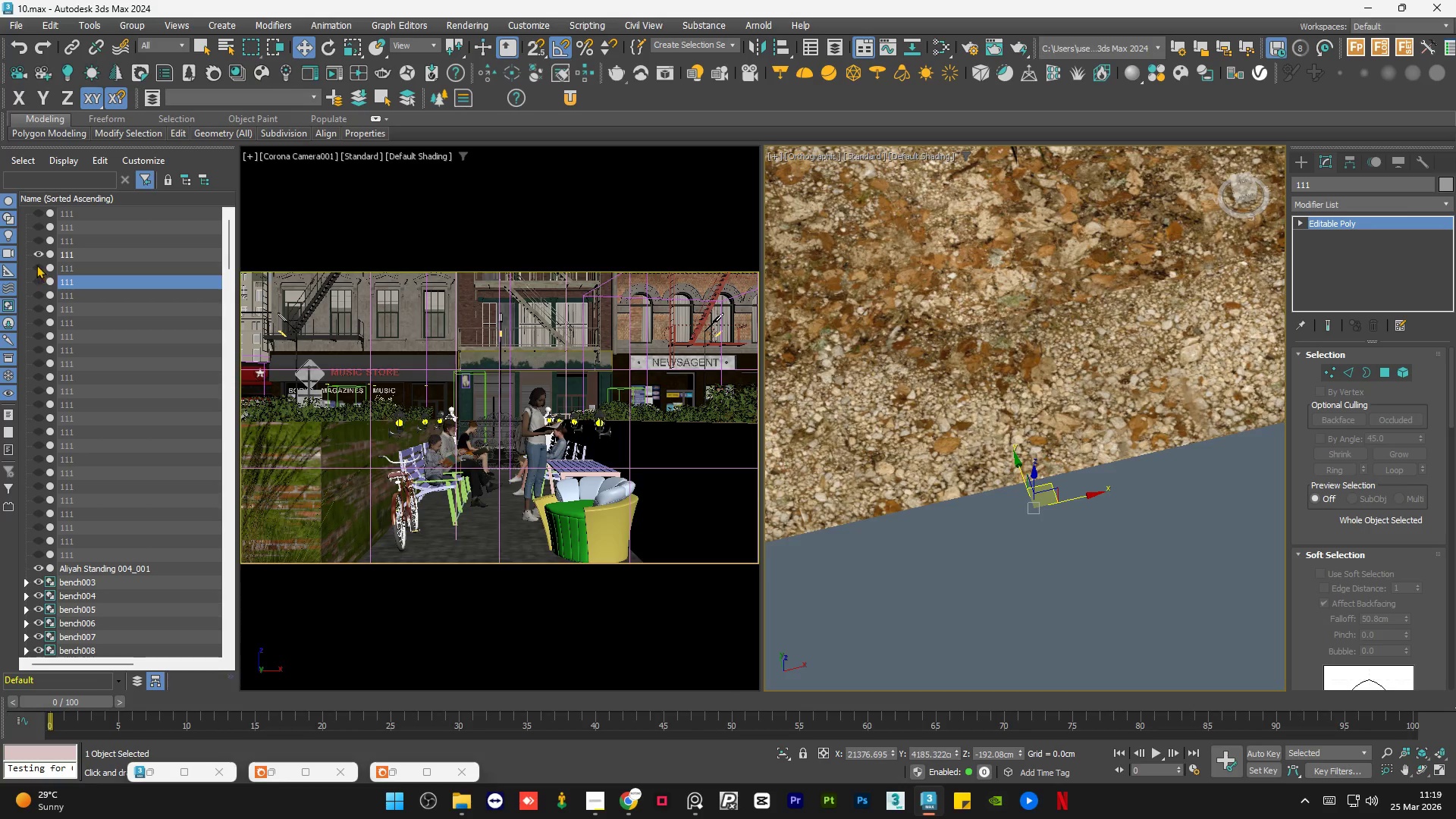 
left_click([37, 252])
 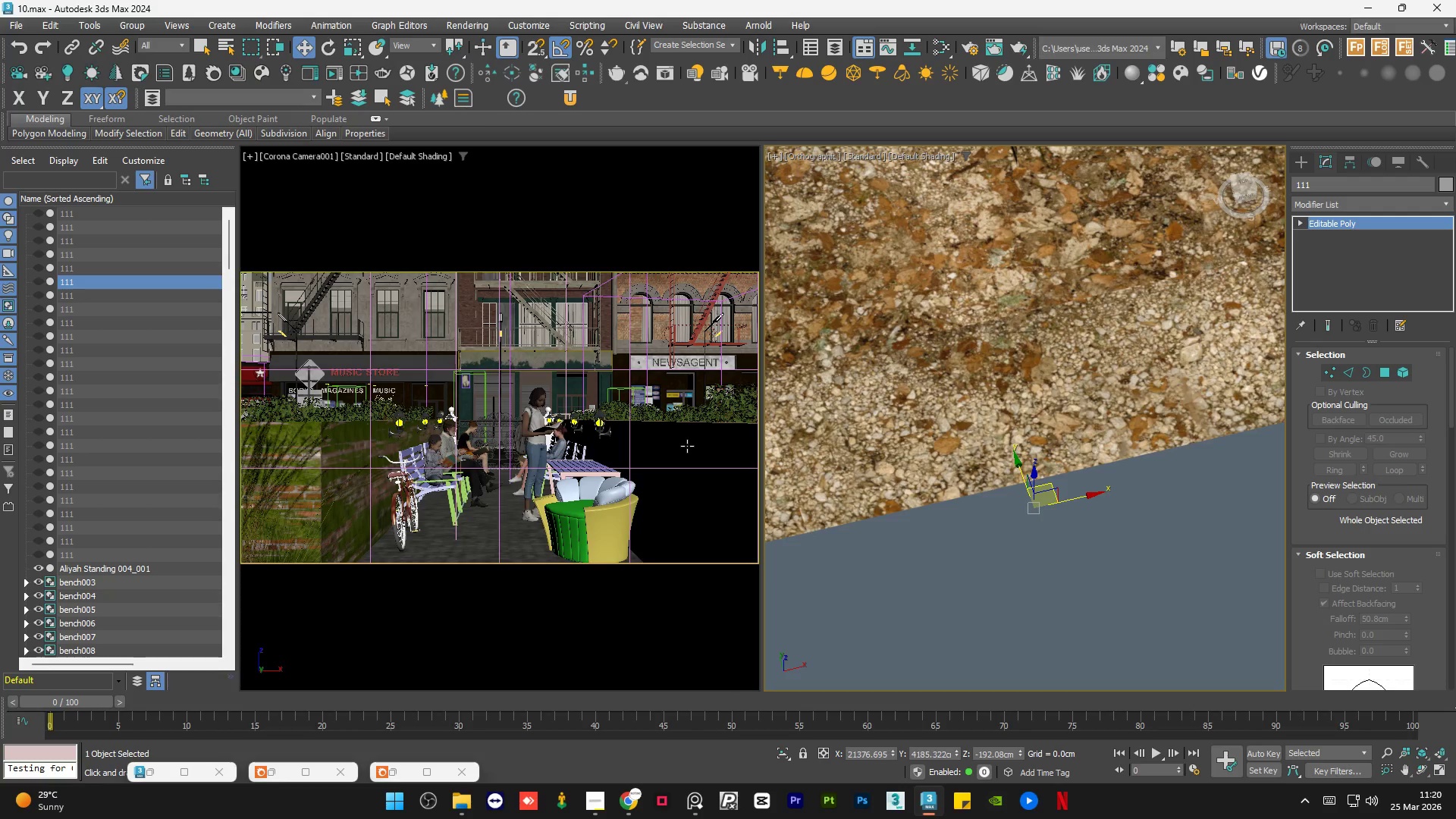 
wait(40.27)
 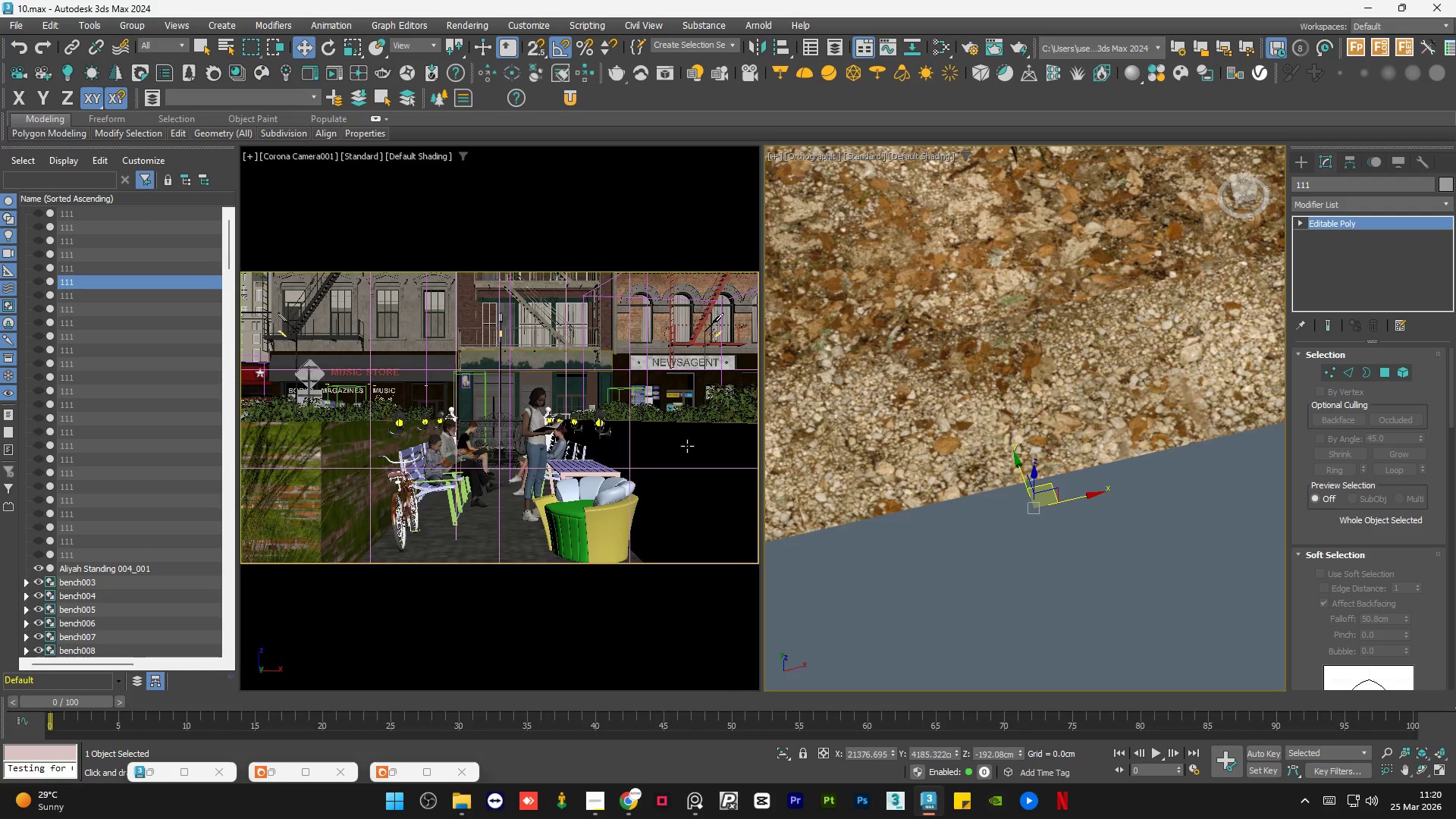 
left_click([1025, 588])
 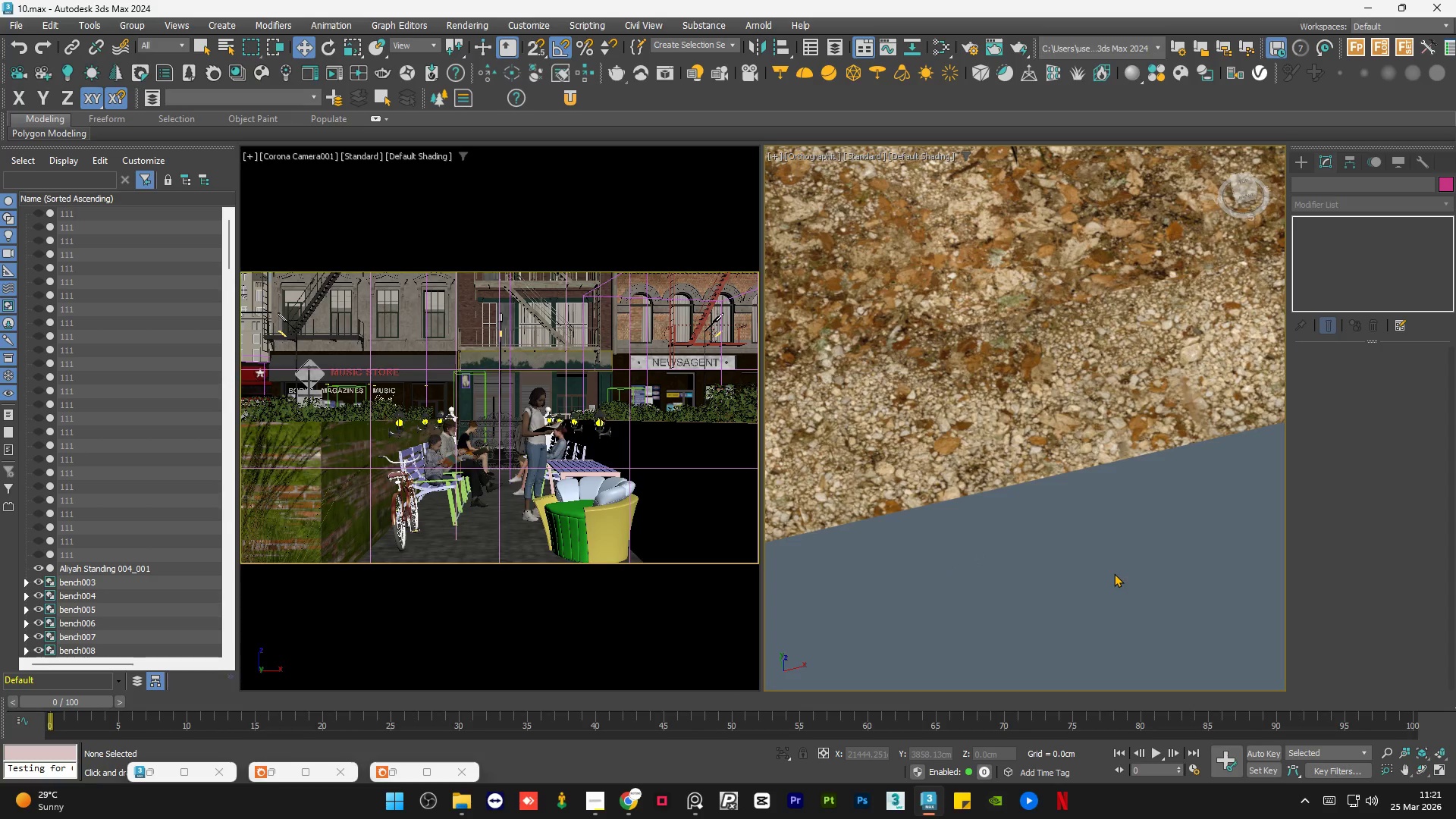 
wait(30.97)
 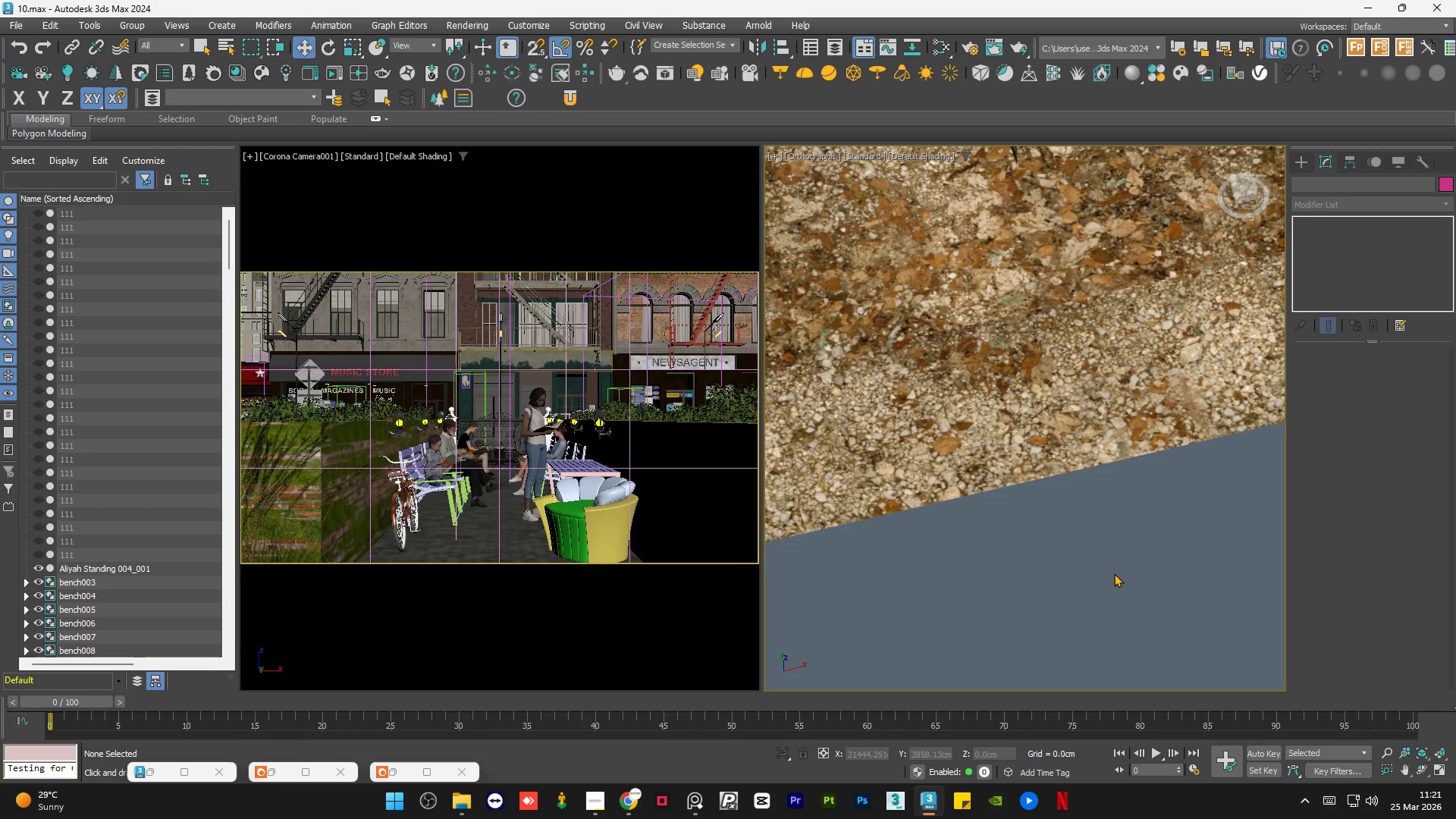 
scroll: coordinate [1020, 531], scroll_direction: down, amount: 4.0
 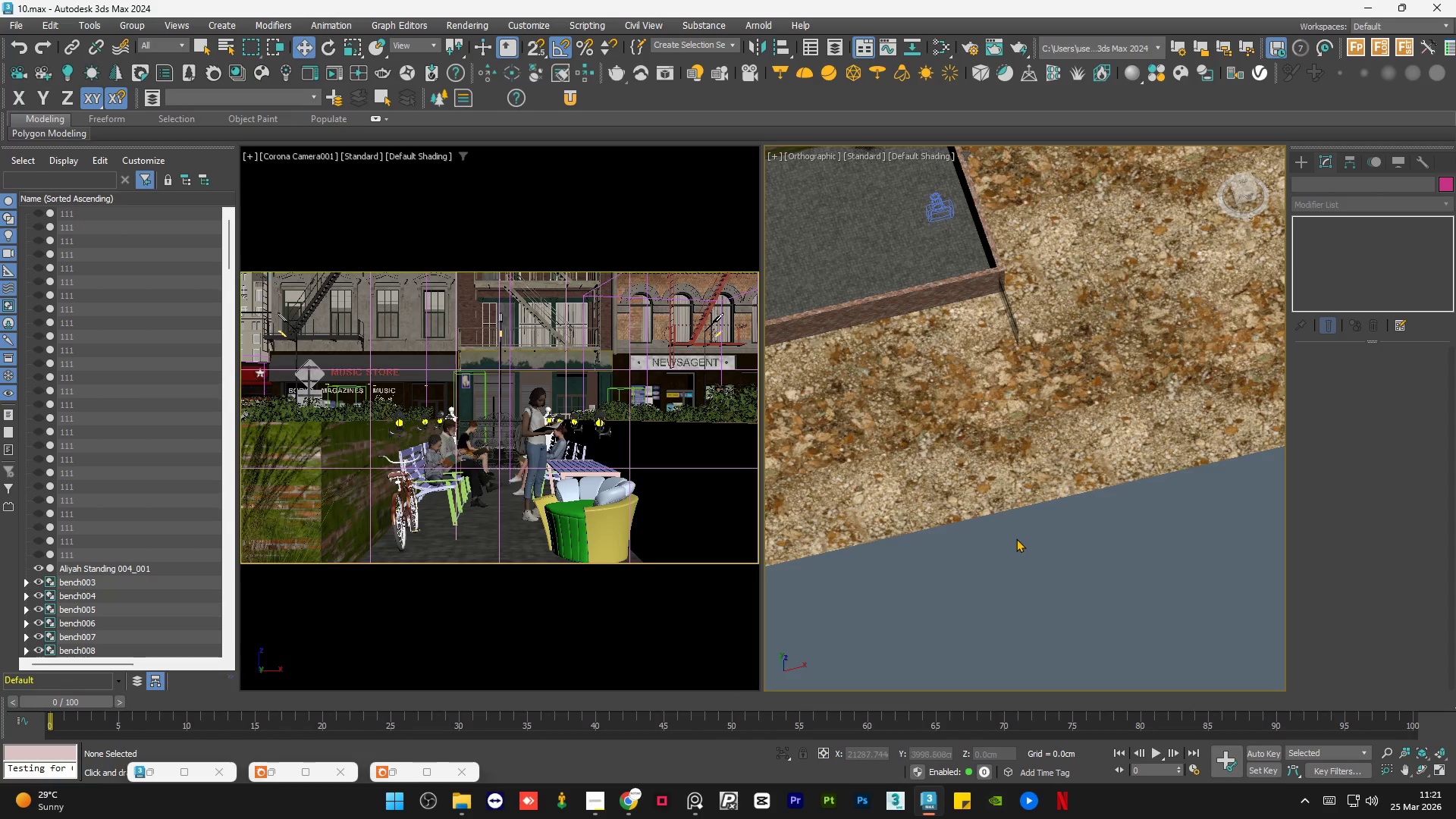 
left_click([1016, 551])
 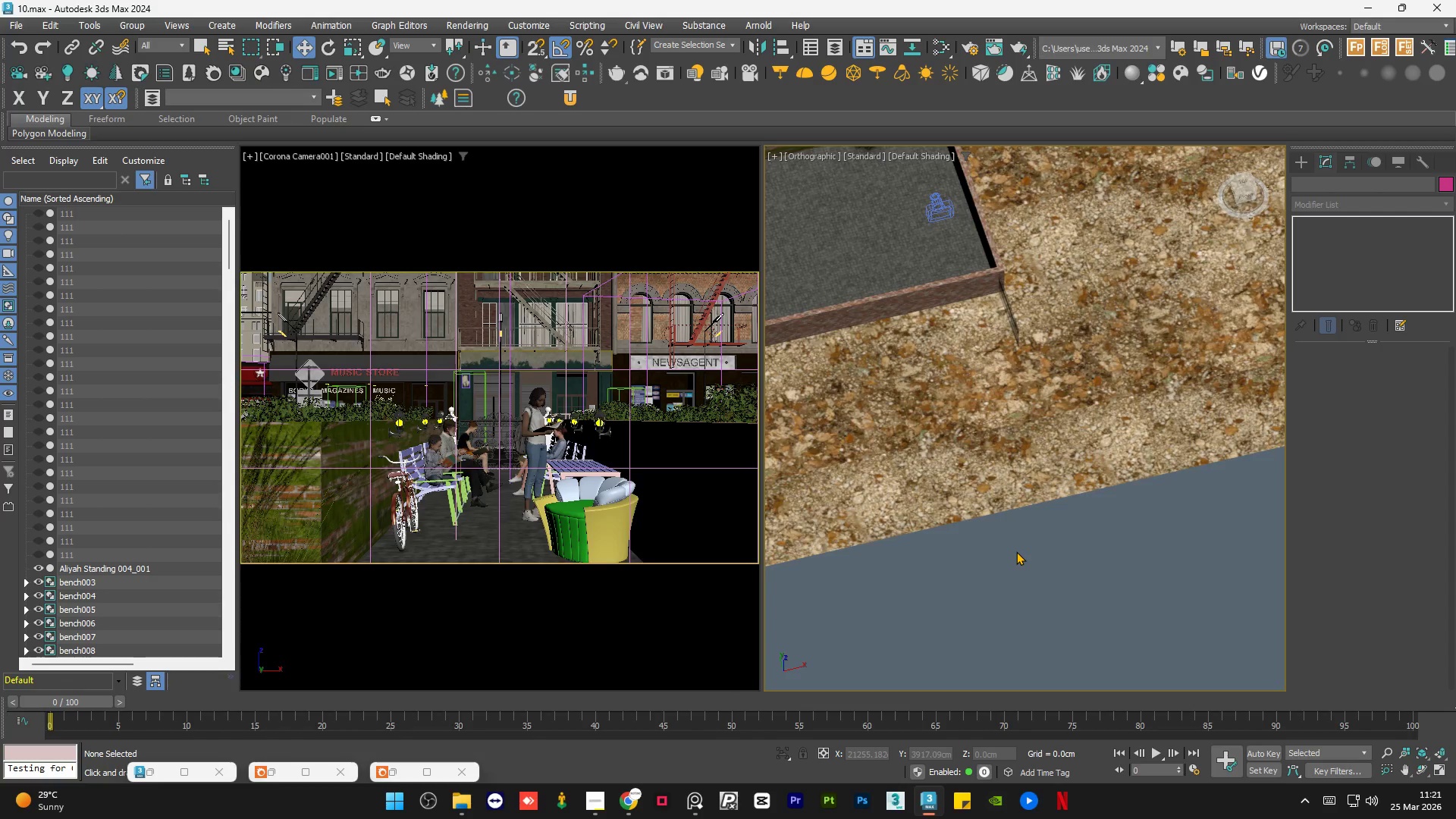 
scroll: coordinate [1016, 551], scroll_direction: down, amount: 3.0
 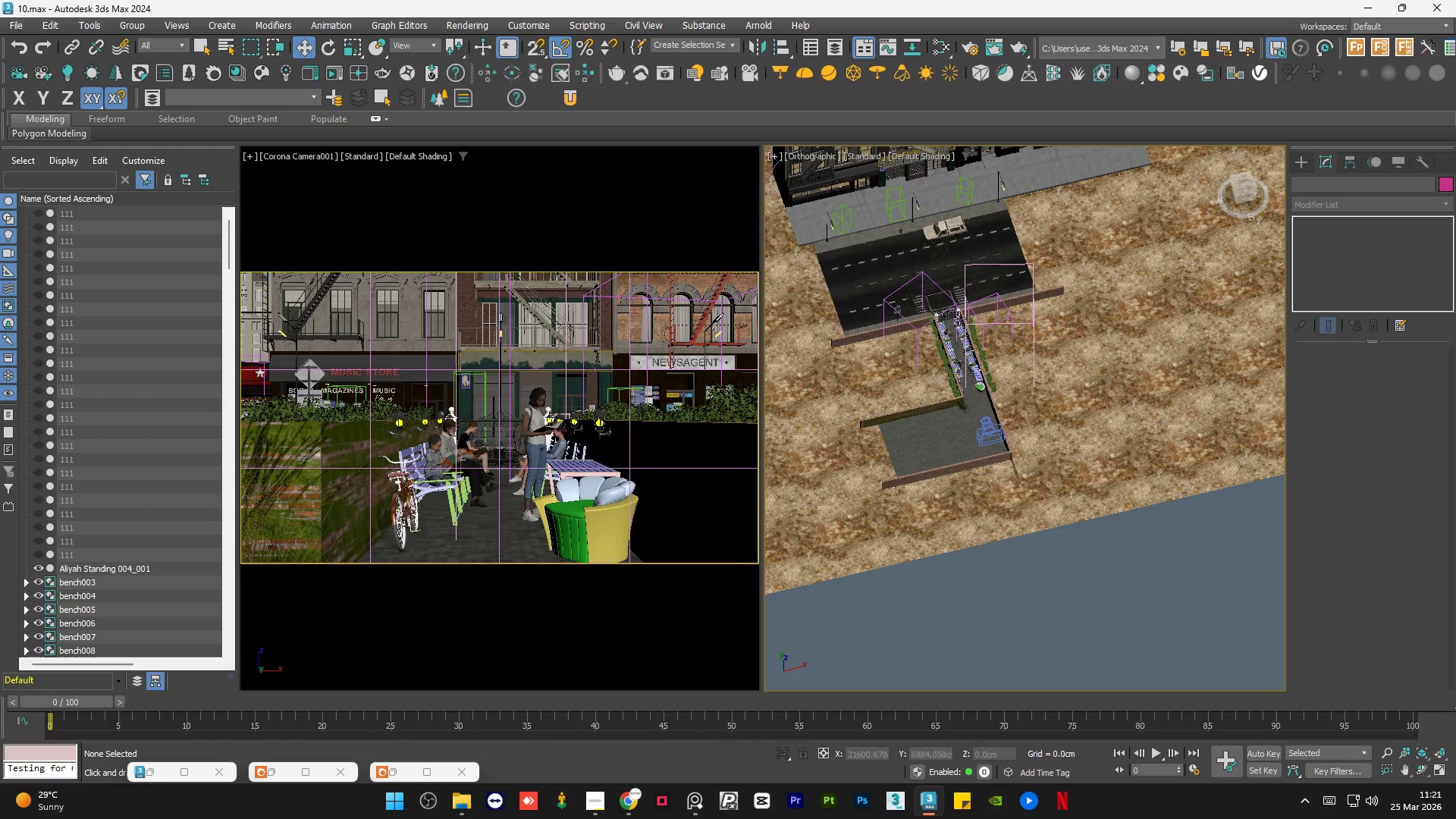 
scroll: coordinate [945, 334], scroll_direction: up, amount: 9.0
 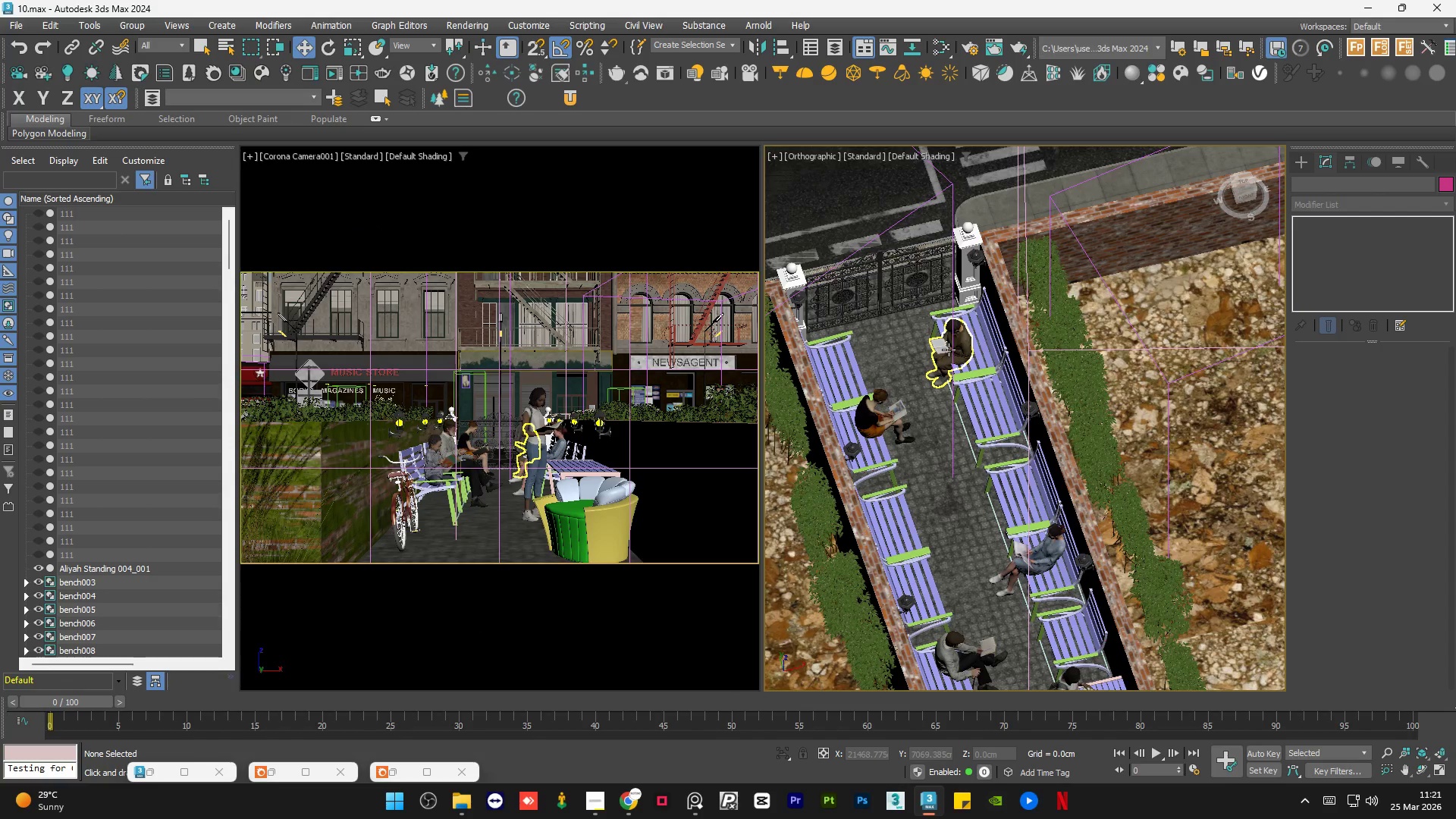 
left_click([949, 350])
 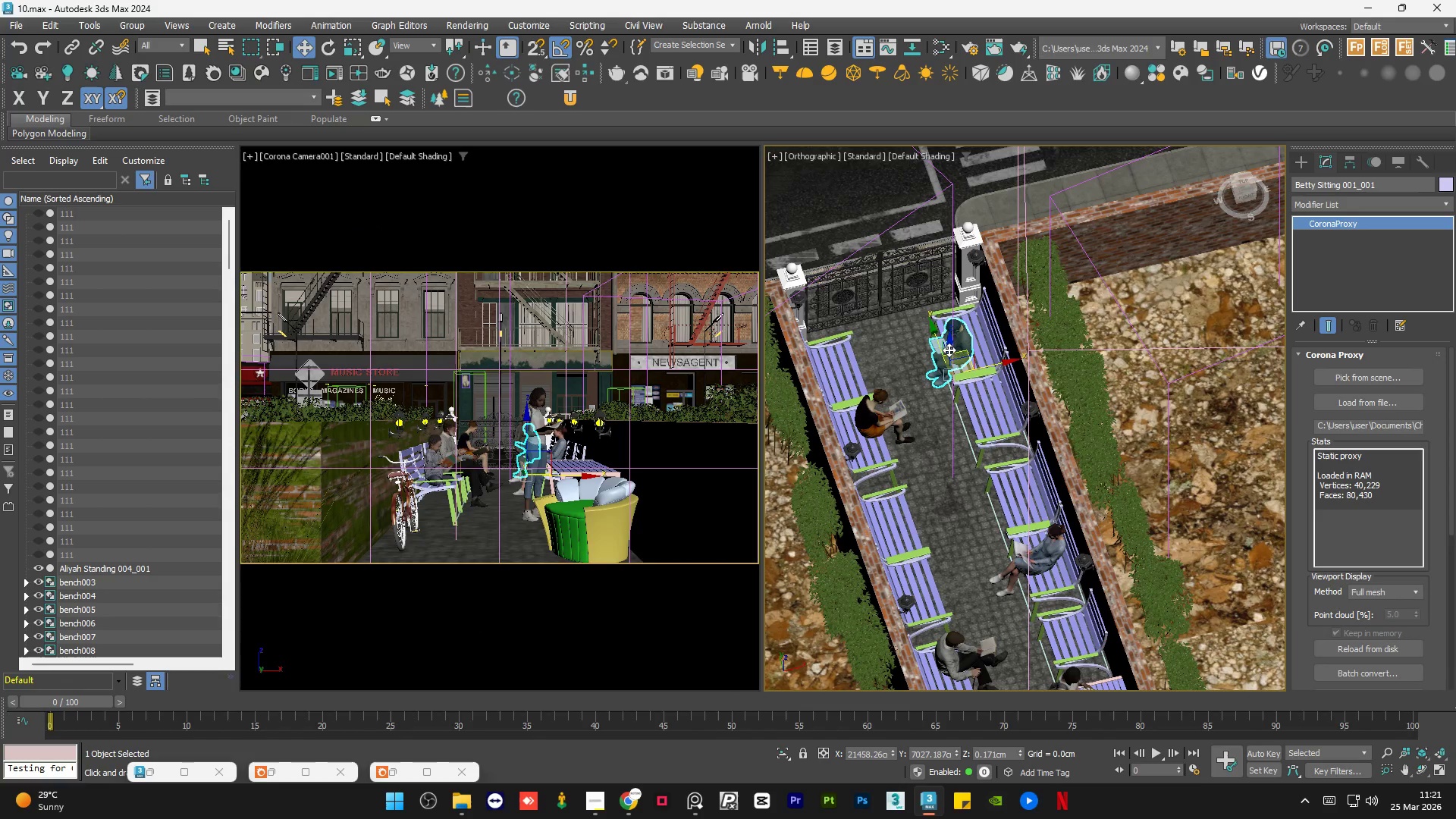 
key(Delete)
 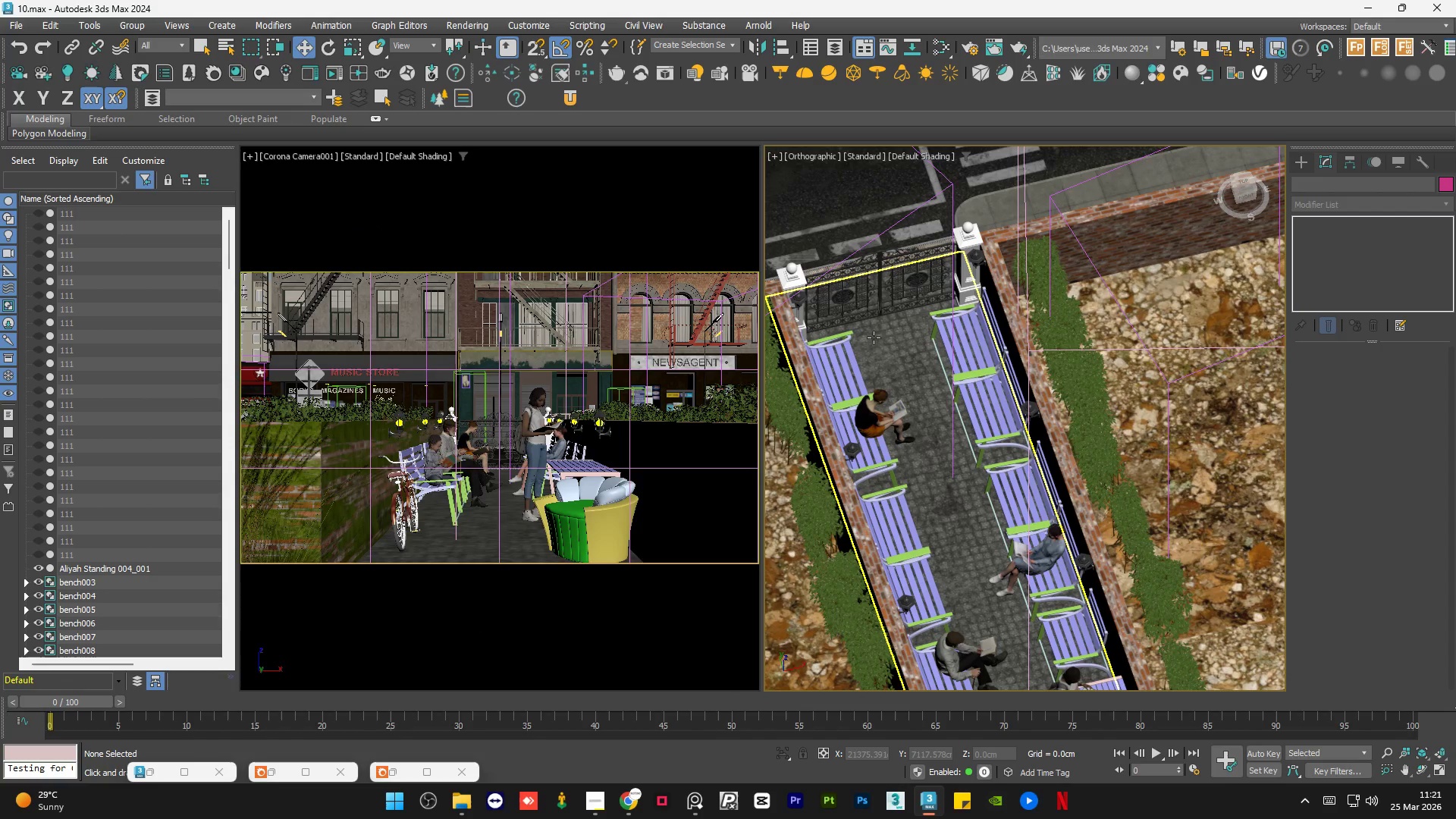 
scroll: coordinate [888, 326], scroll_direction: down, amount: 1.0
 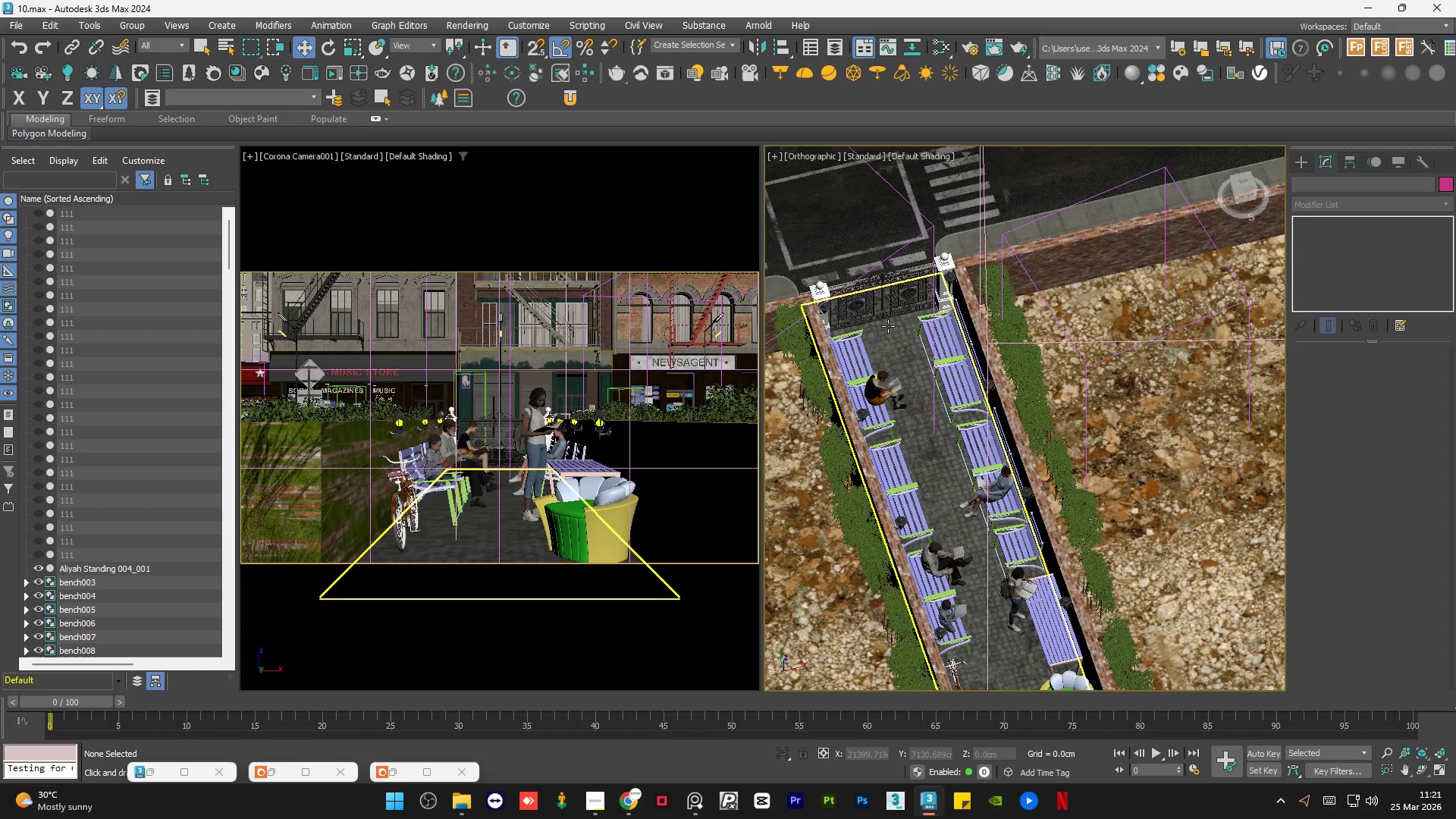 
wait(19.57)
 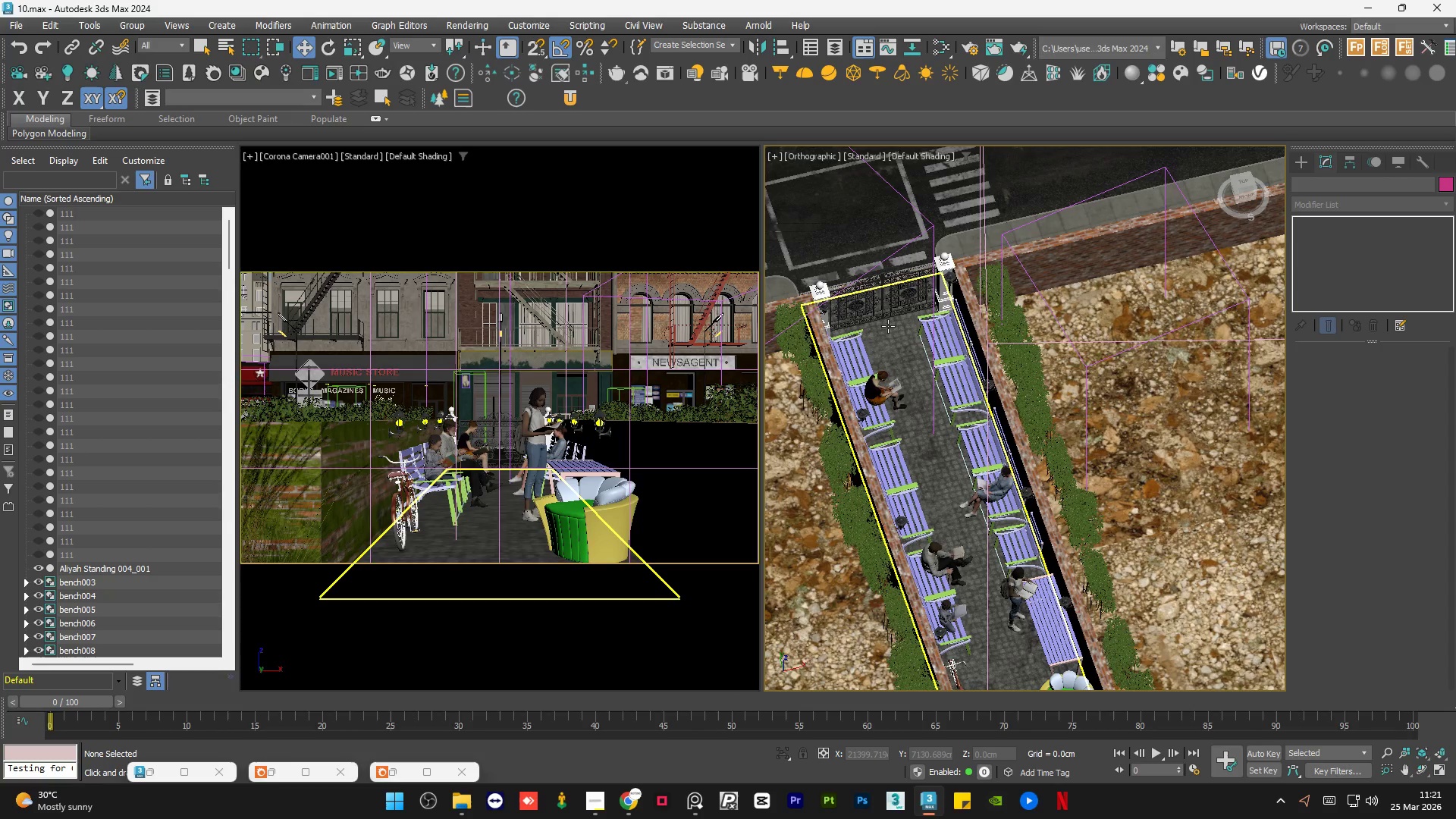 
scroll: coordinate [920, 324], scroll_direction: down, amount: 1.0
 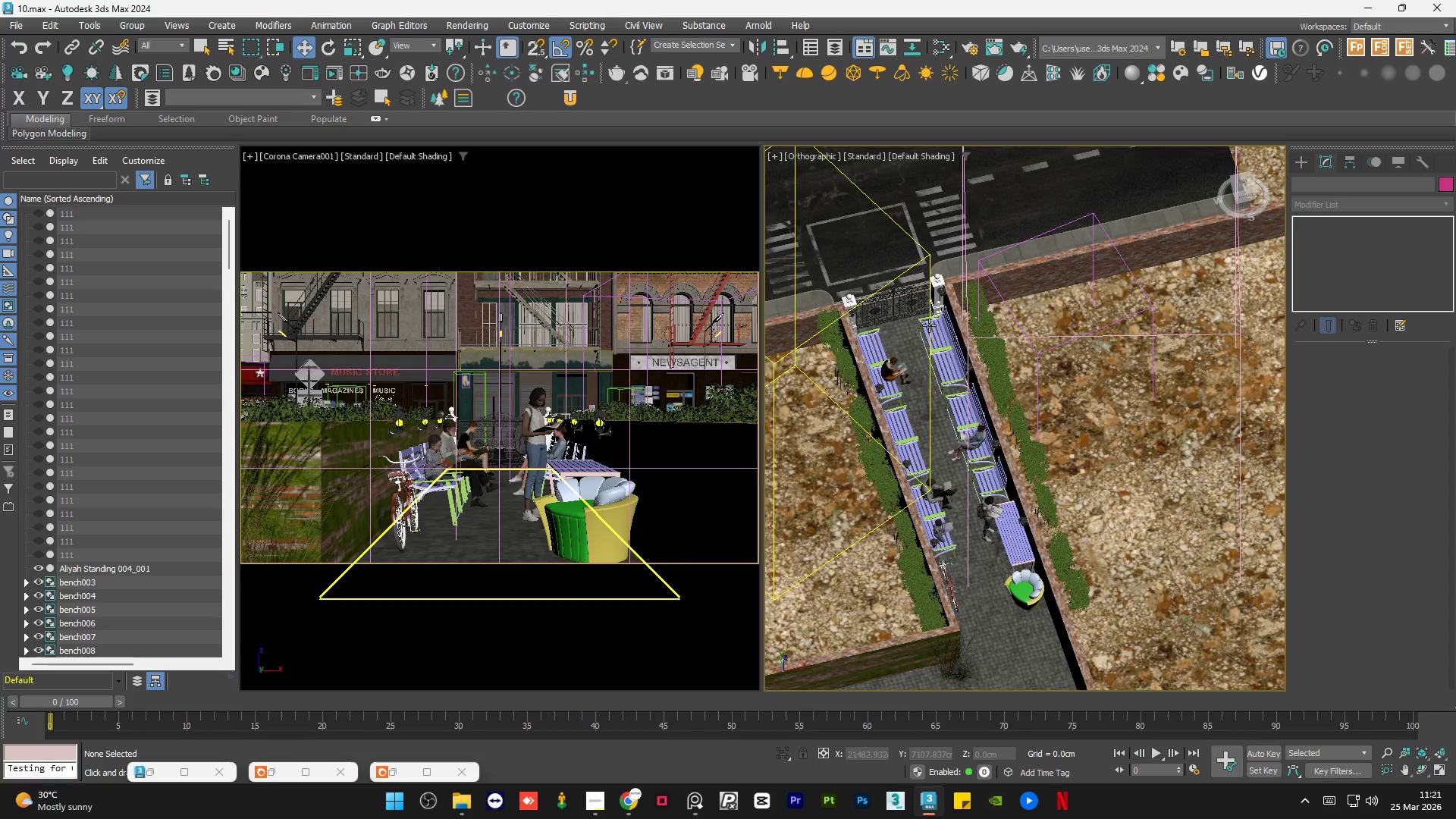 
wait(5.33)
 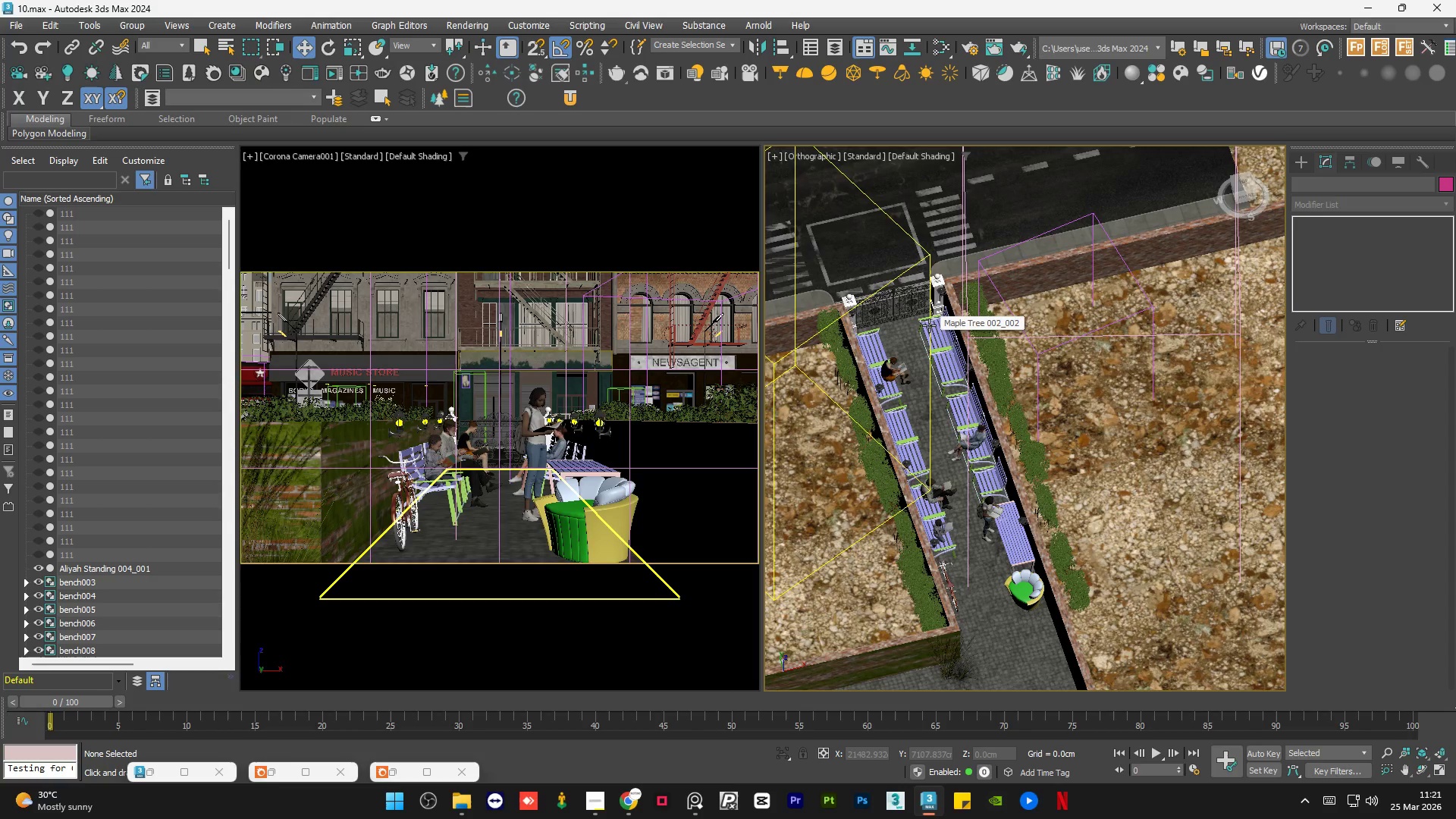 
scroll: coordinate [930, 349], scroll_direction: down, amount: 3.0
 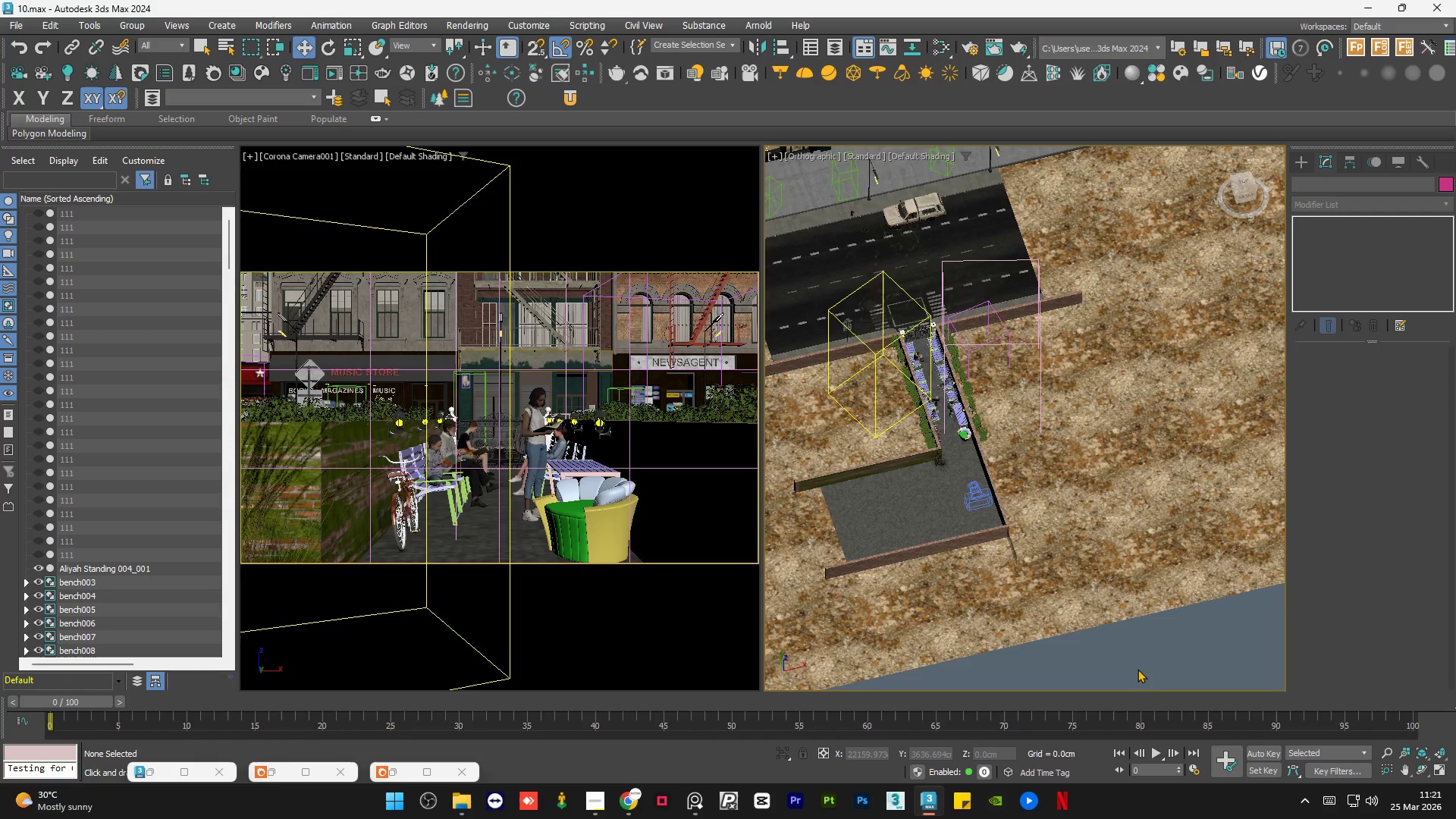 
left_click([1135, 669])
 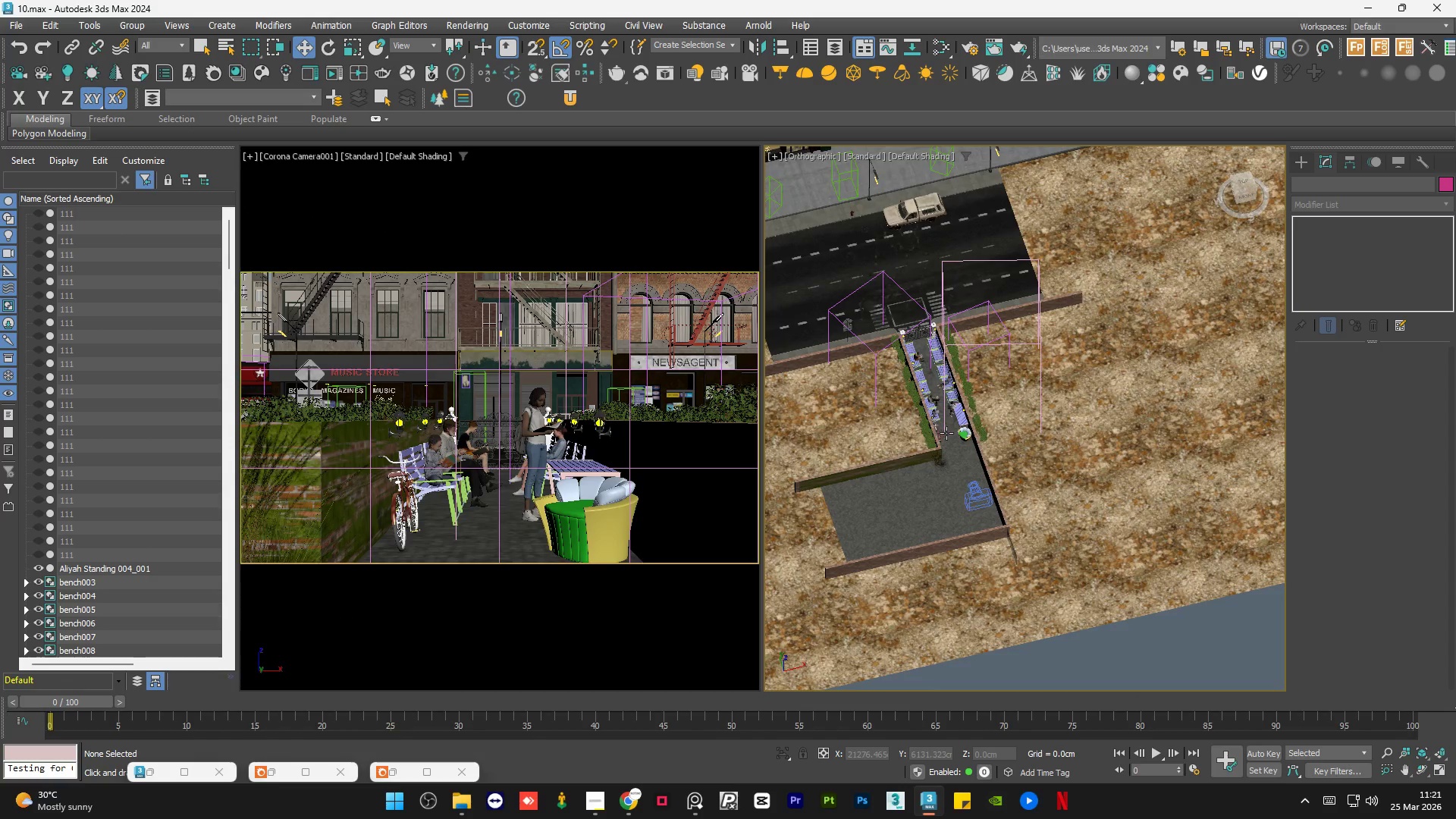 
hold_key(key=AltLeft, duration=1.09)
 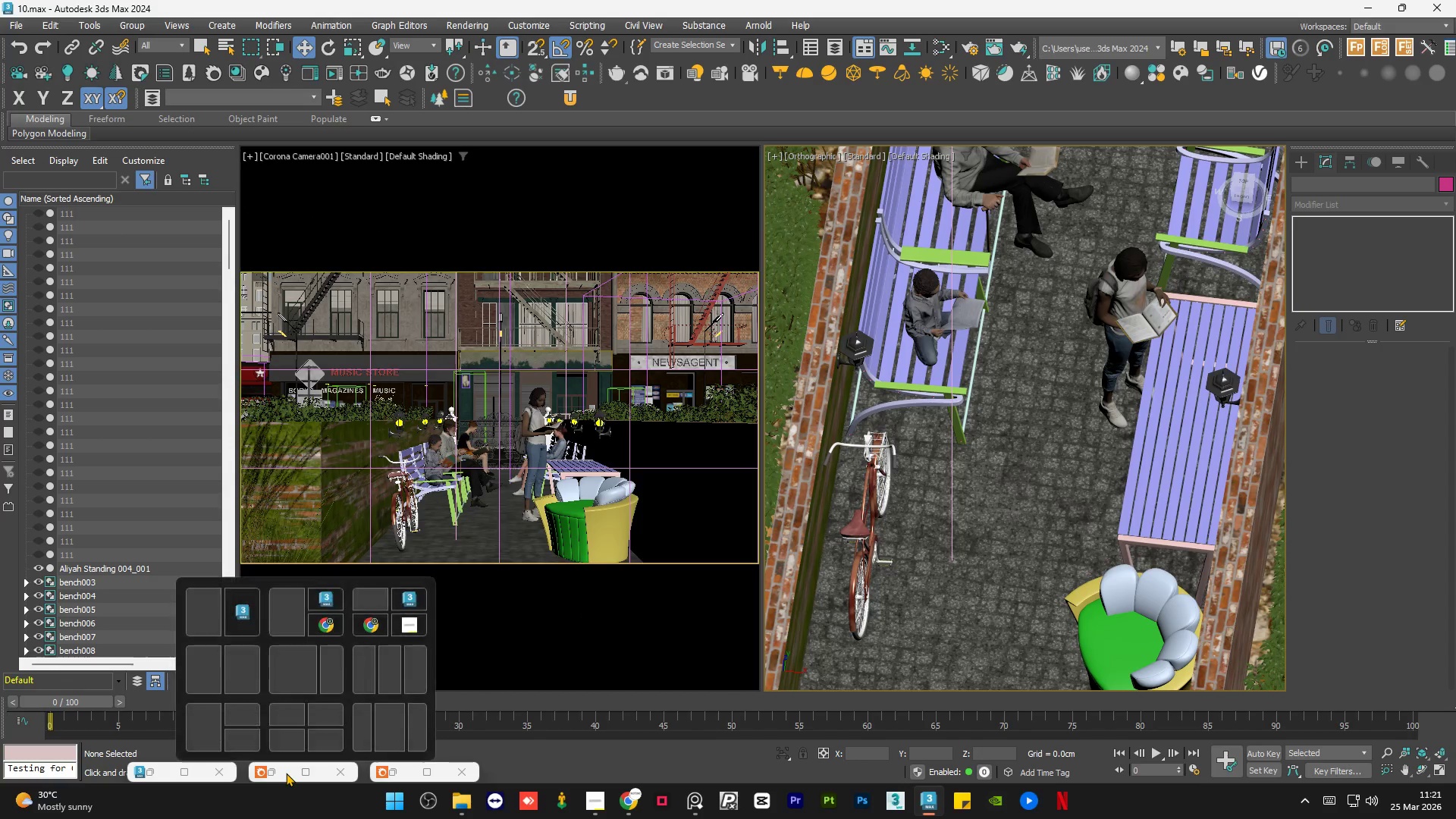 
scroll: coordinate [946, 422], scroll_direction: up, amount: 12.0
 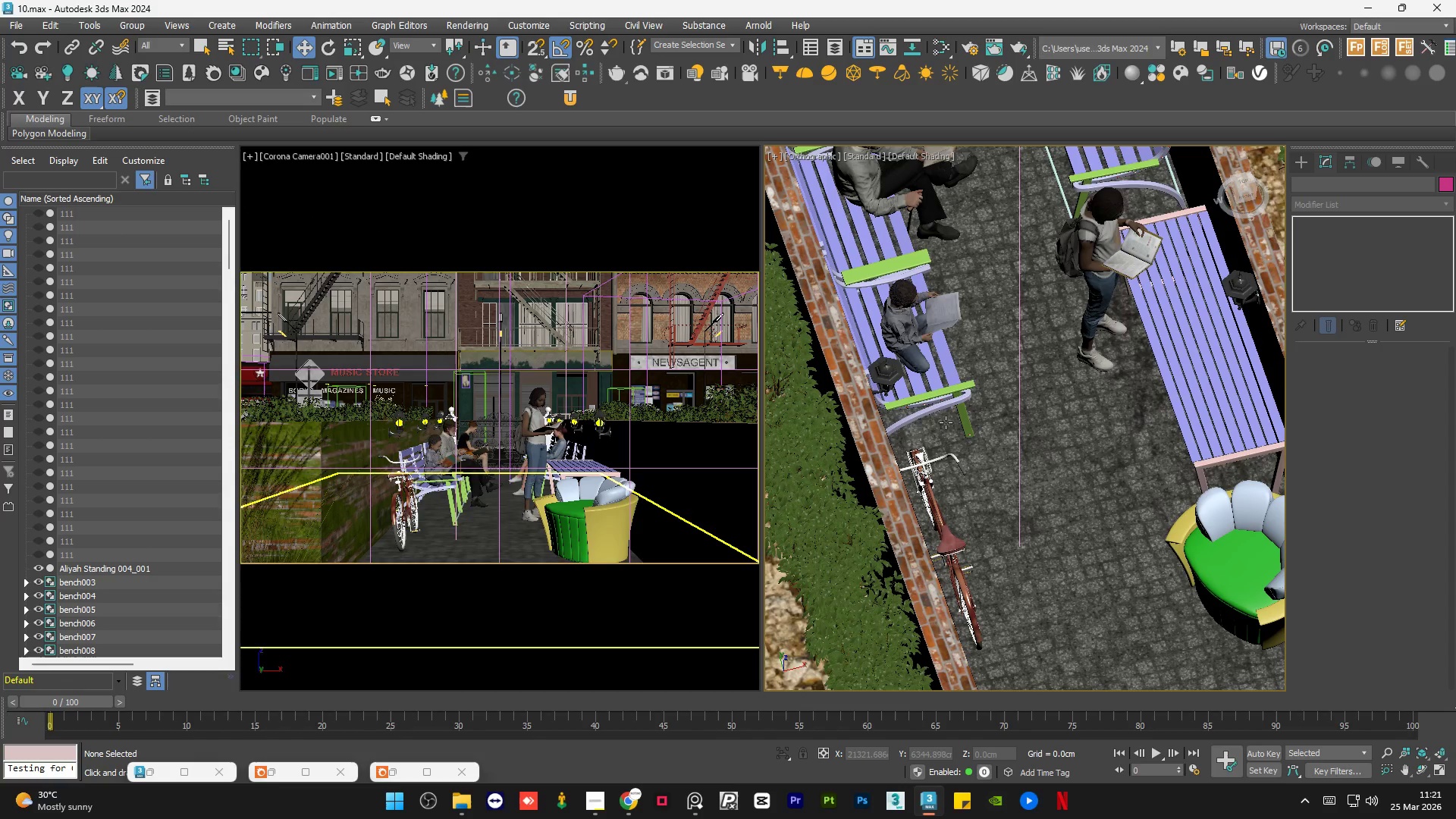 
left_click([271, 769])
 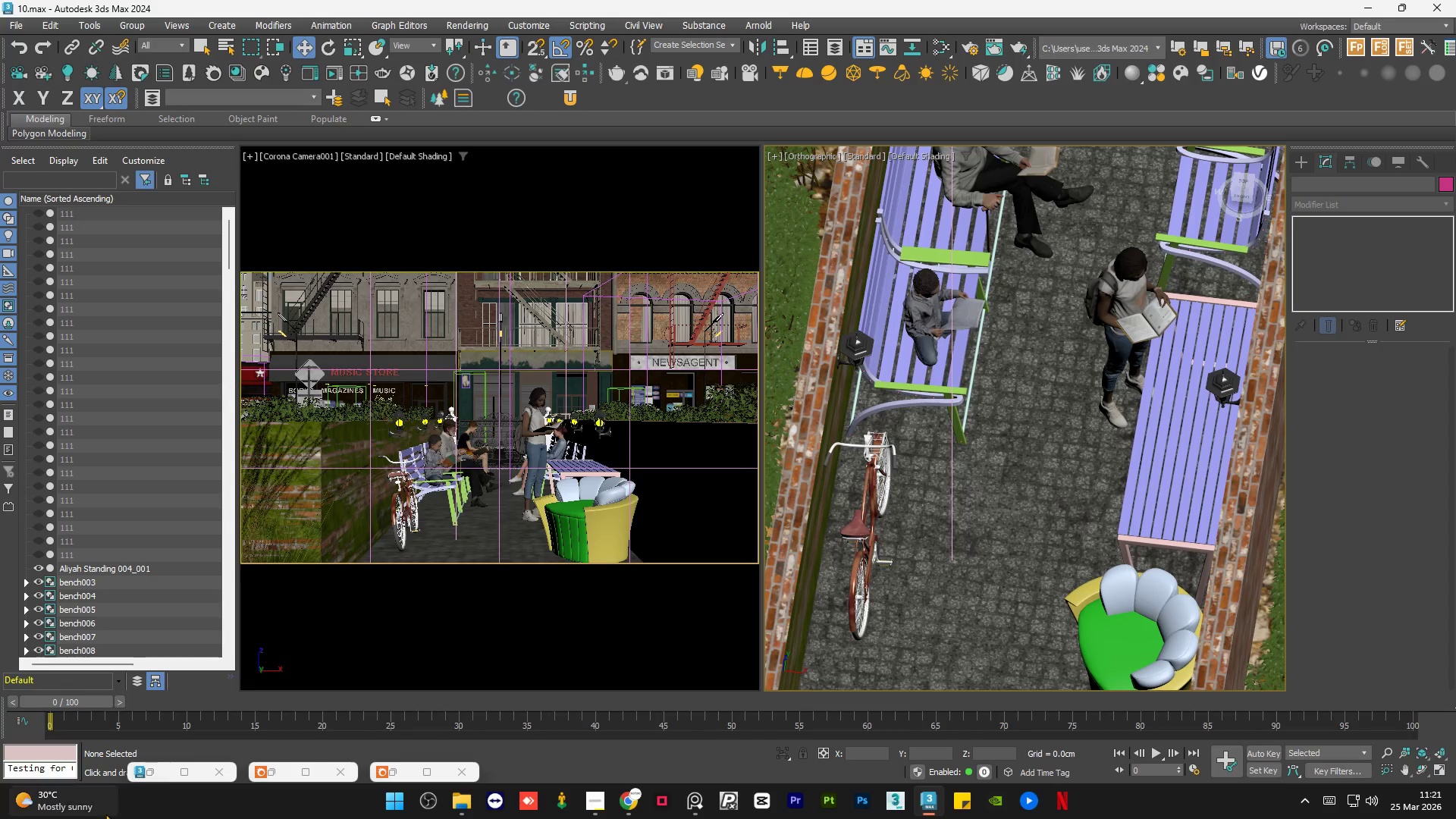 
left_click([275, 777])
 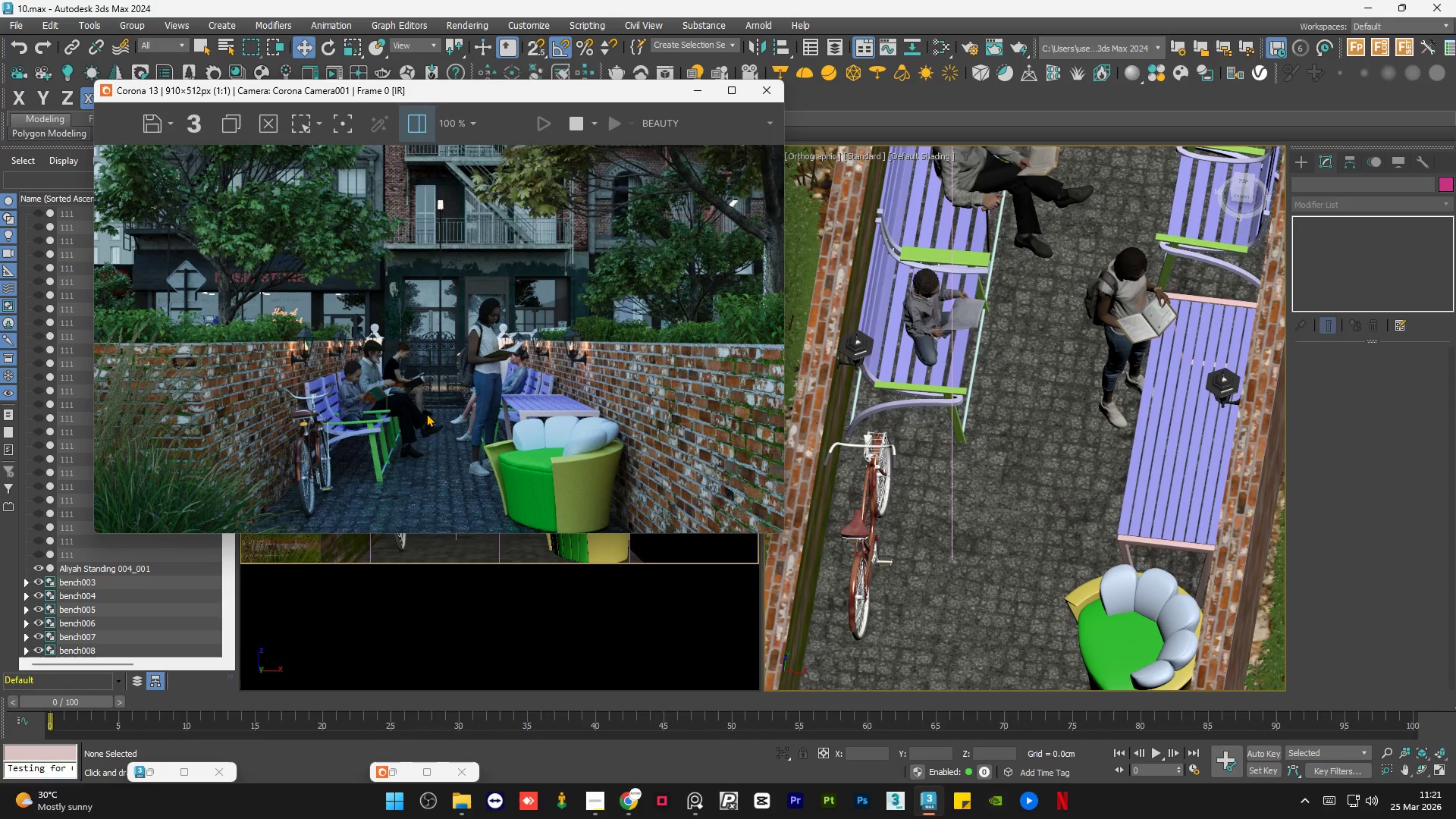 
scroll: coordinate [427, 413], scroll_direction: down, amount: 1.0
 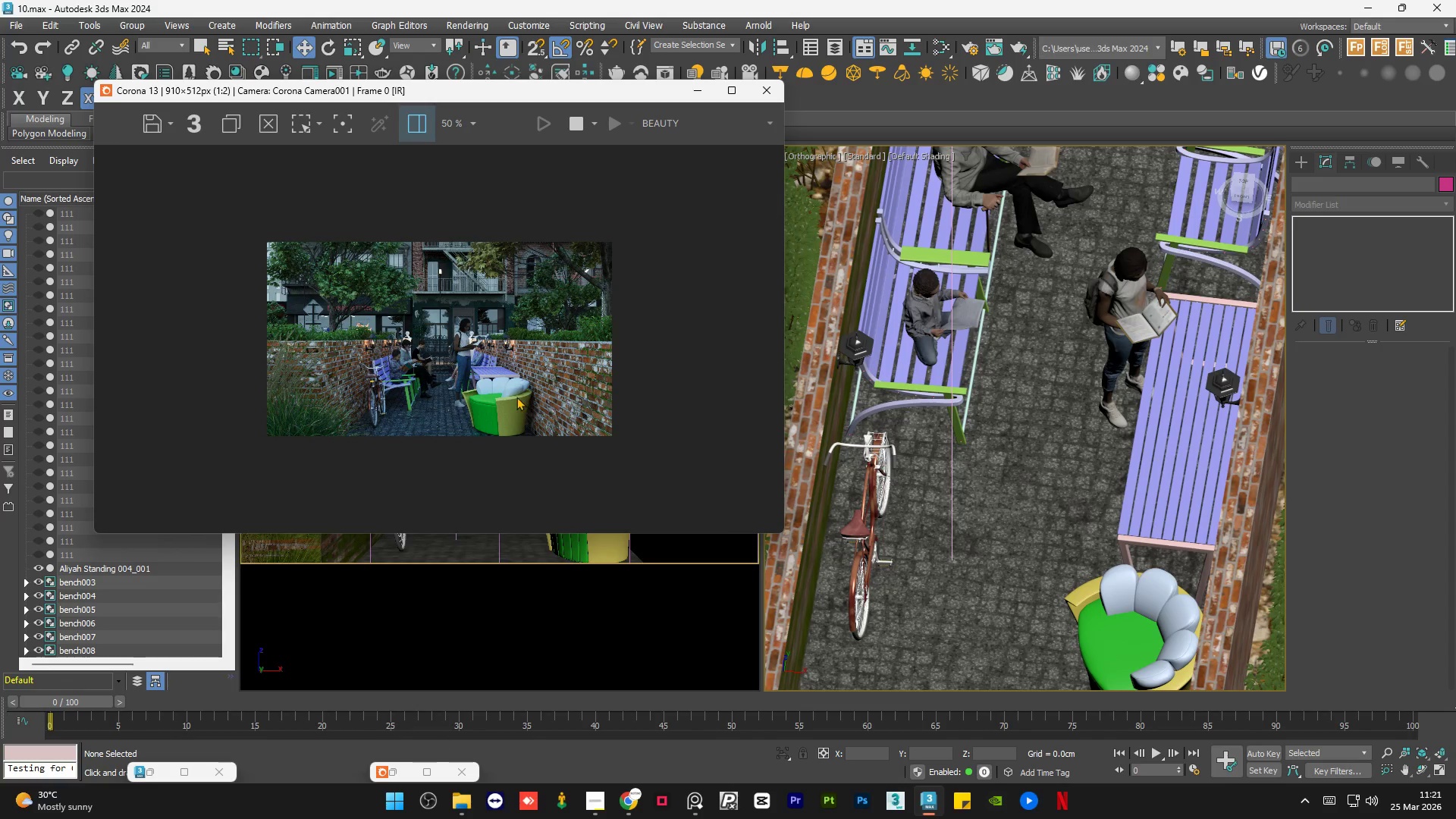 
scroll: coordinate [447, 384], scroll_direction: up, amount: 2.0
 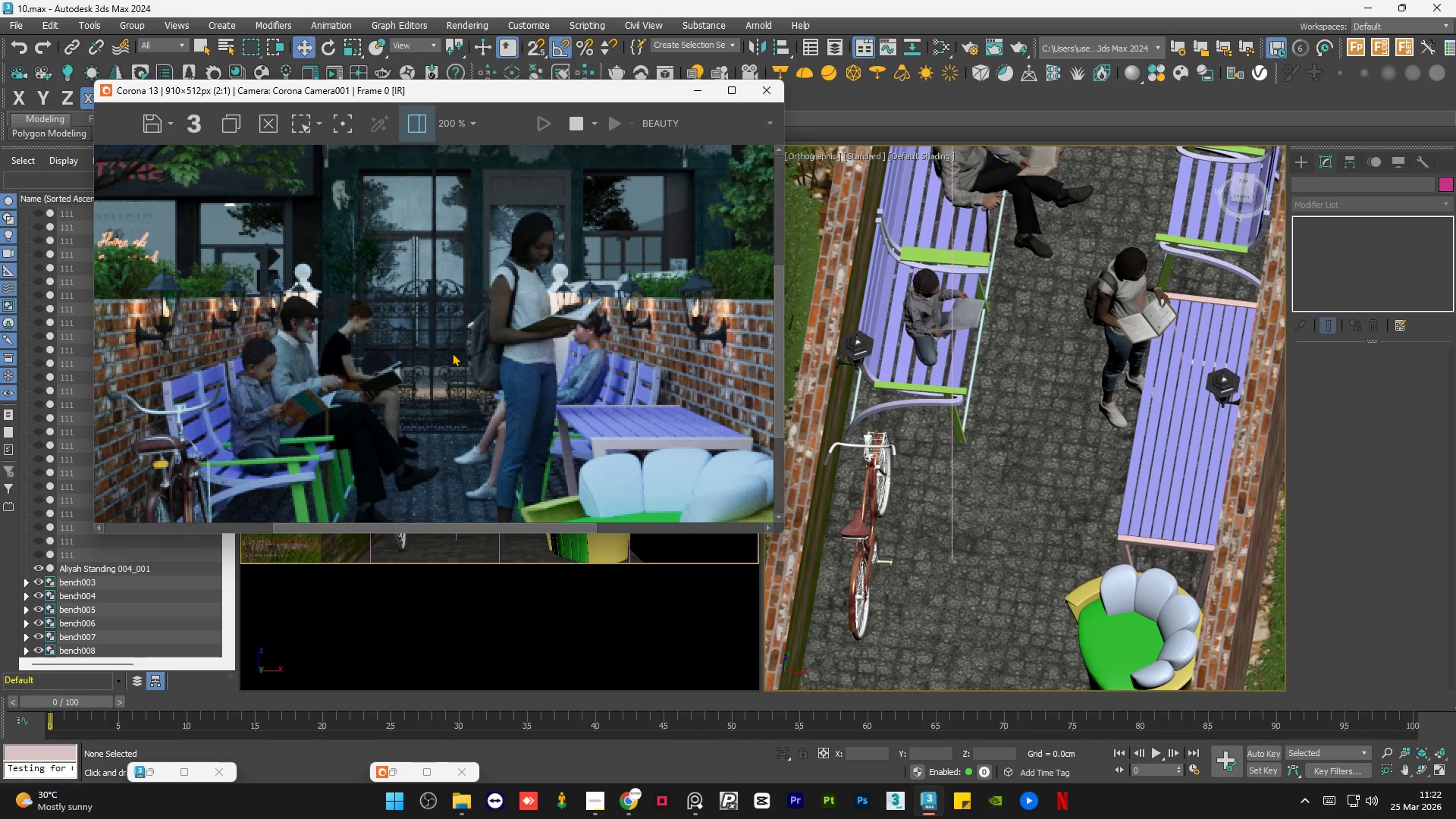 
scroll: coordinate [452, 353], scroll_direction: down, amount: 1.0
 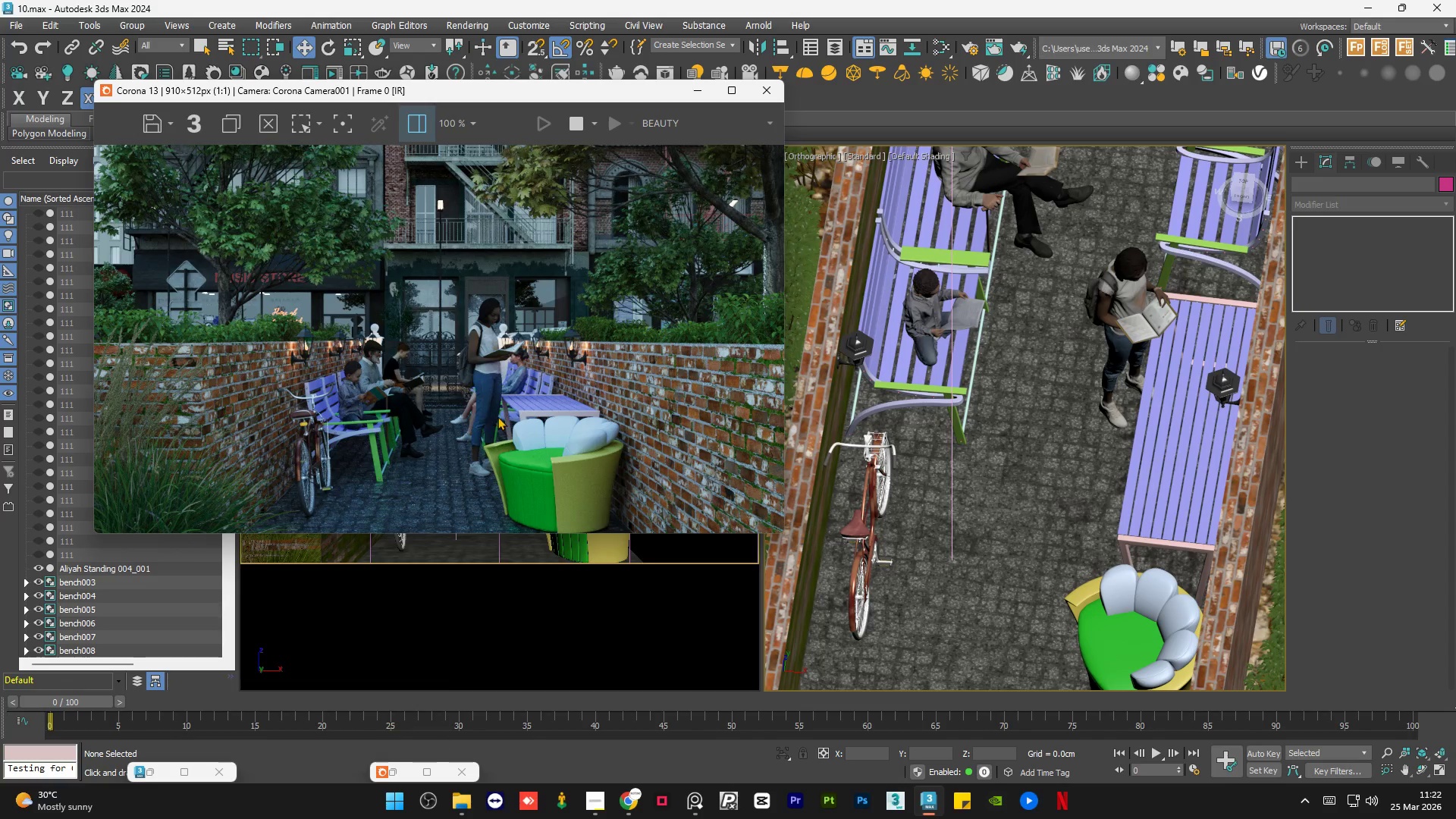 
scroll: coordinate [498, 416], scroll_direction: up, amount: 2.0
 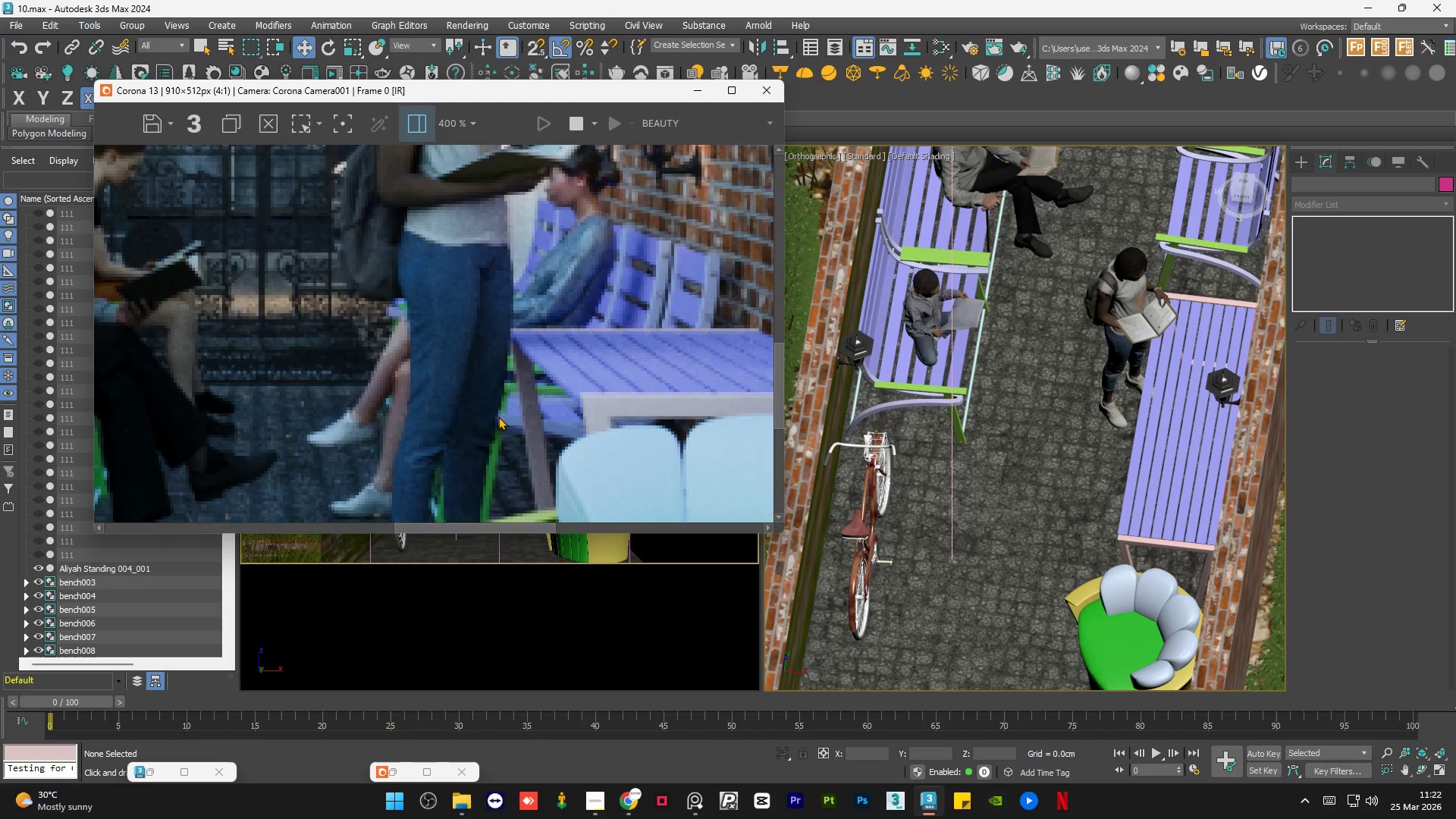 
scroll: coordinate [498, 416], scroll_direction: down, amount: 1.0
 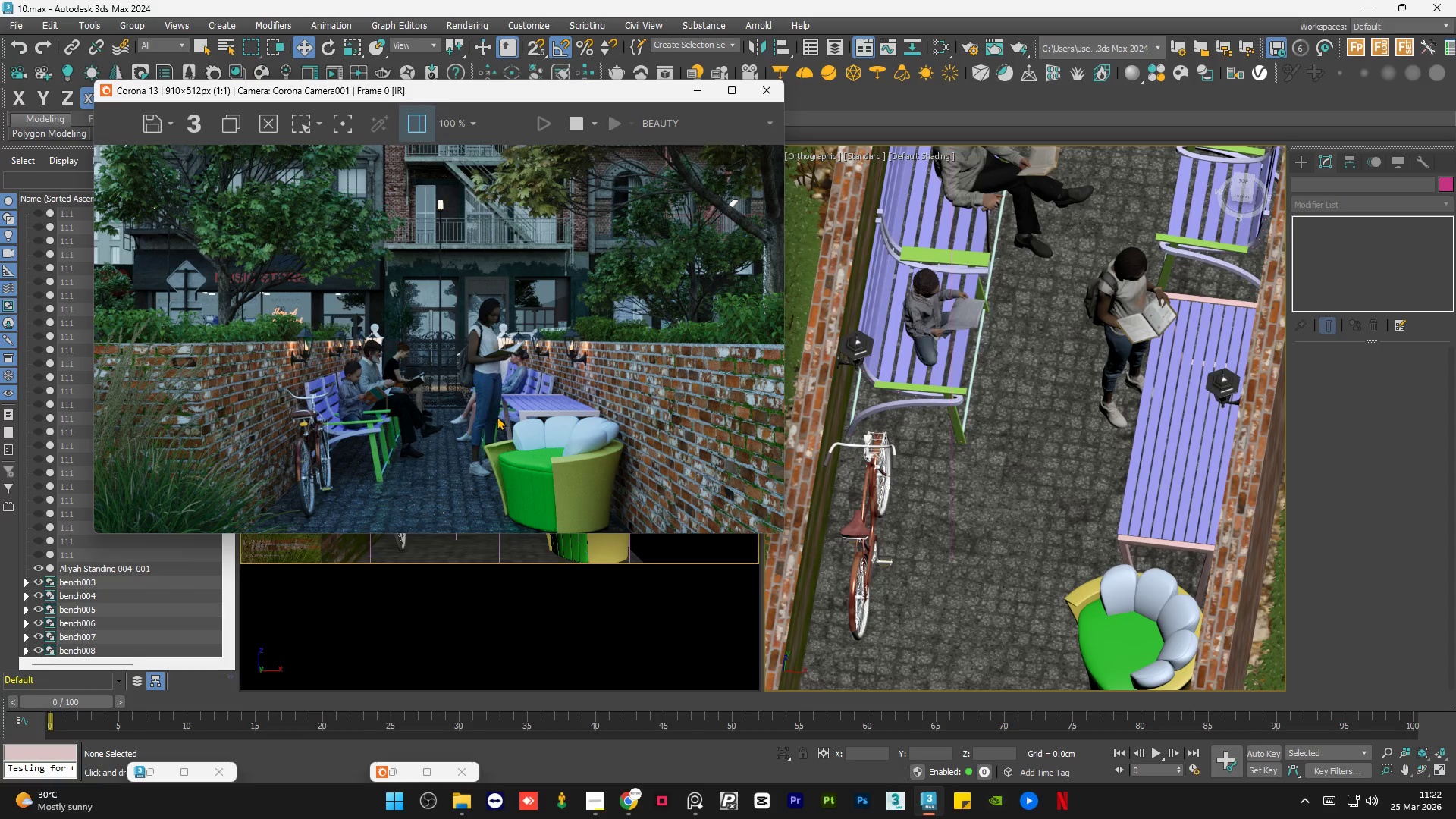 
wait(5.34)
 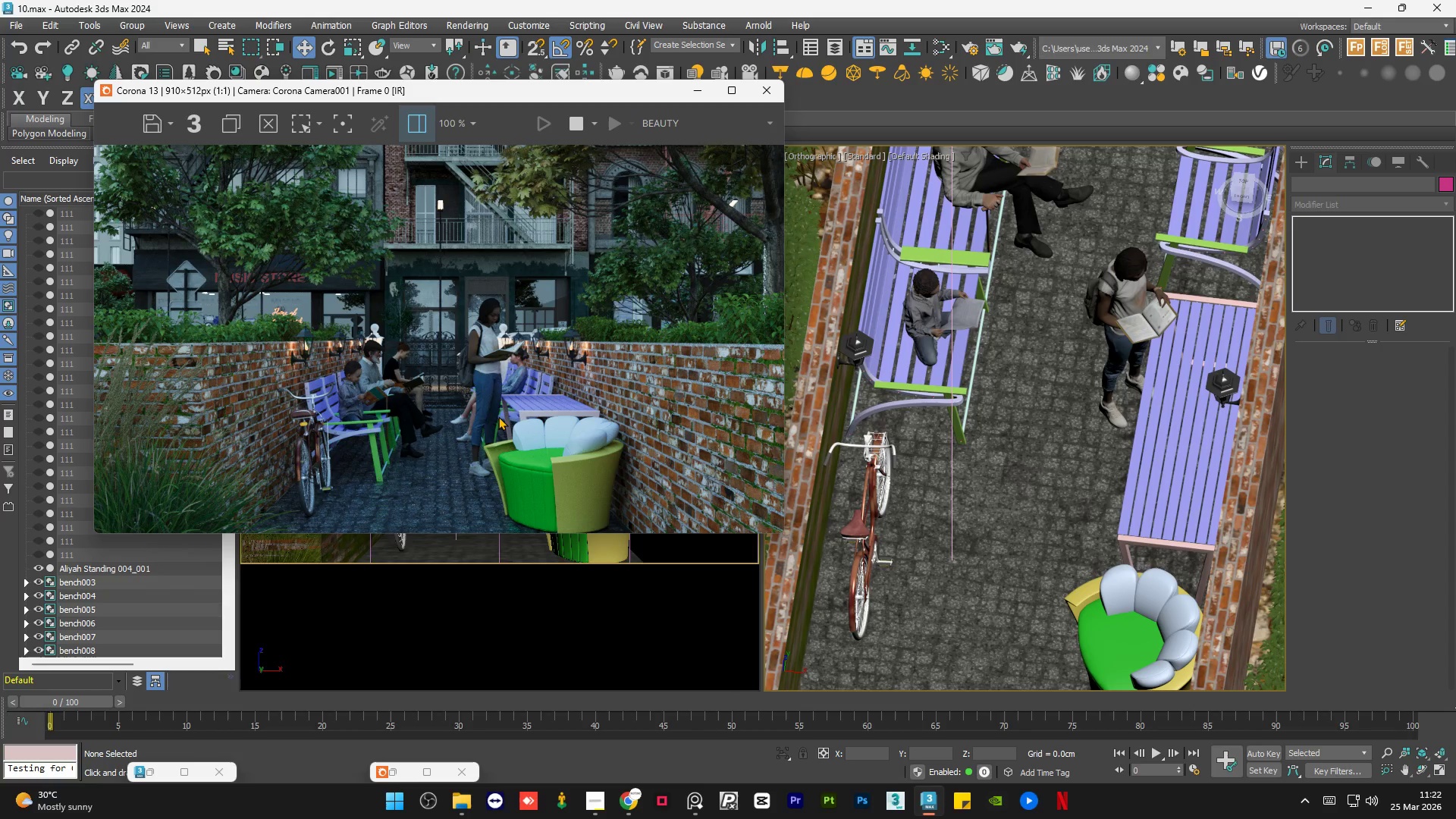 
left_click([399, 773])
 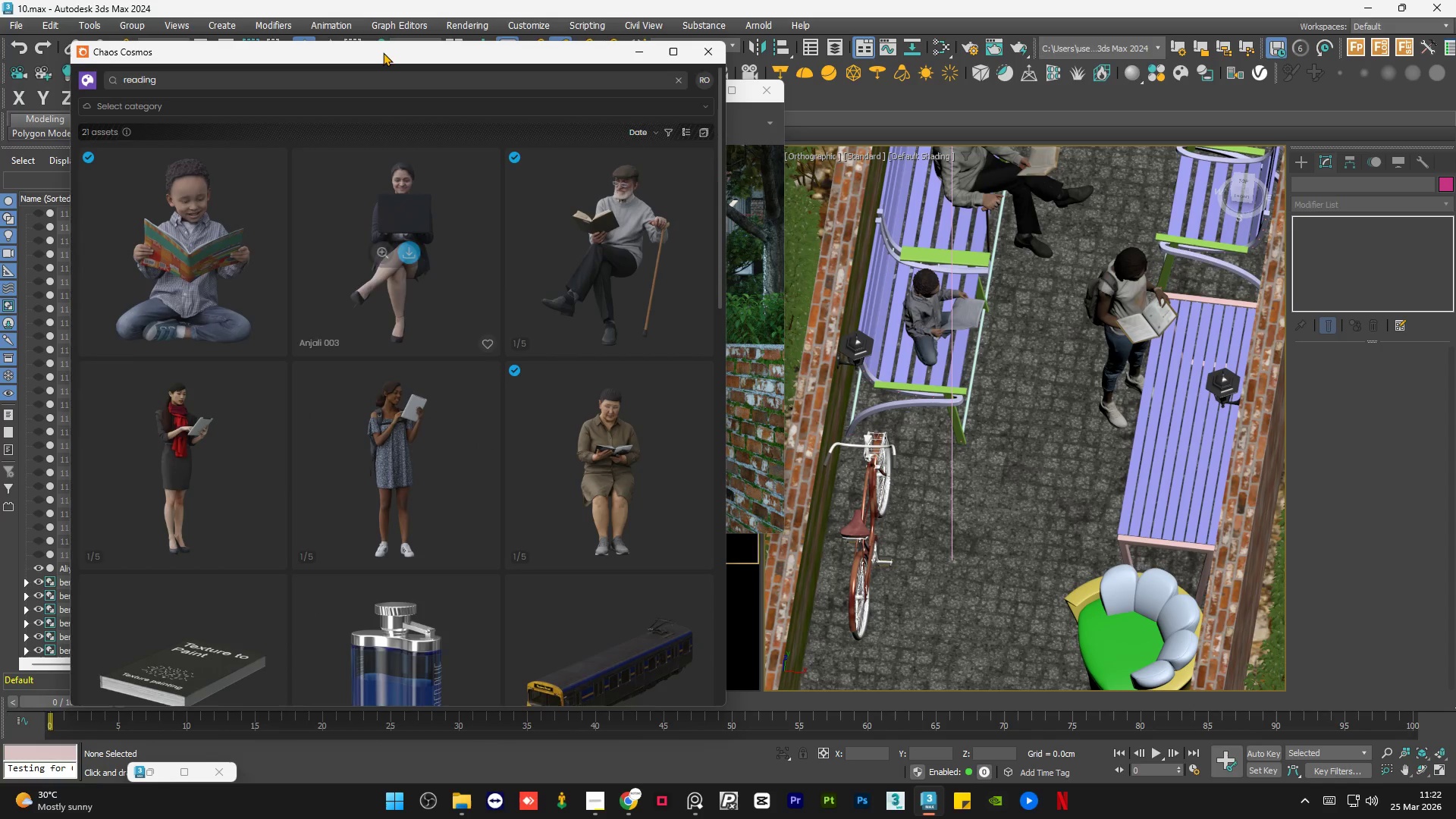 
left_click_drag(start_coordinate=[378, 53], to_coordinate=[371, 35])
 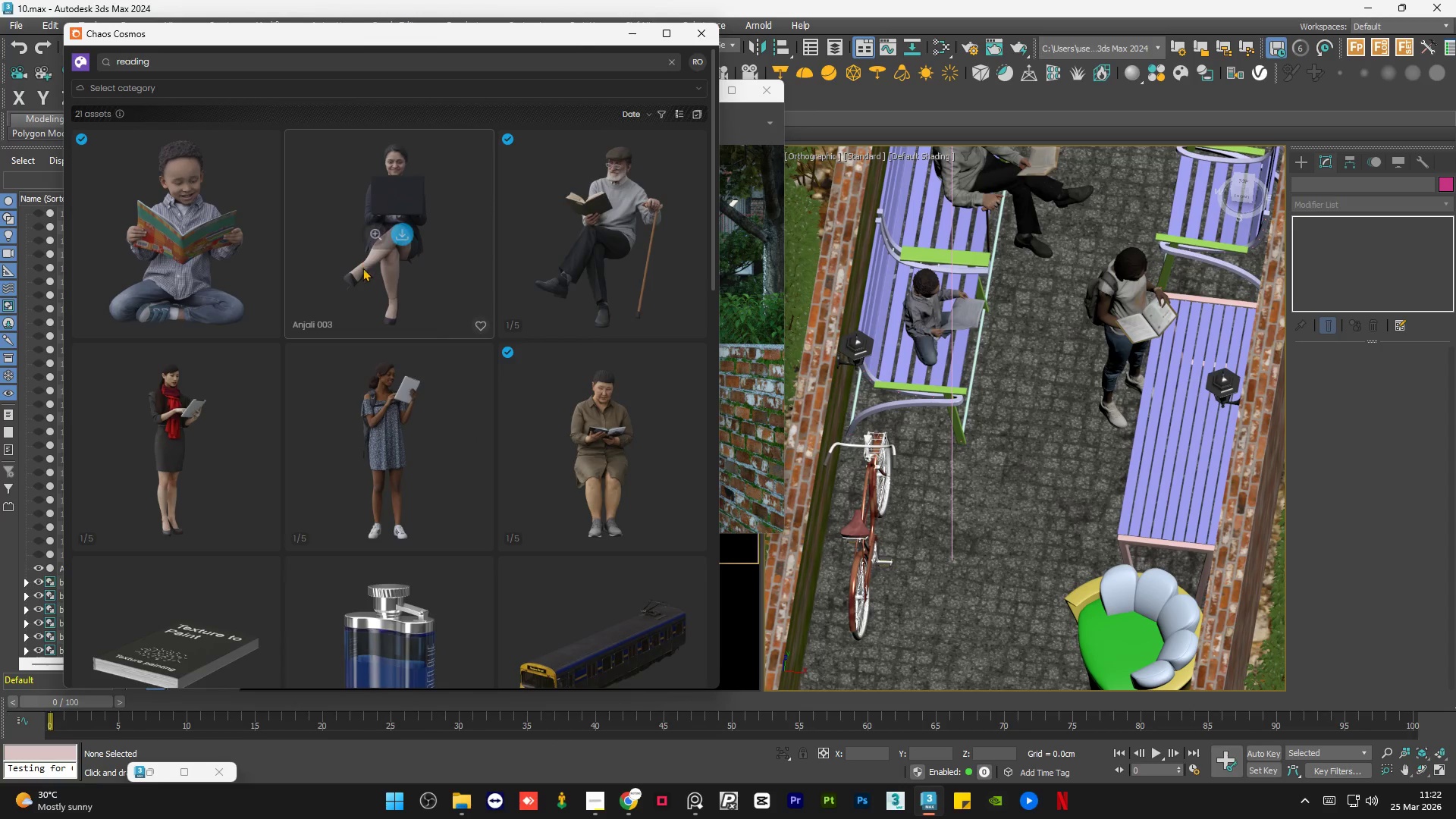 
scroll: coordinate [389, 339], scroll_direction: down, amount: 11.0
 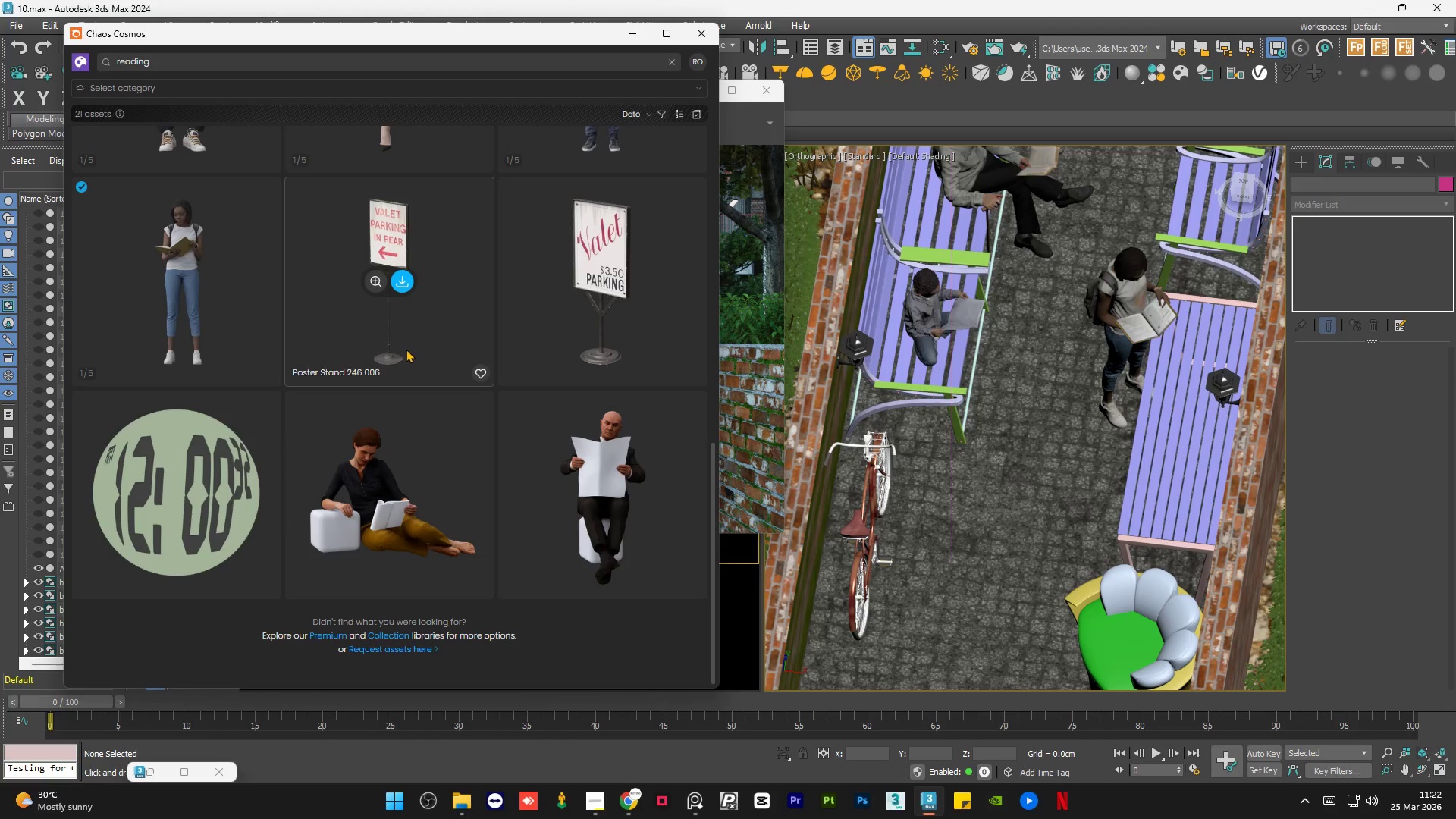 
scroll: coordinate [406, 347], scroll_direction: up, amount: 7.0
 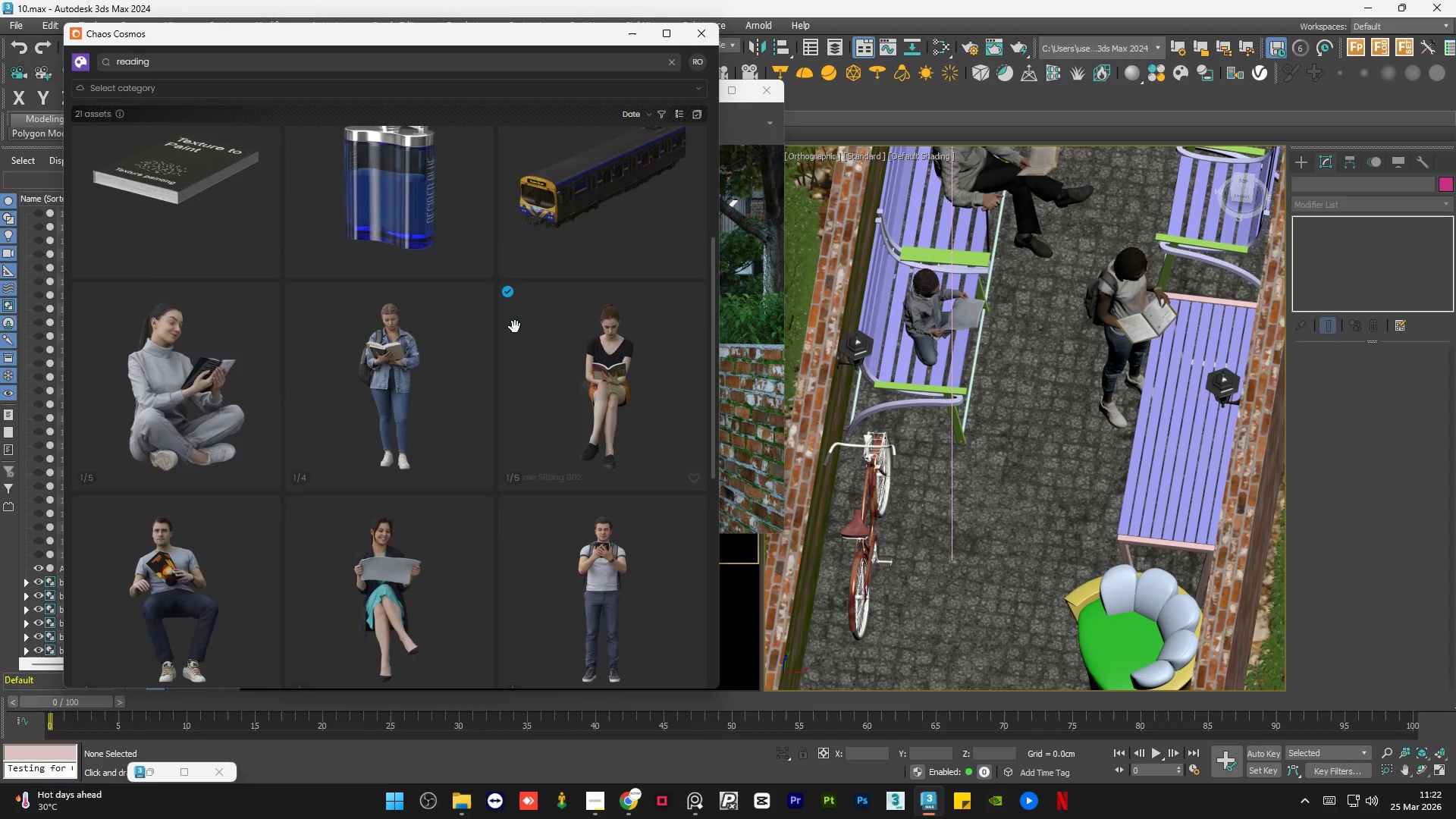 
wait(6.95)
 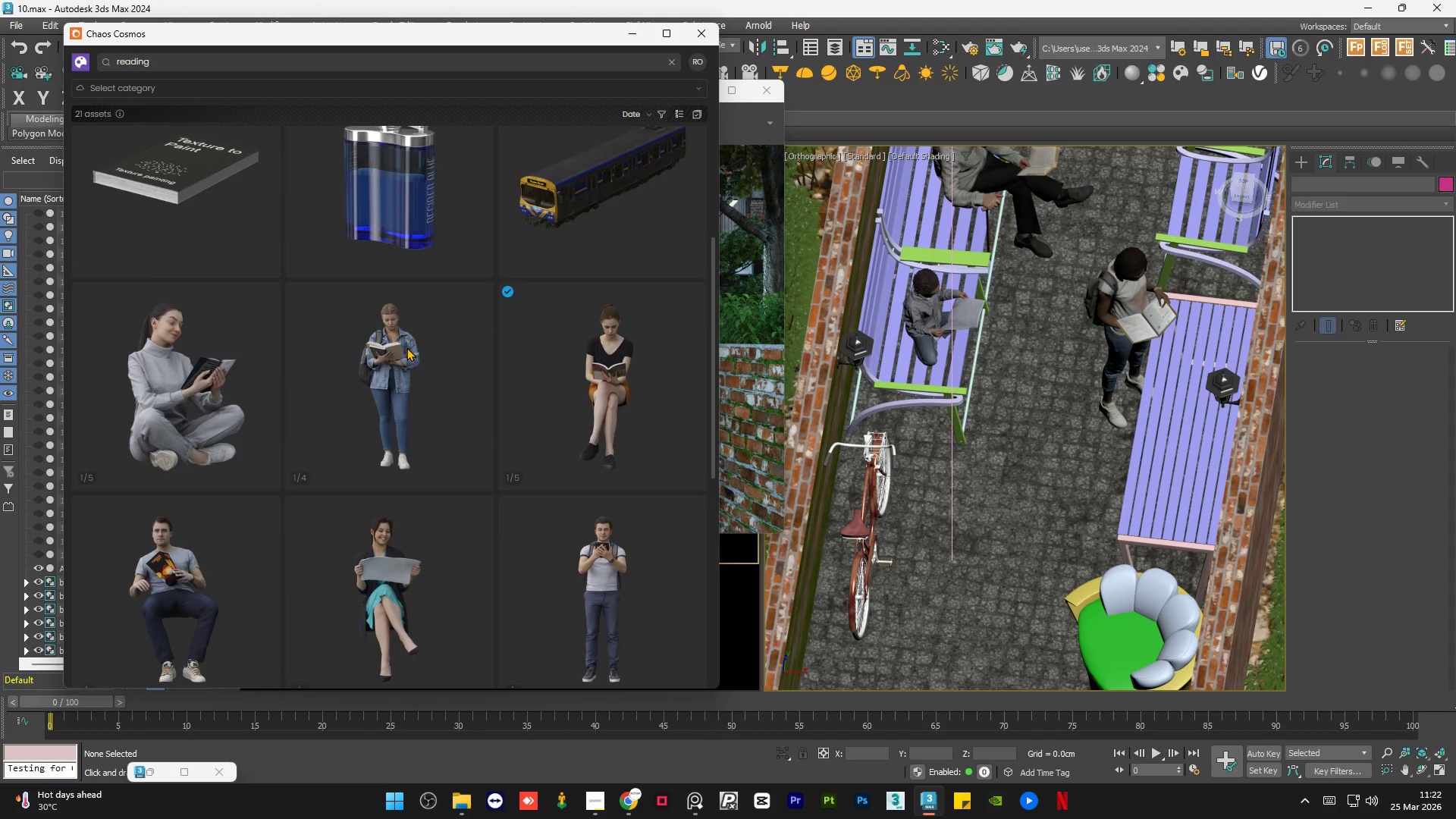 
mouse_move([247, 312])
 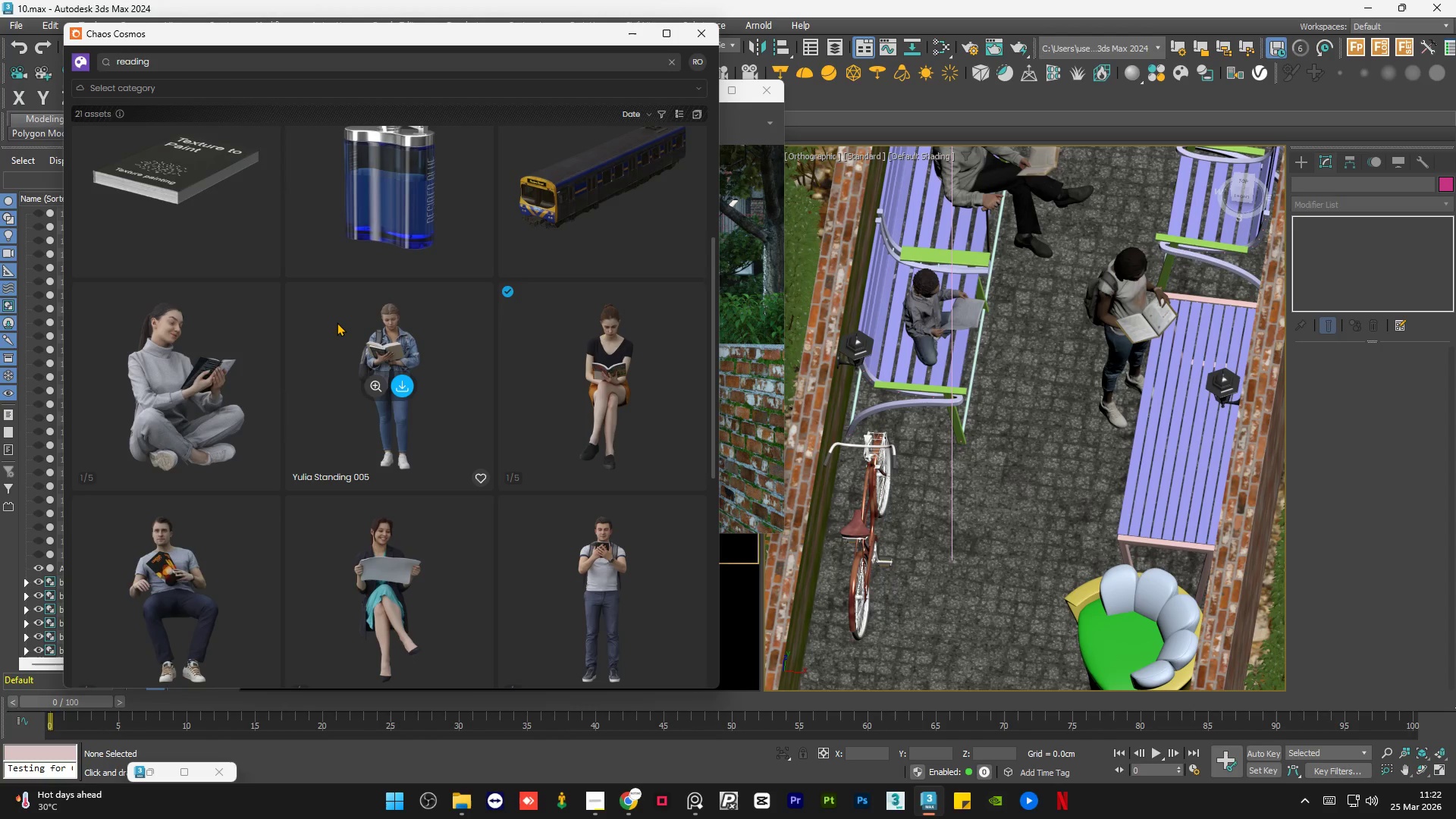 
wait(6.63)
 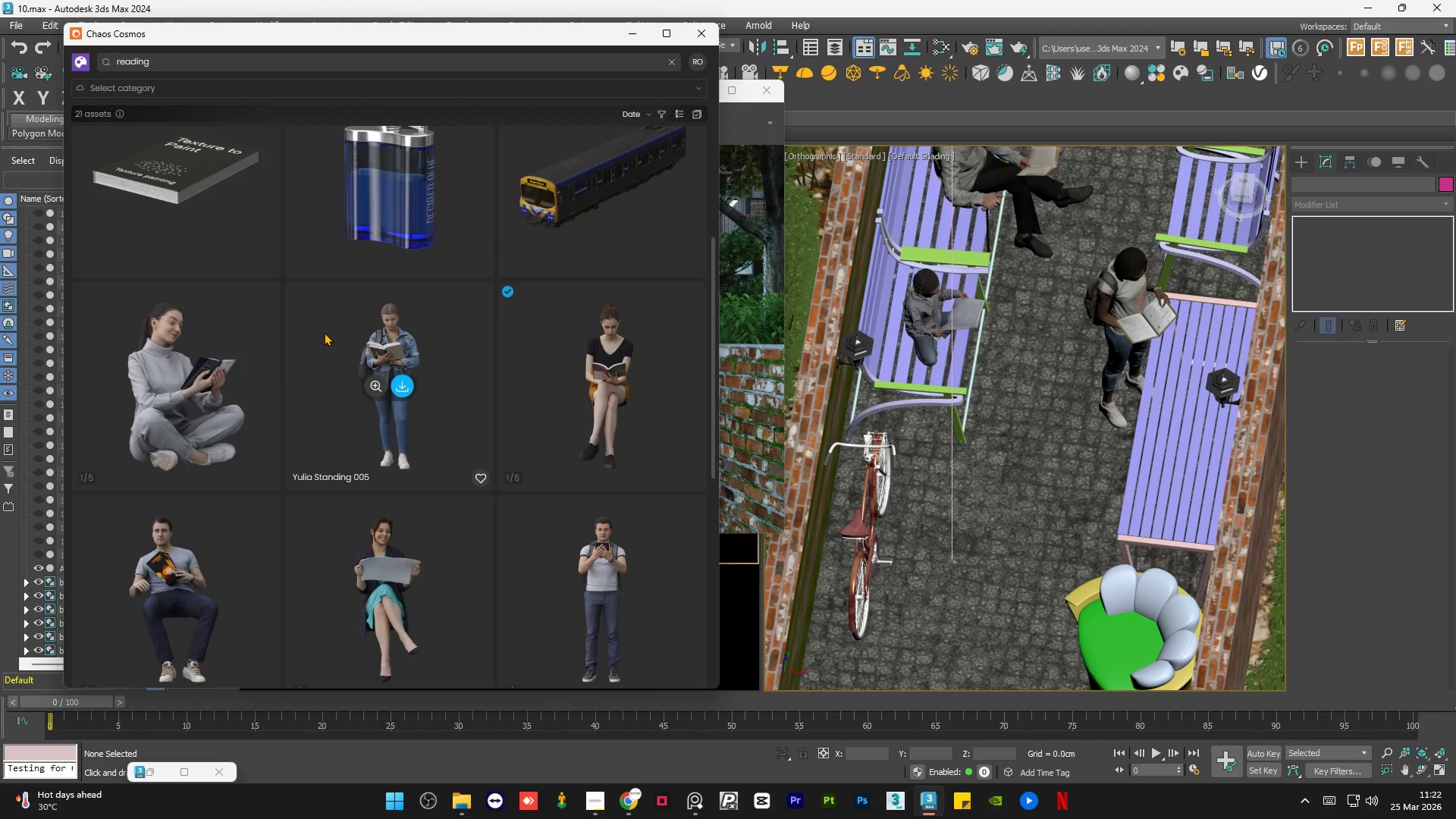 
scroll: coordinate [526, 353], scroll_direction: up, amount: 15.0
 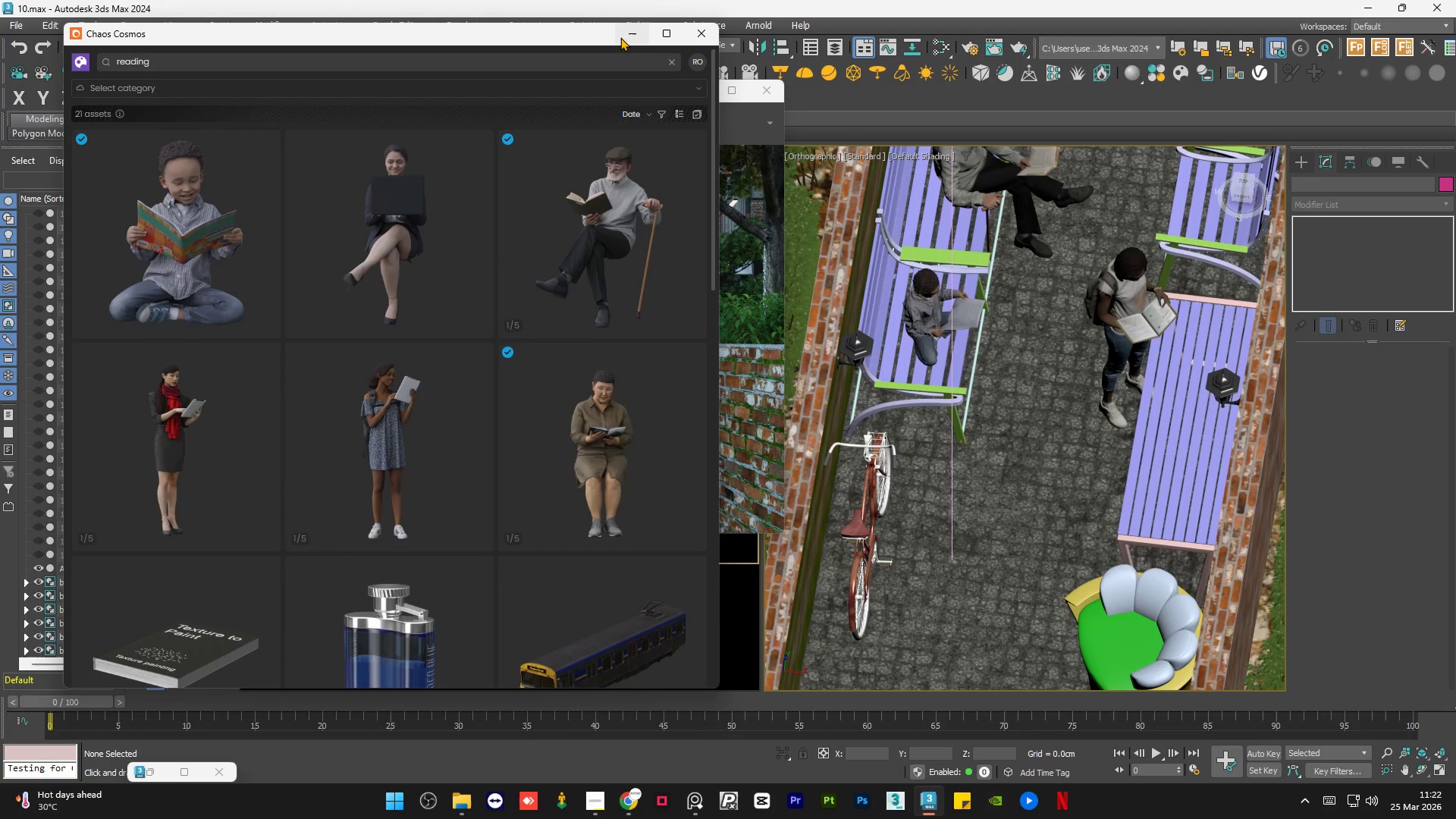 
left_click([620, 36])
 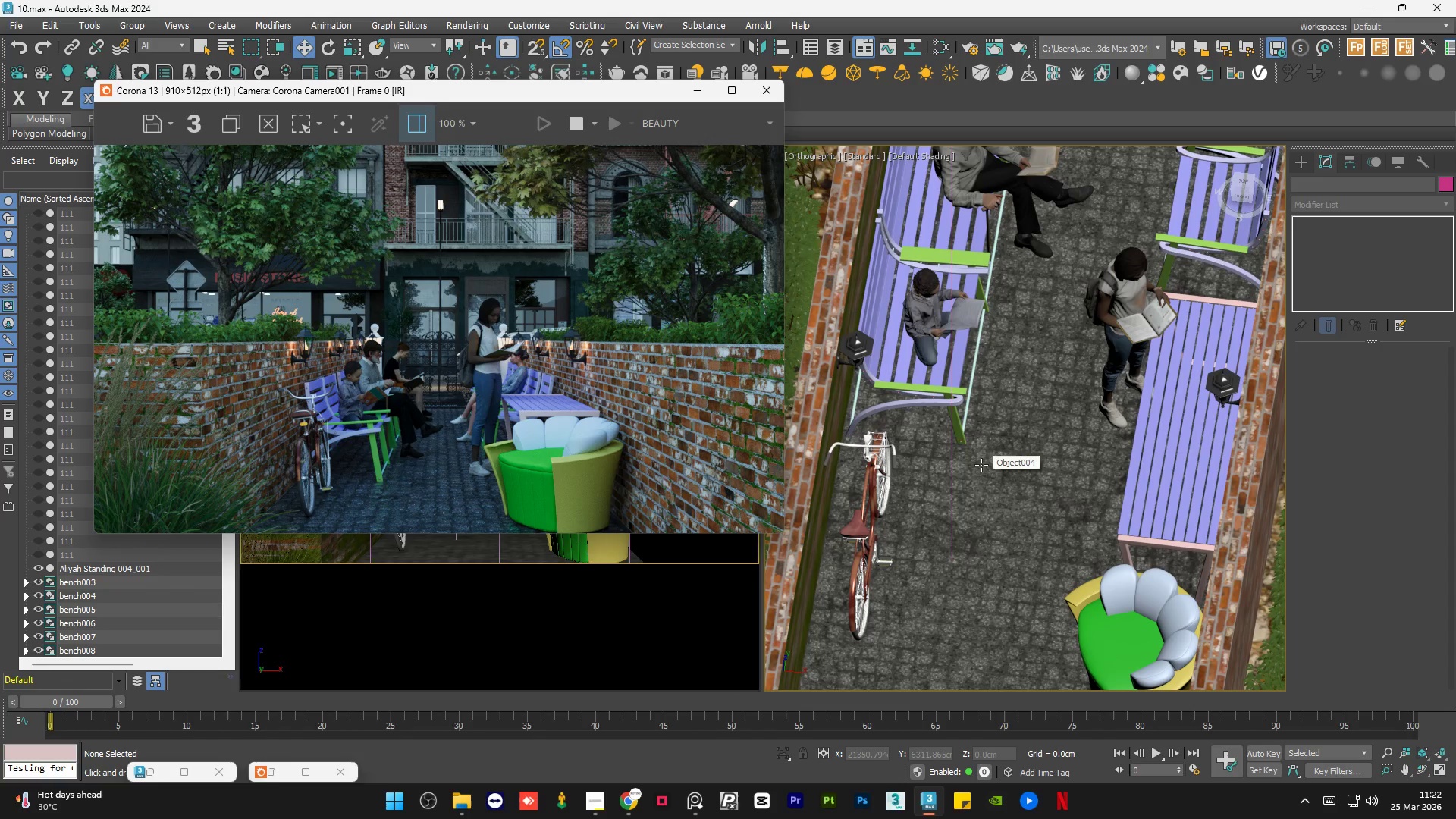 
wait(18.75)
 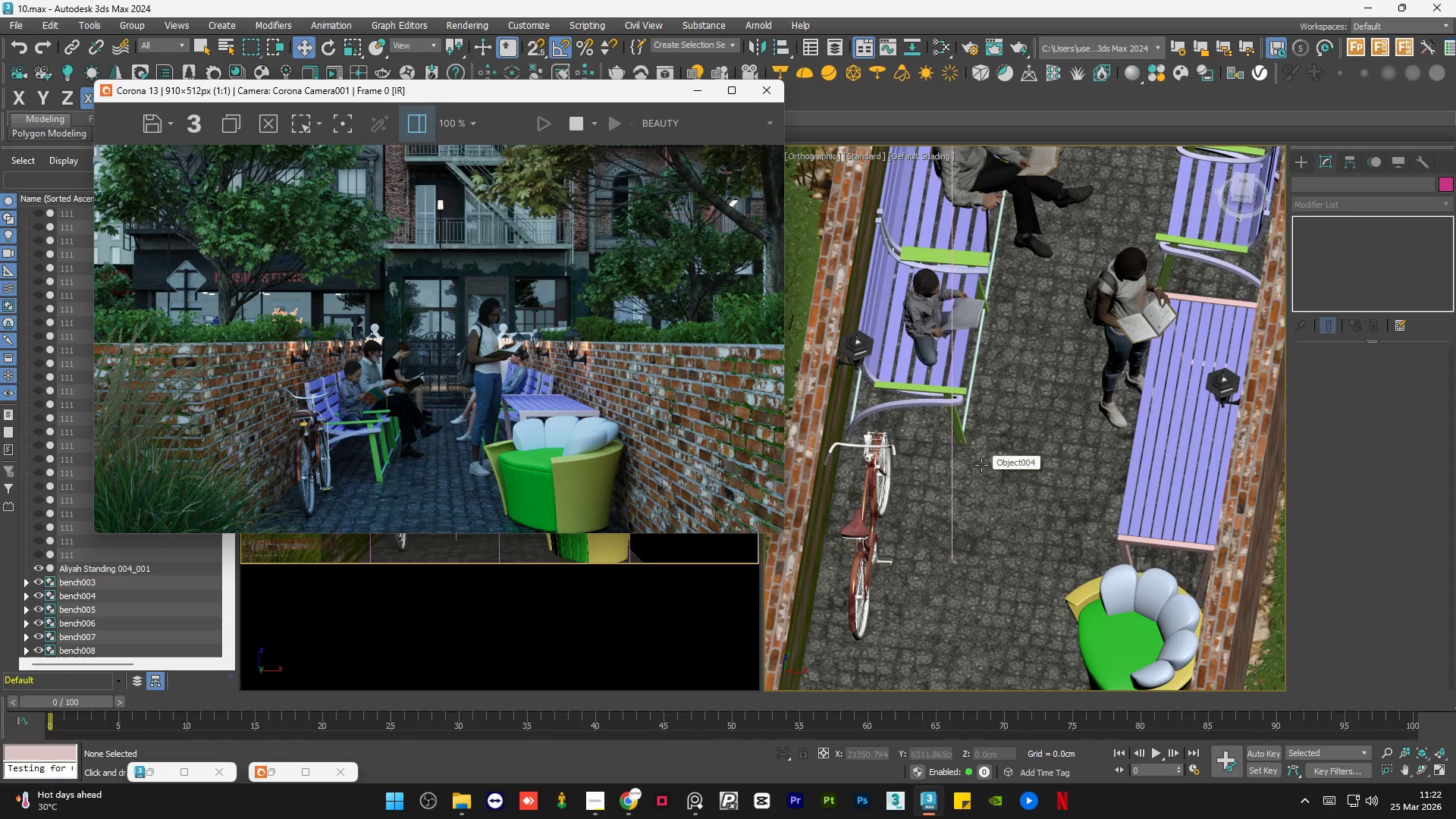 
scroll: coordinate [970, 460], scroll_direction: down, amount: 3.0
 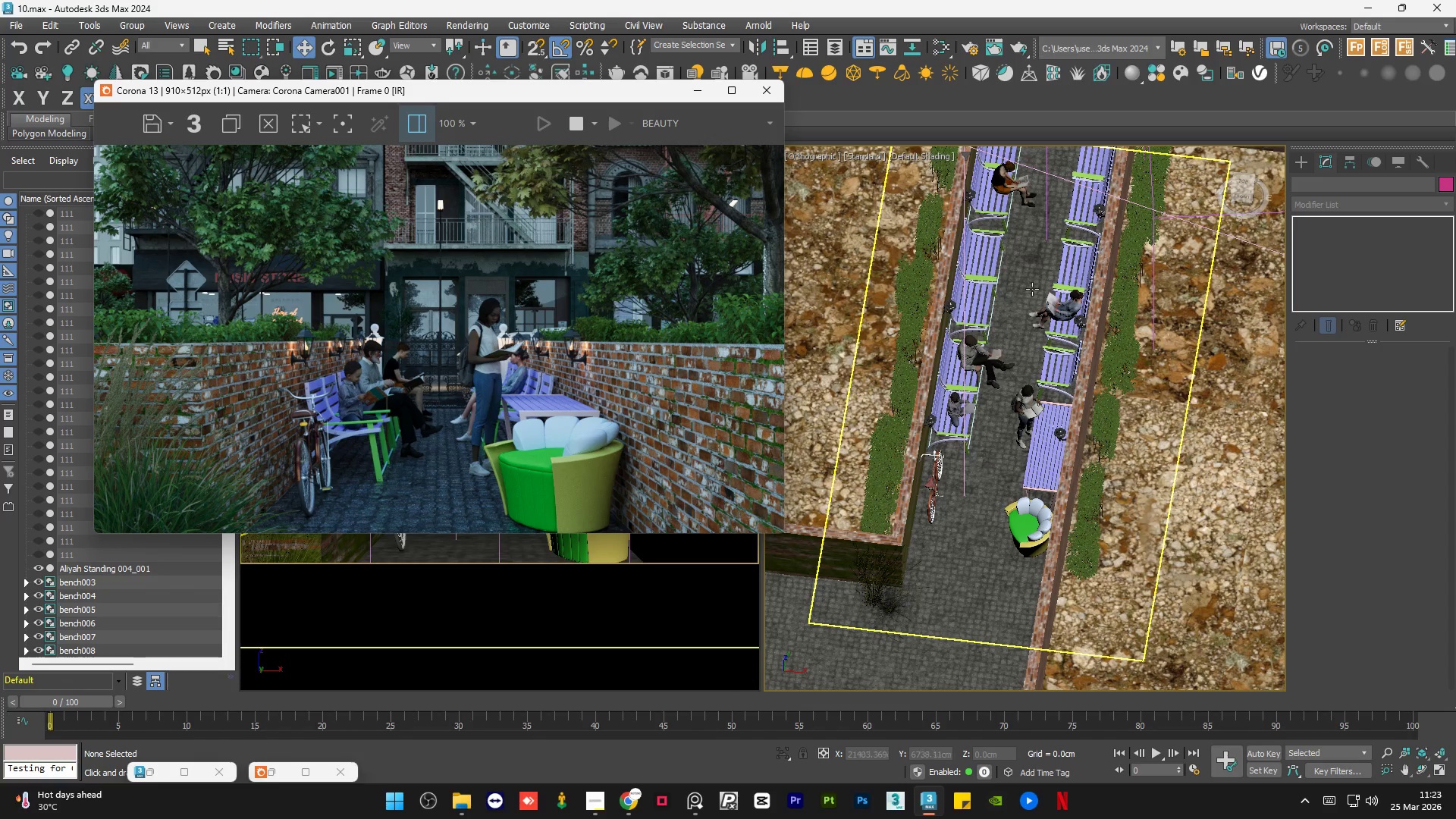 
left_click([1064, 314])
 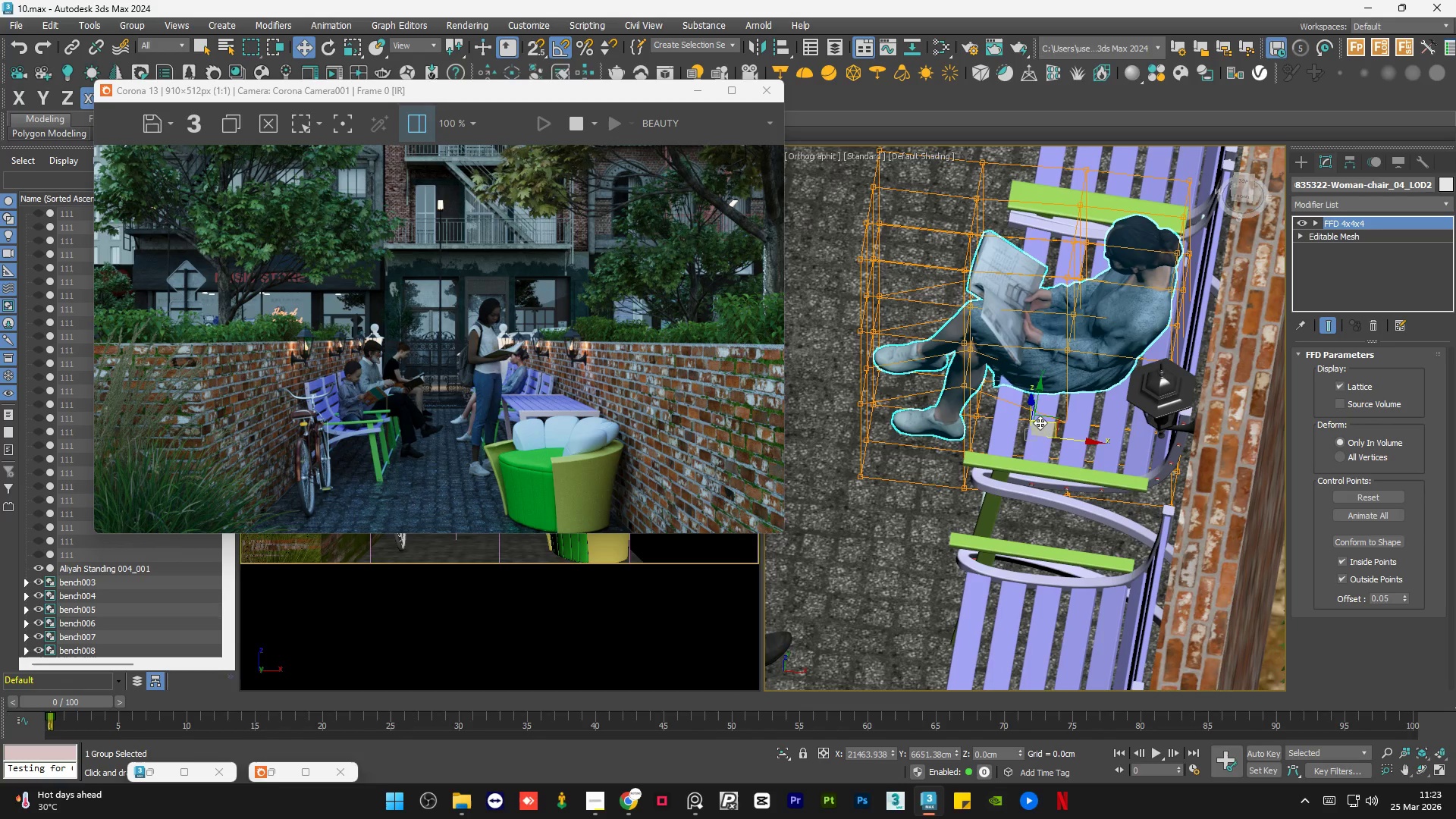 
scroll: coordinate [1064, 314], scroll_direction: up, amount: 5.0
 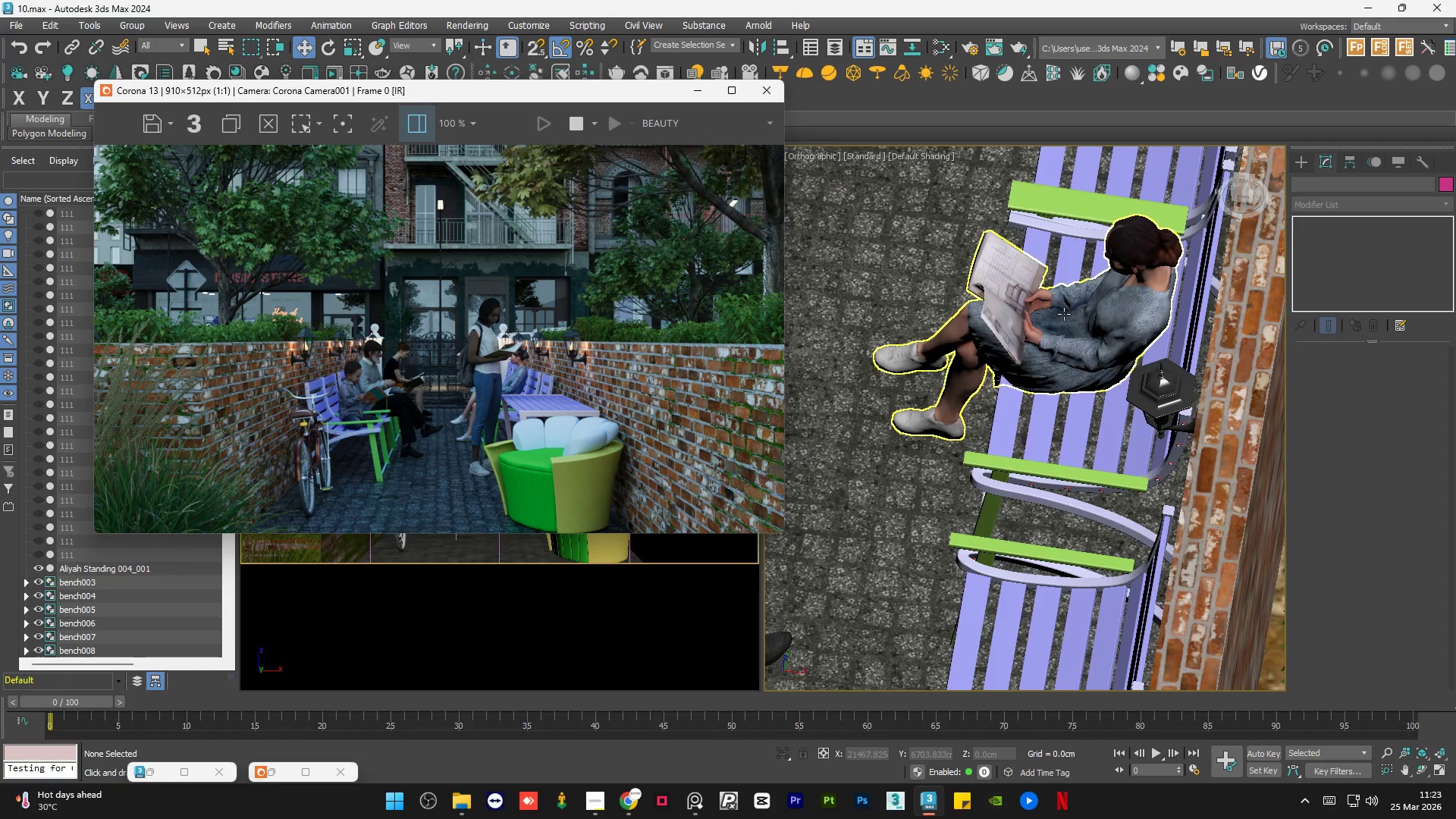 
scroll: coordinate [941, 389], scroll_direction: down, amount: 10.0
 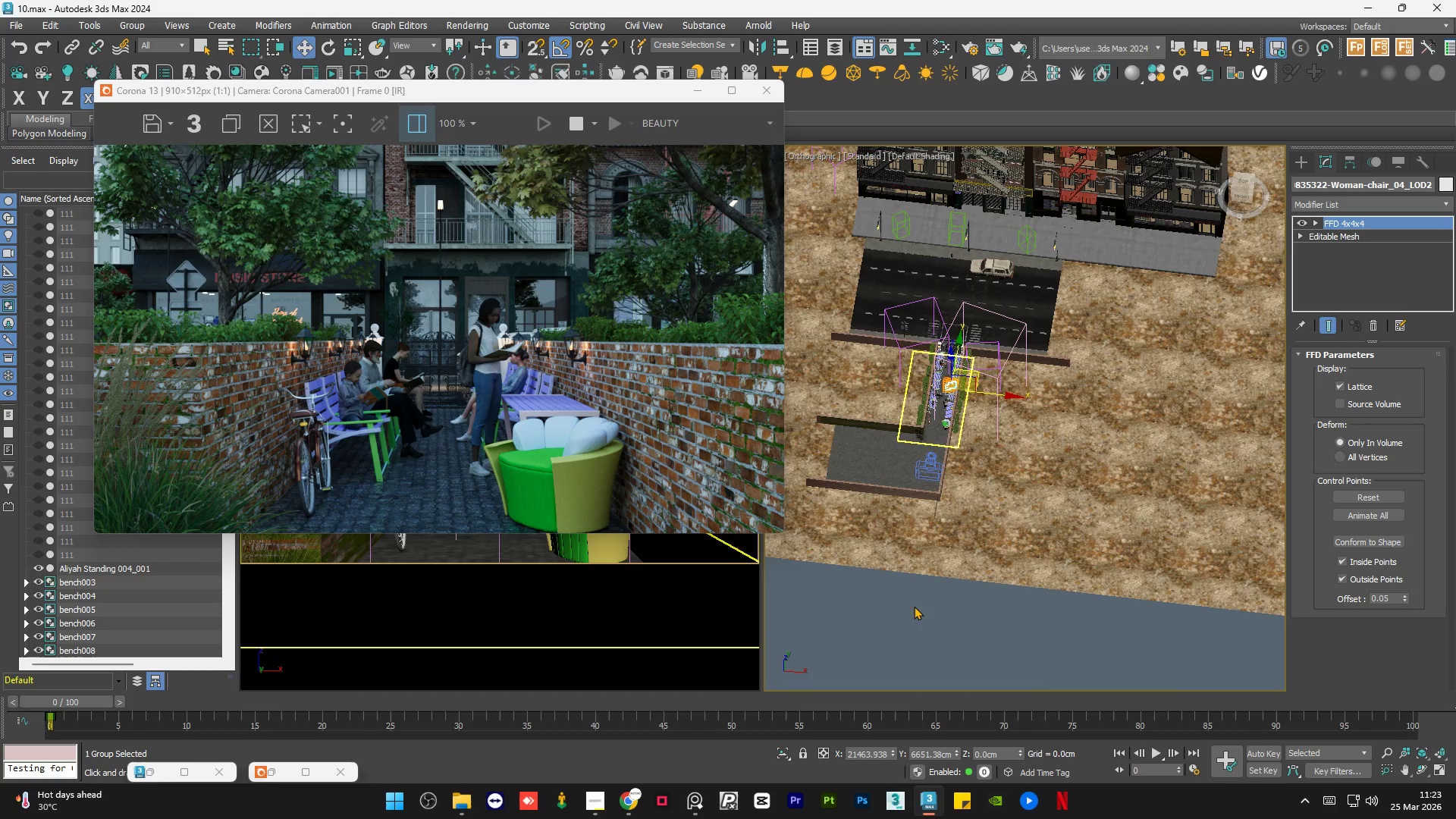 
left_click([912, 610])
 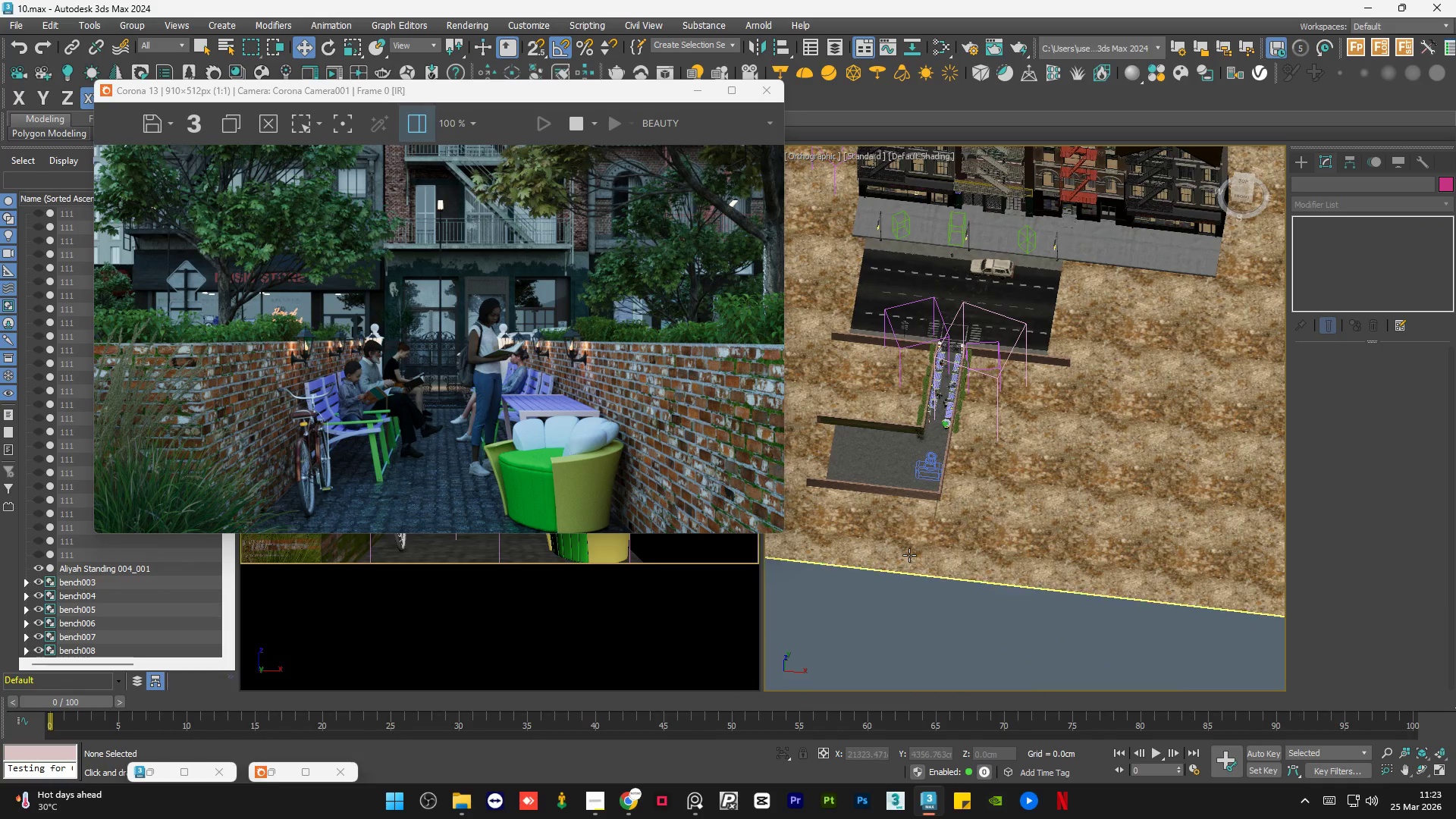 
hold_key(key=AltLeft, duration=0.84)
 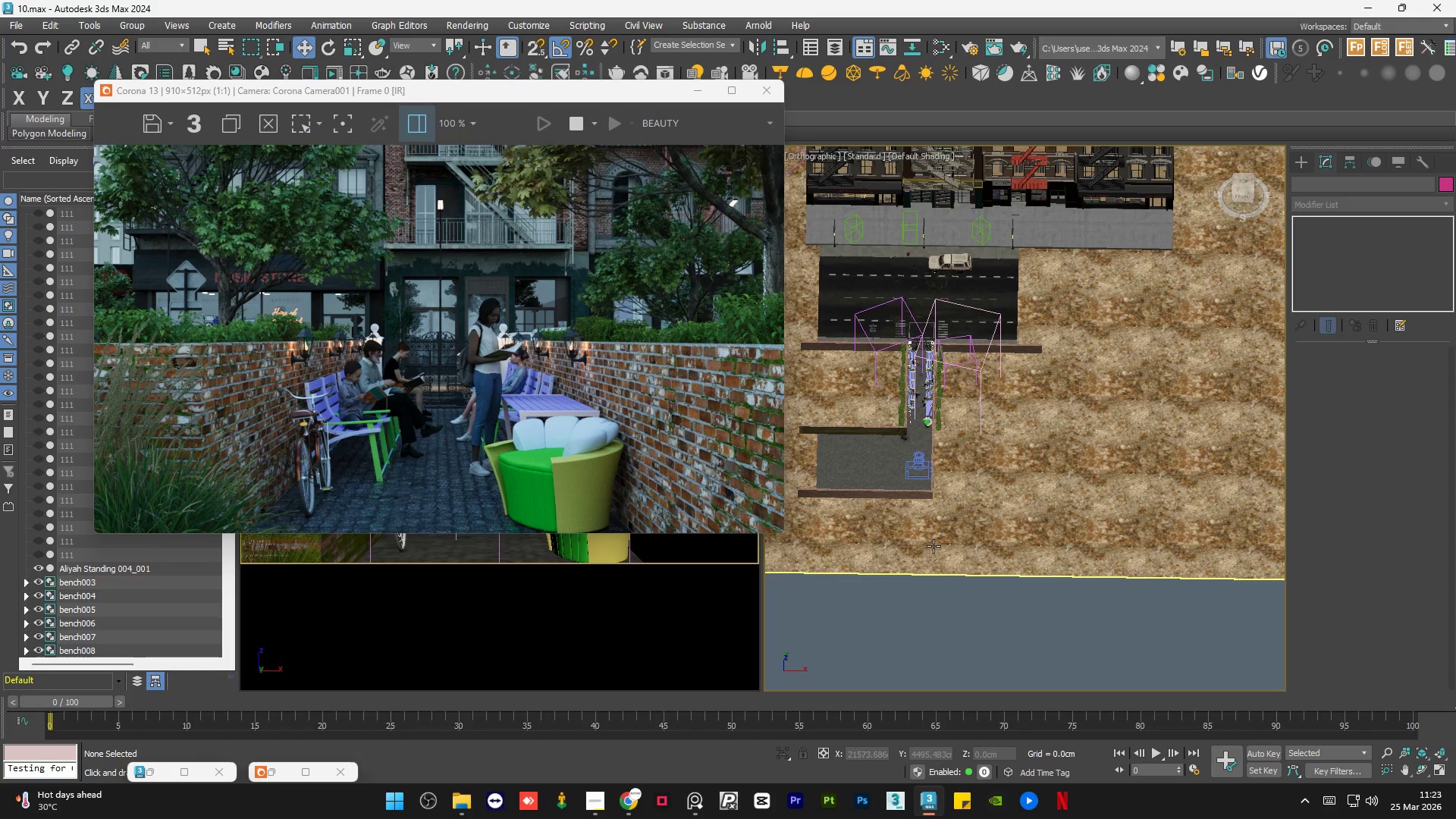 
wait(9.93)
 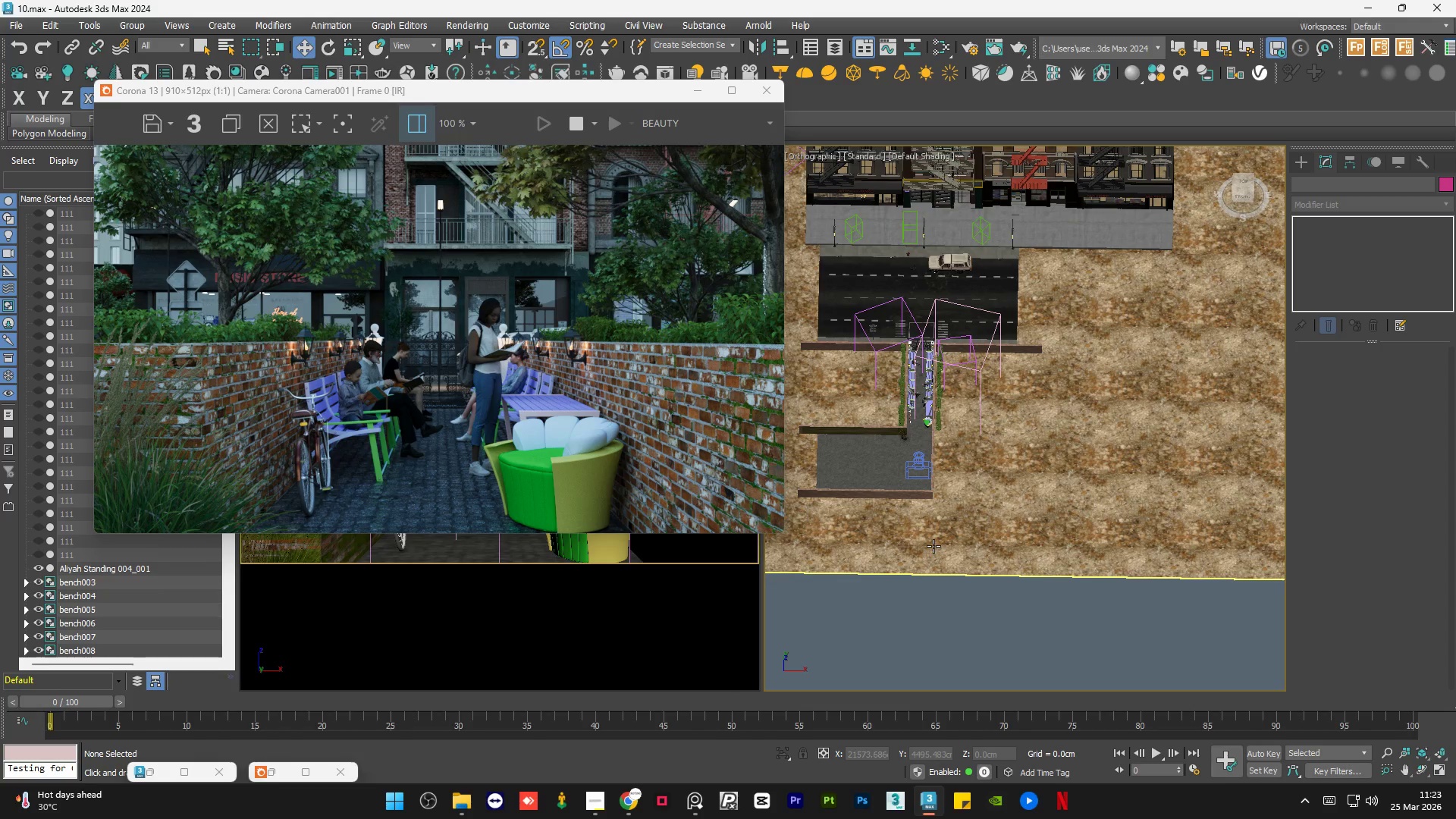 
mouse_move([867, 463])
 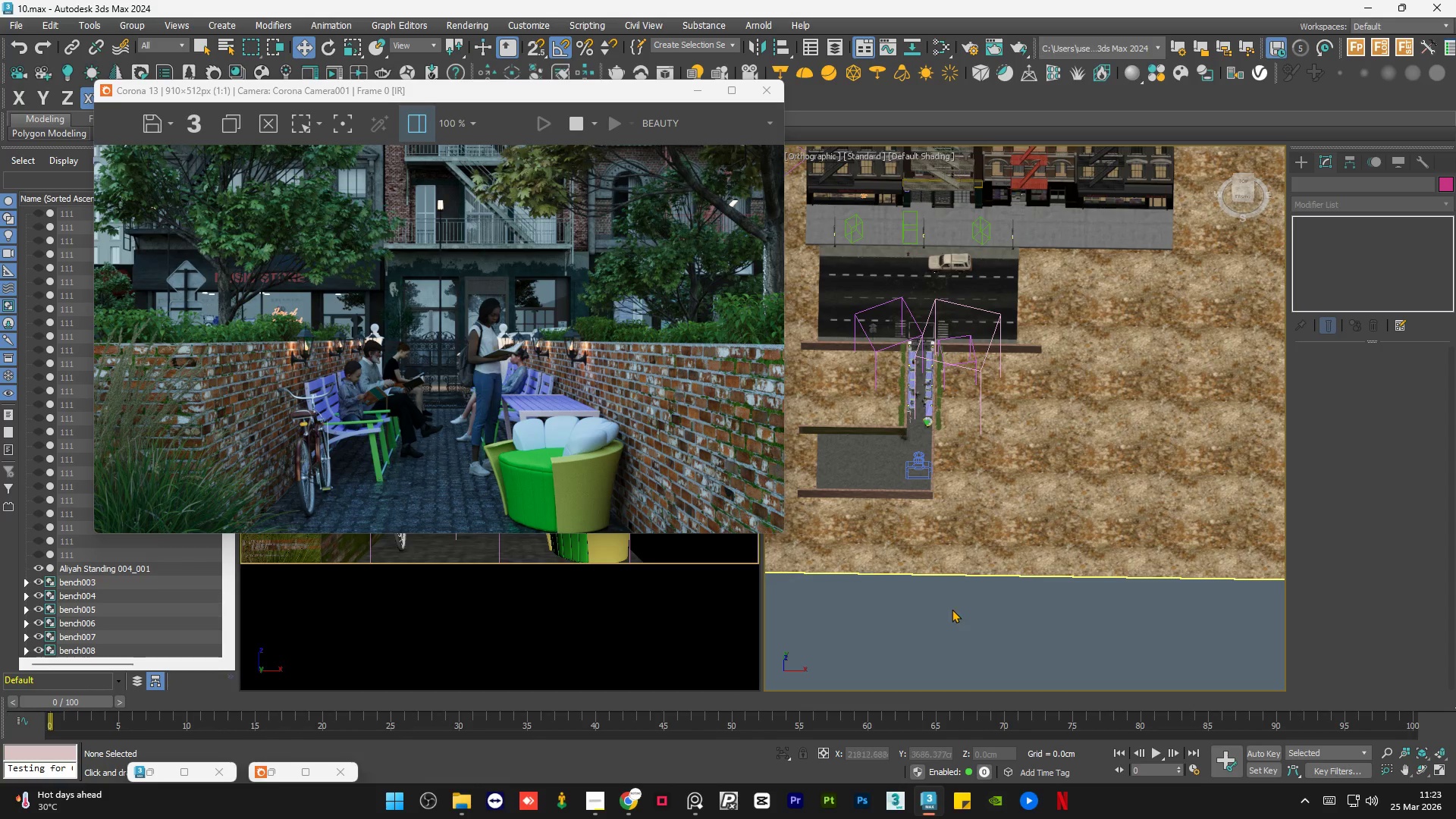 
left_click([952, 609])
 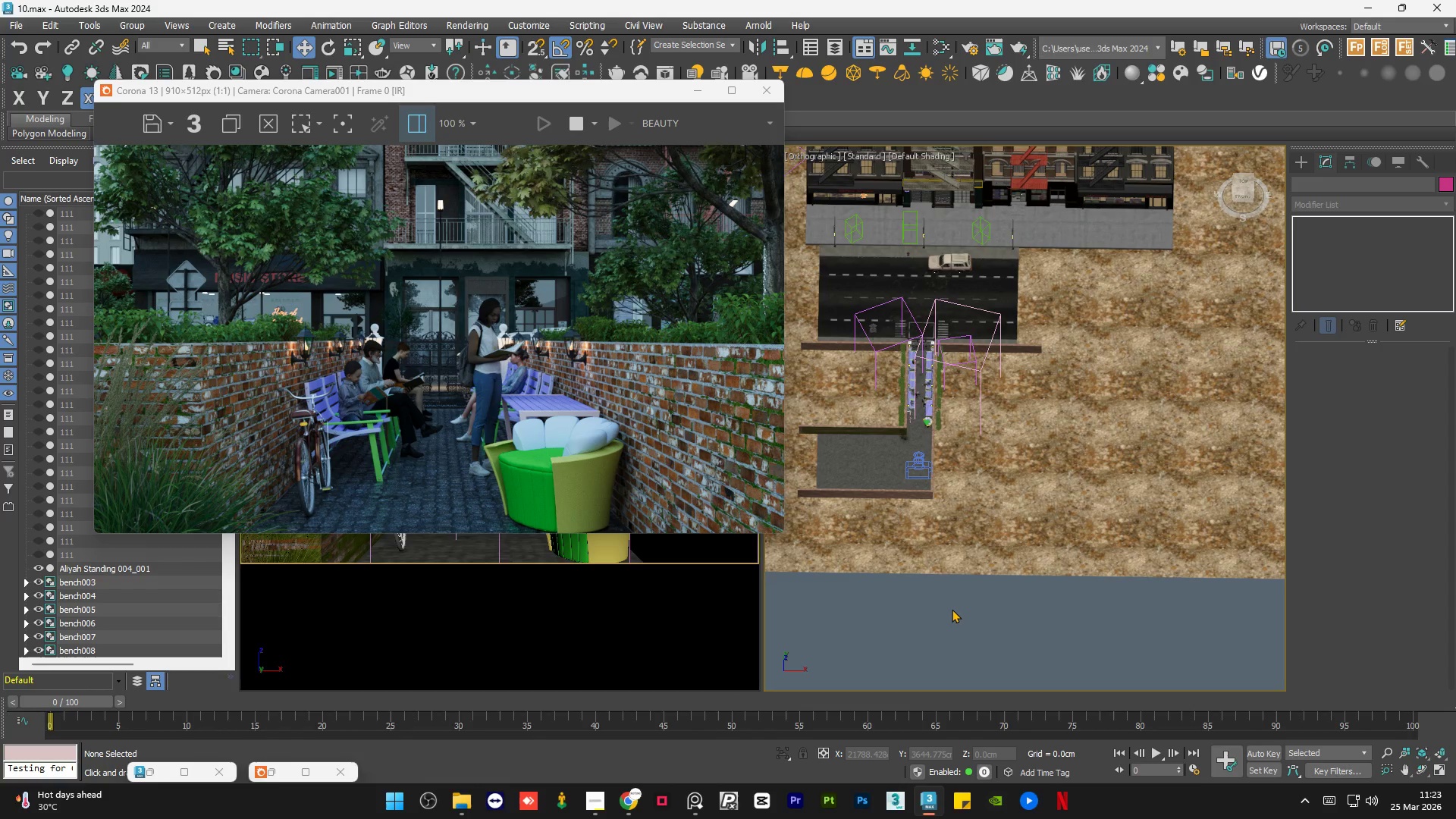 
wait(9.36)
 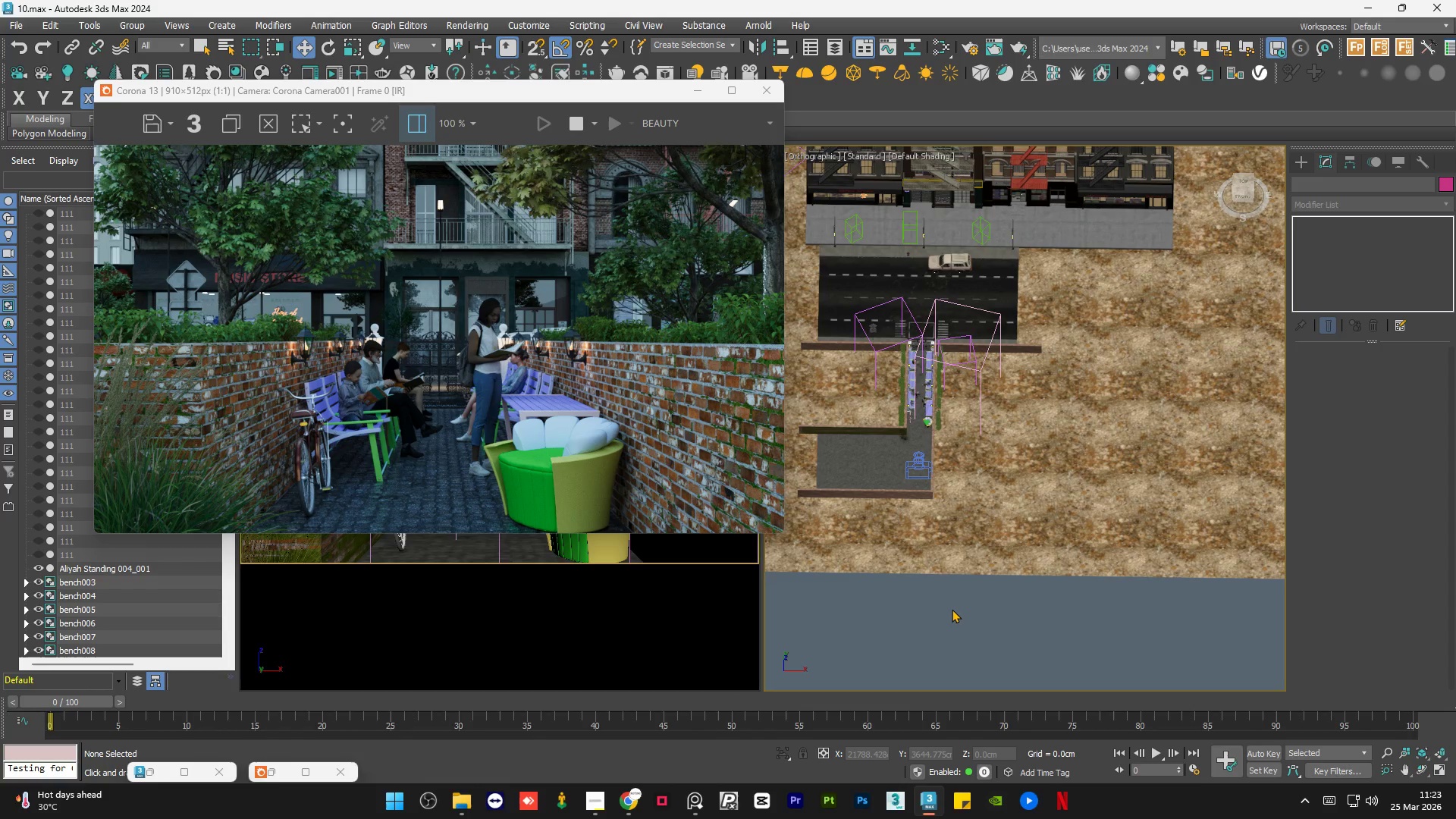 
scroll: coordinate [927, 312], scroll_direction: up, amount: 10.0
 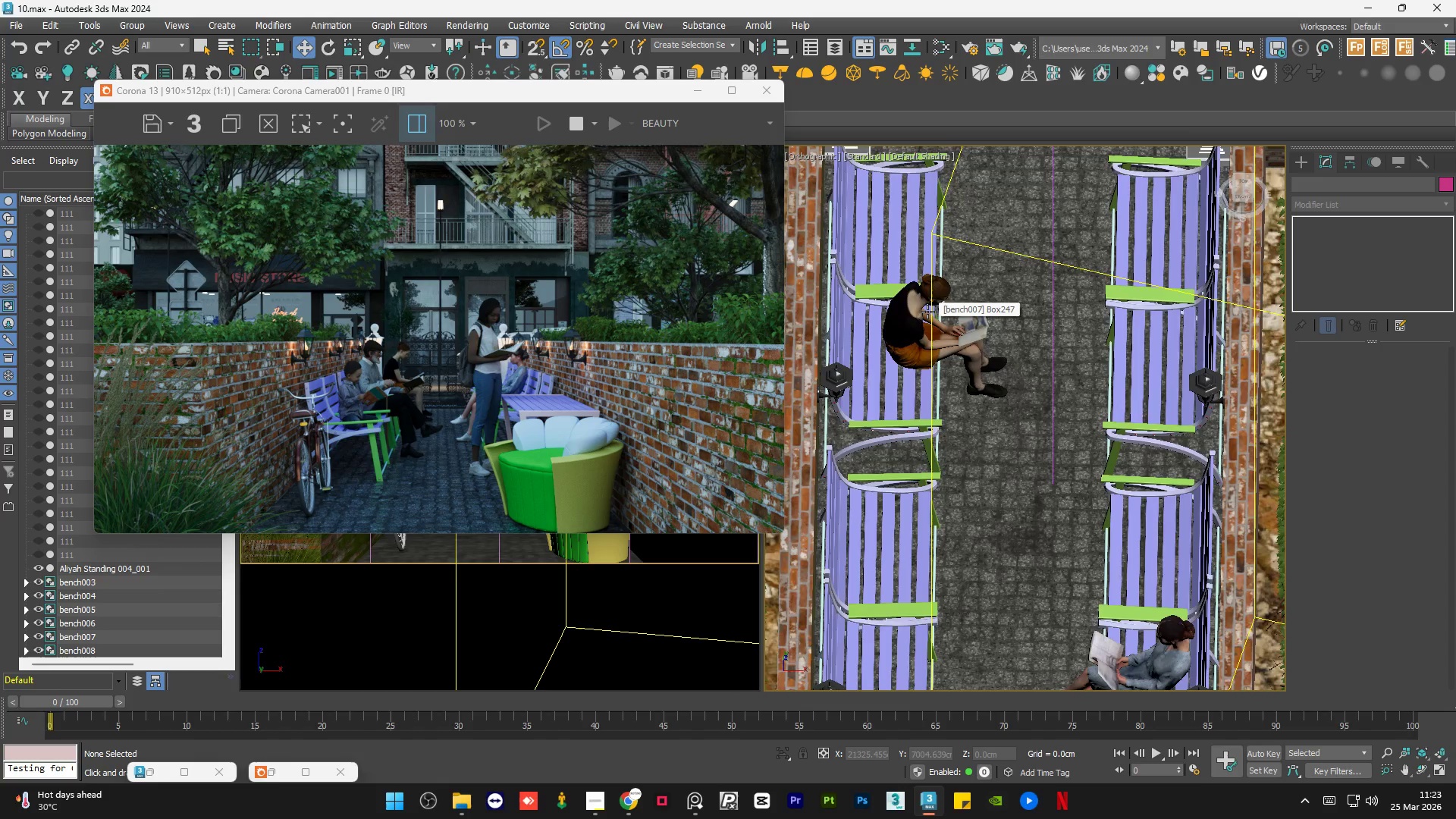 
scroll: coordinate [927, 312], scroll_direction: down, amount: 8.0
 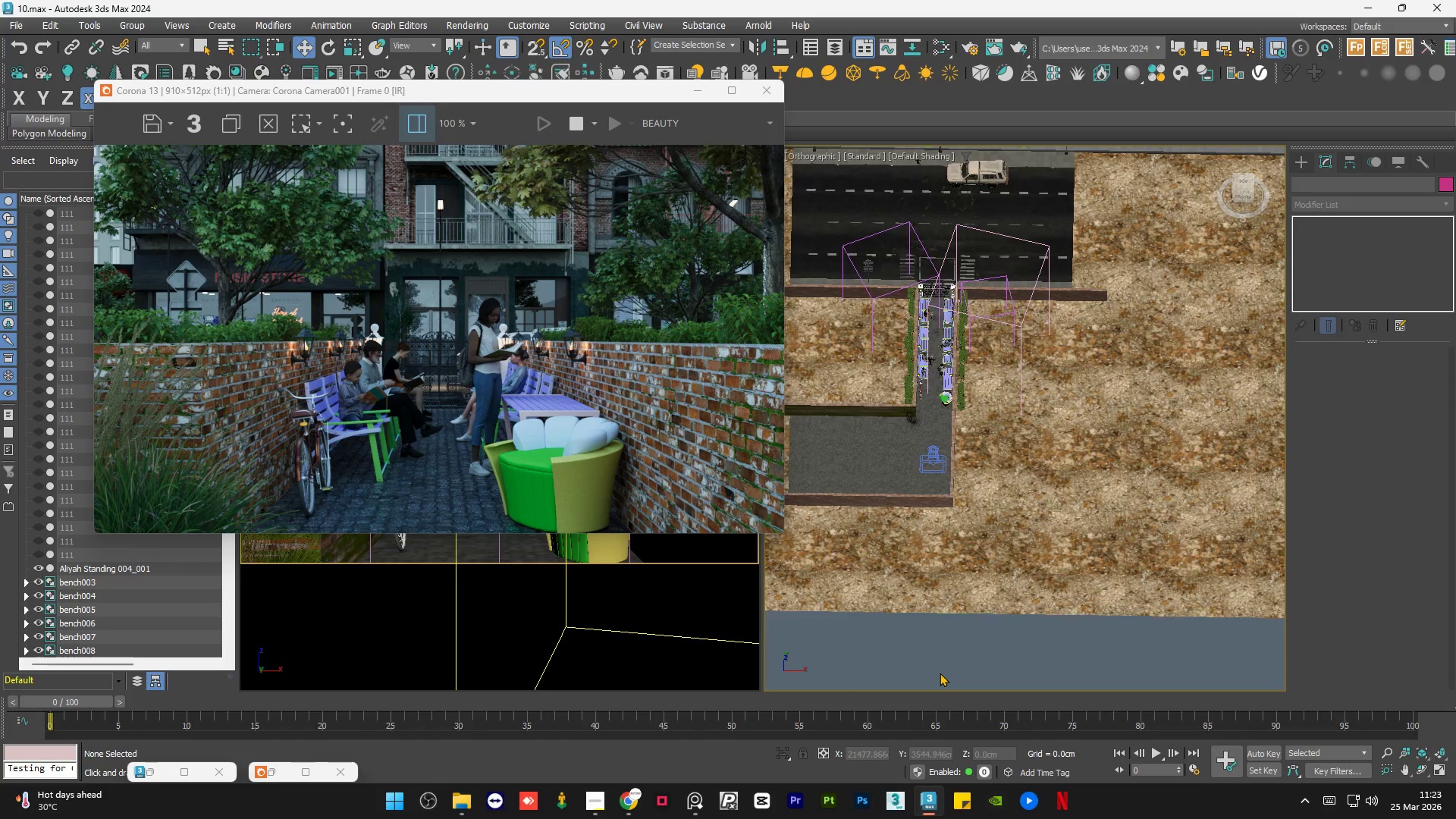 
left_click([965, 648])
 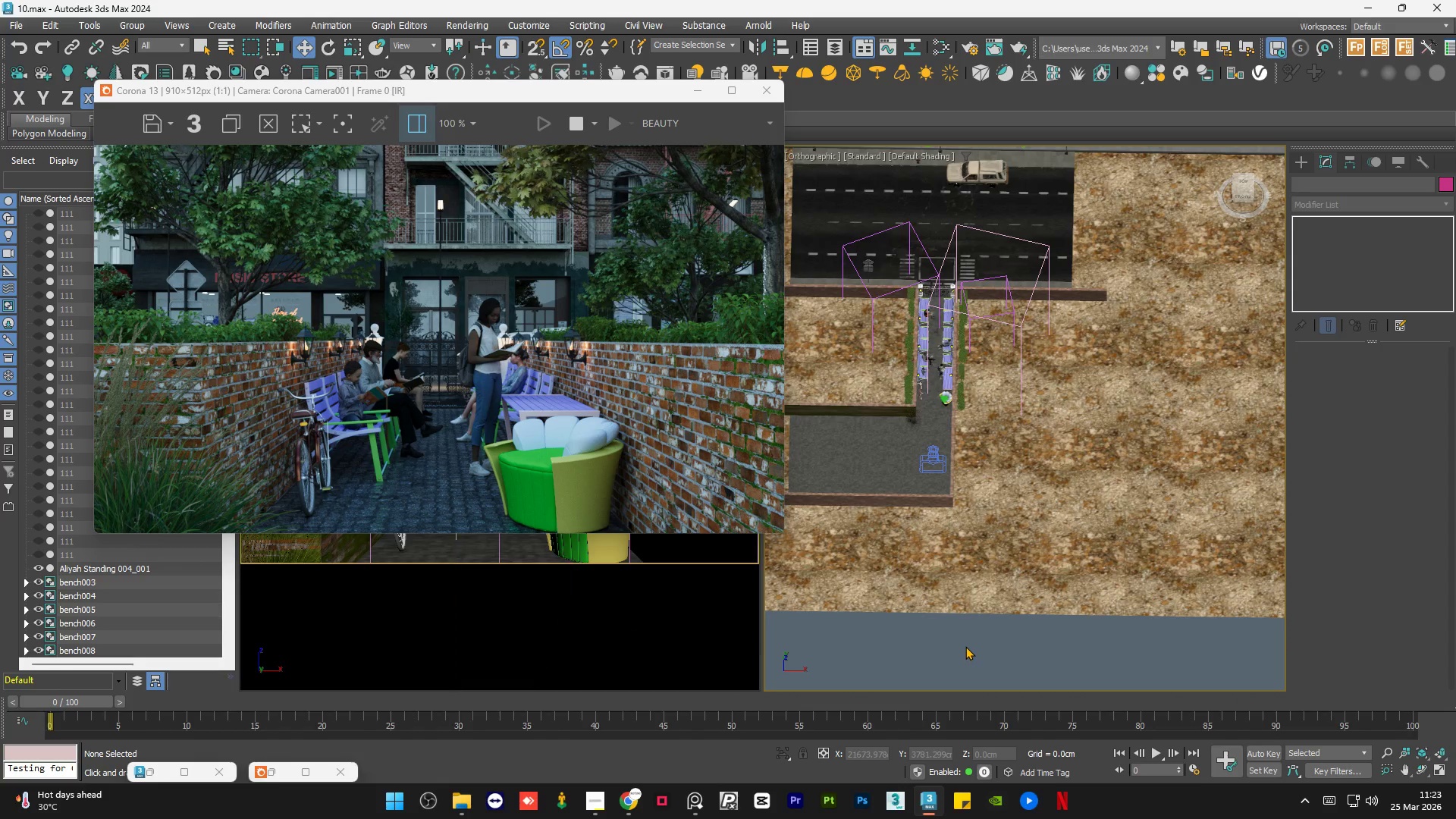 
key(Control+S)
 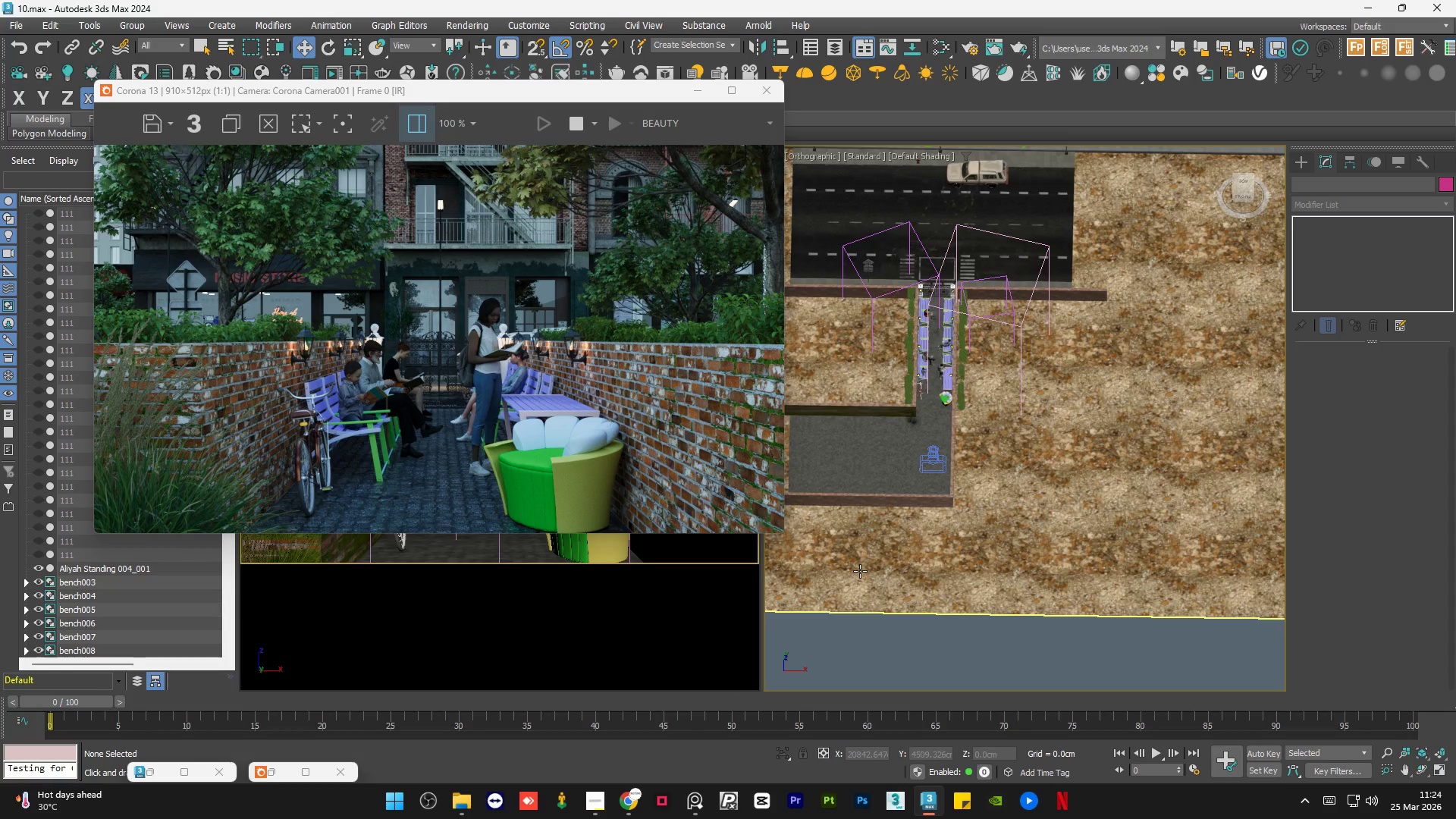 
wait(32.78)
 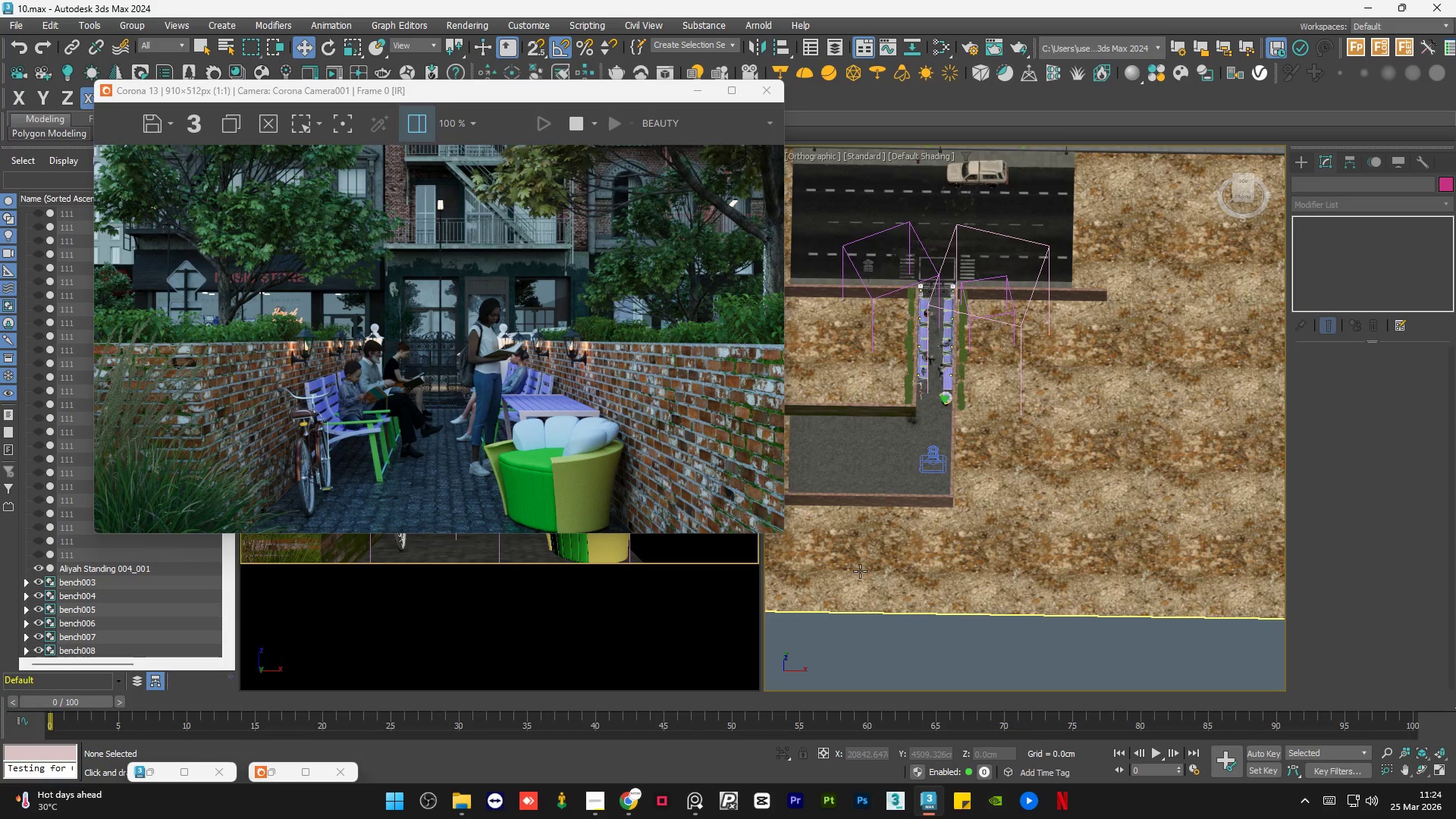 
scroll: coordinate [922, 328], scroll_direction: up, amount: 10.0
 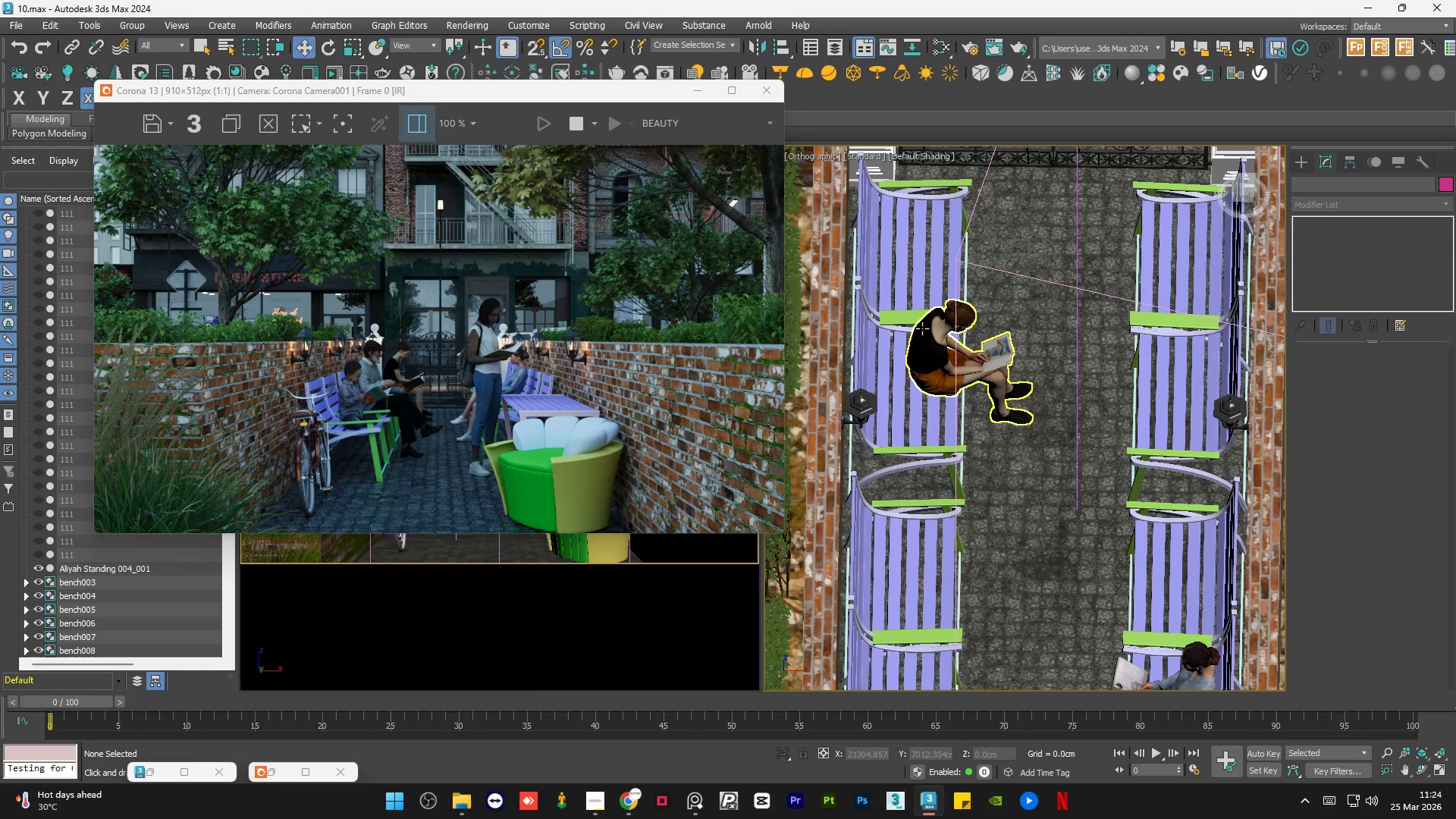 
left_click([922, 328])
 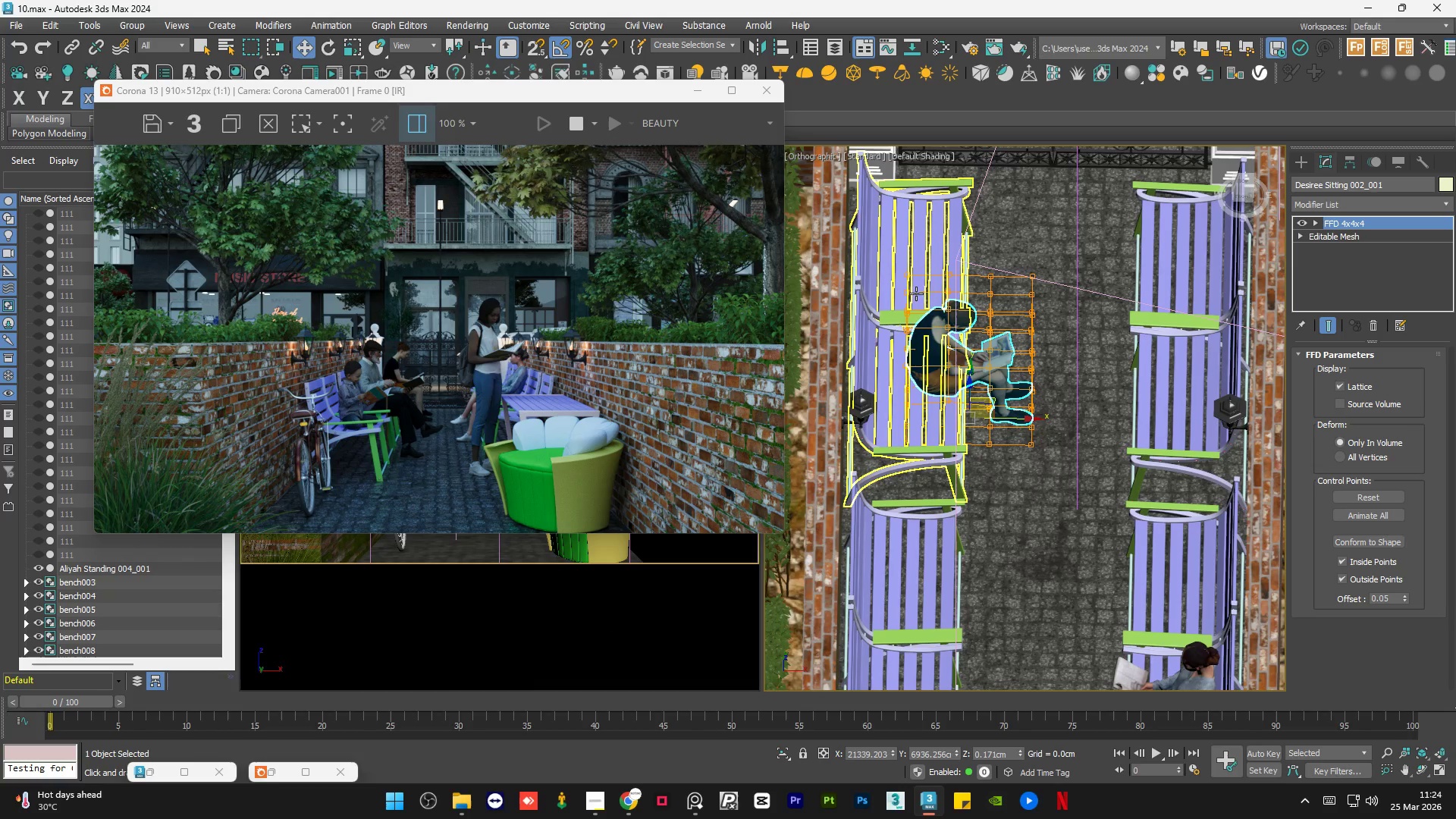 
scroll: coordinate [961, 273], scroll_direction: down, amount: 9.0
 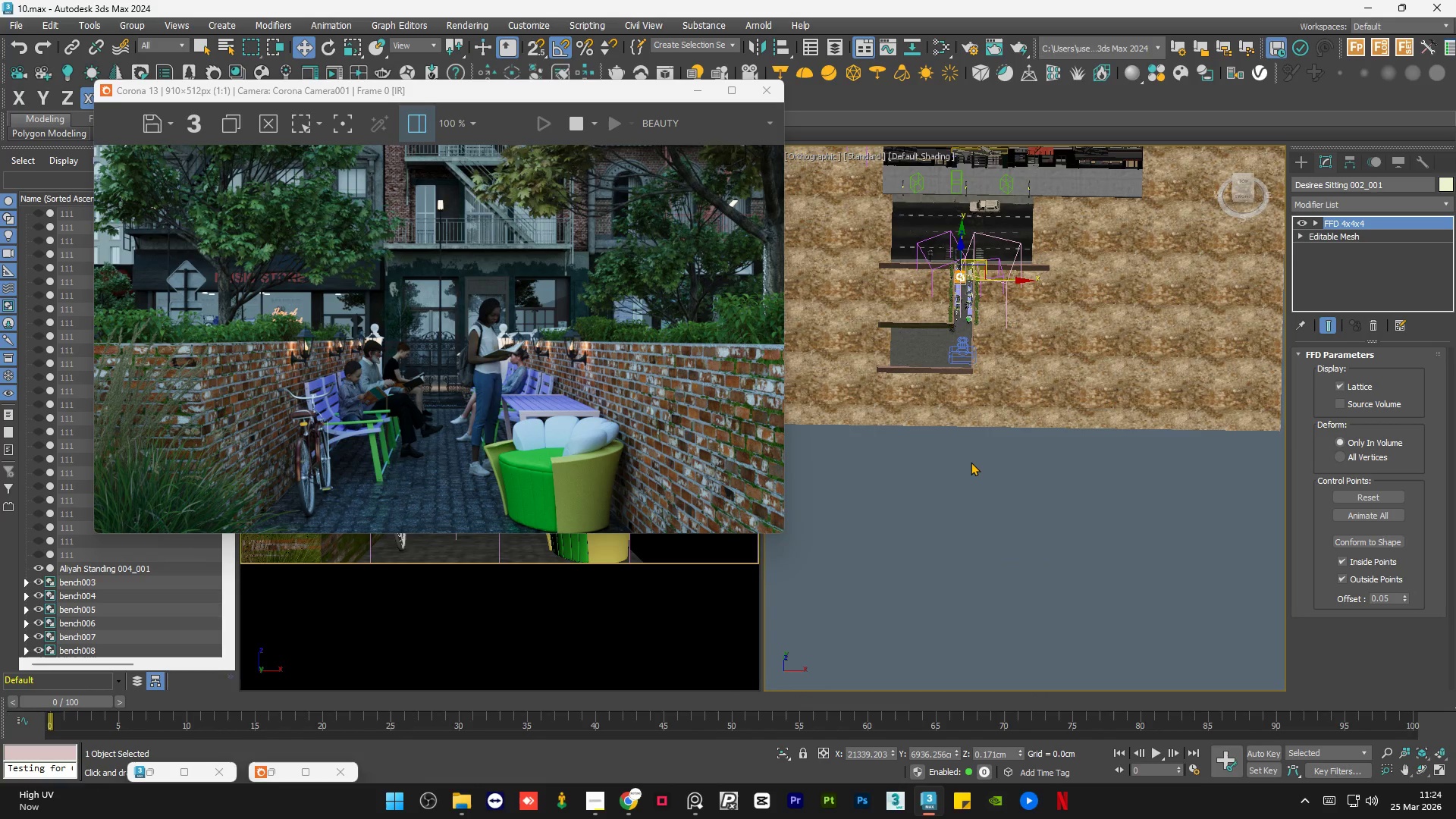 
left_click([970, 462])
 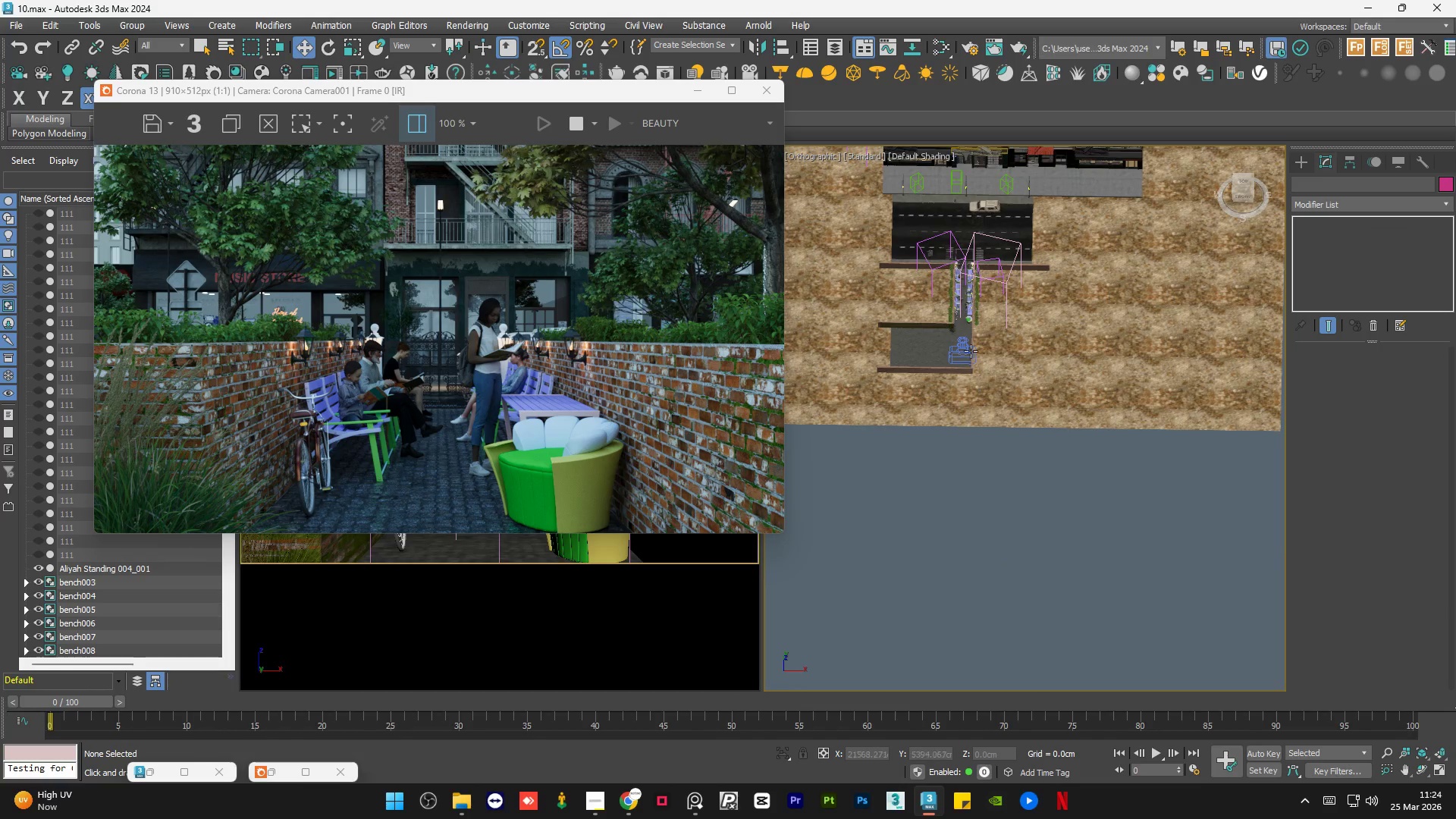 
scroll: coordinate [905, 291], scroll_direction: up, amount: 14.0
 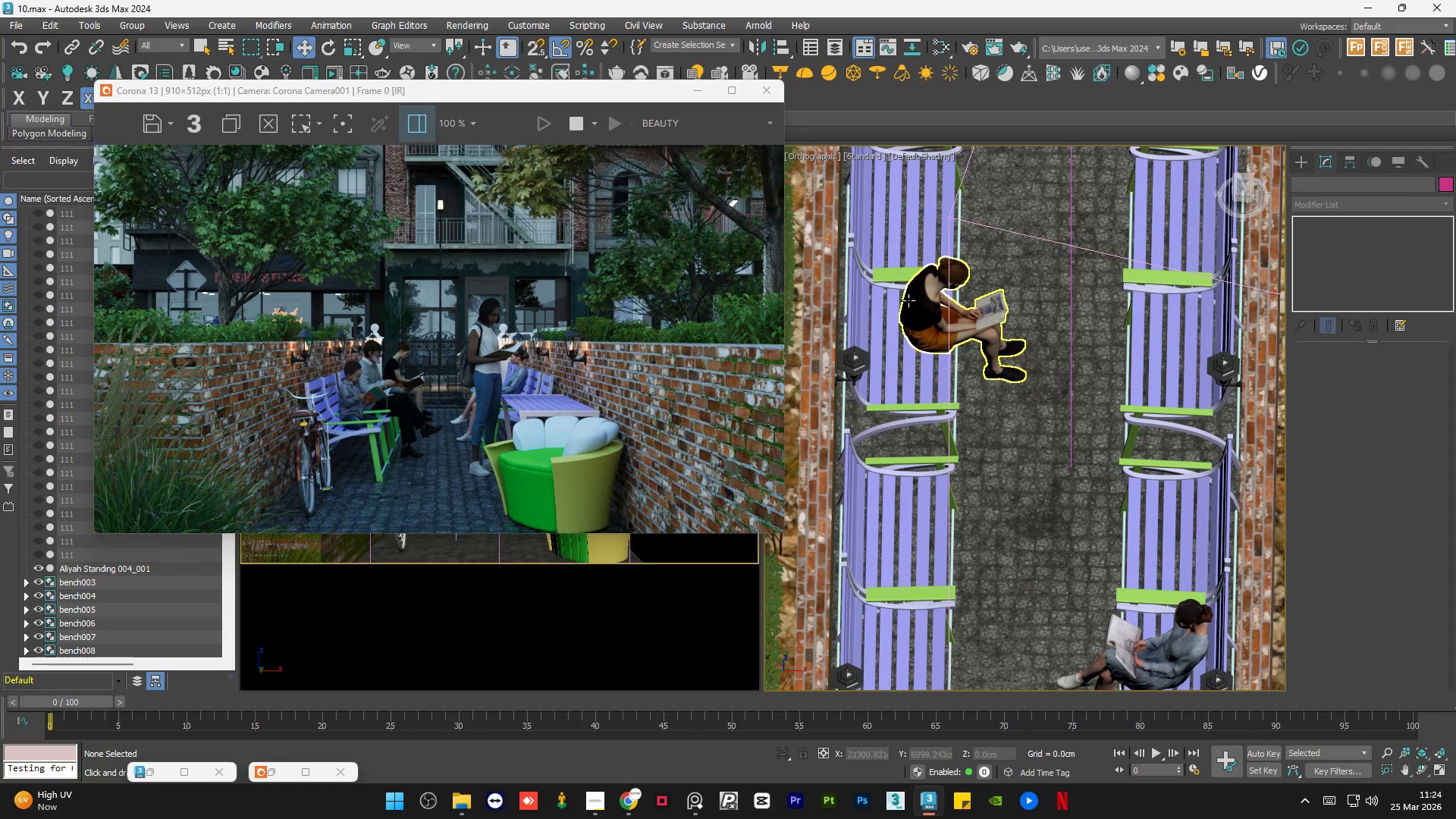 
wait(25.75)
 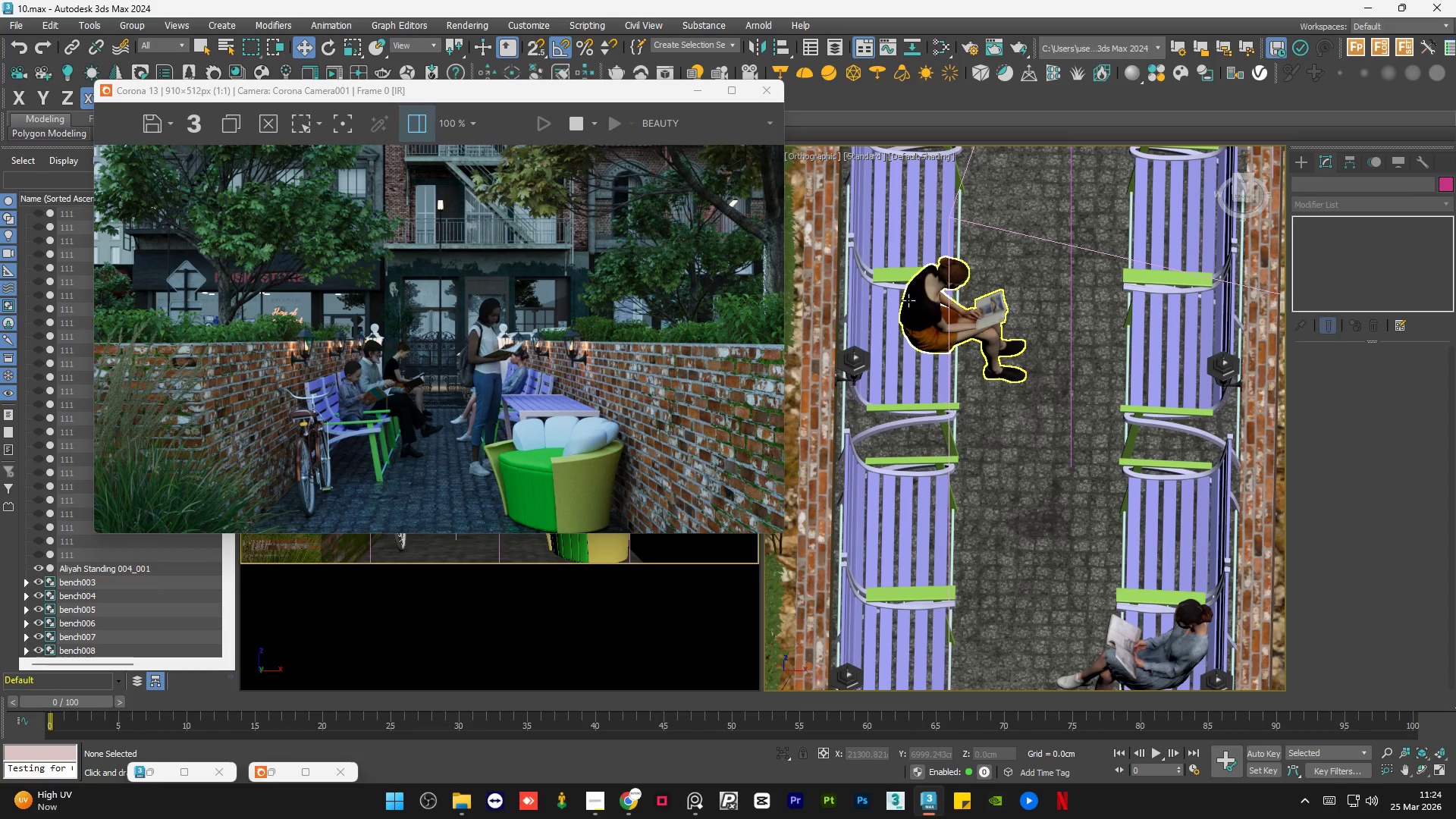 
left_click([926, 285])
 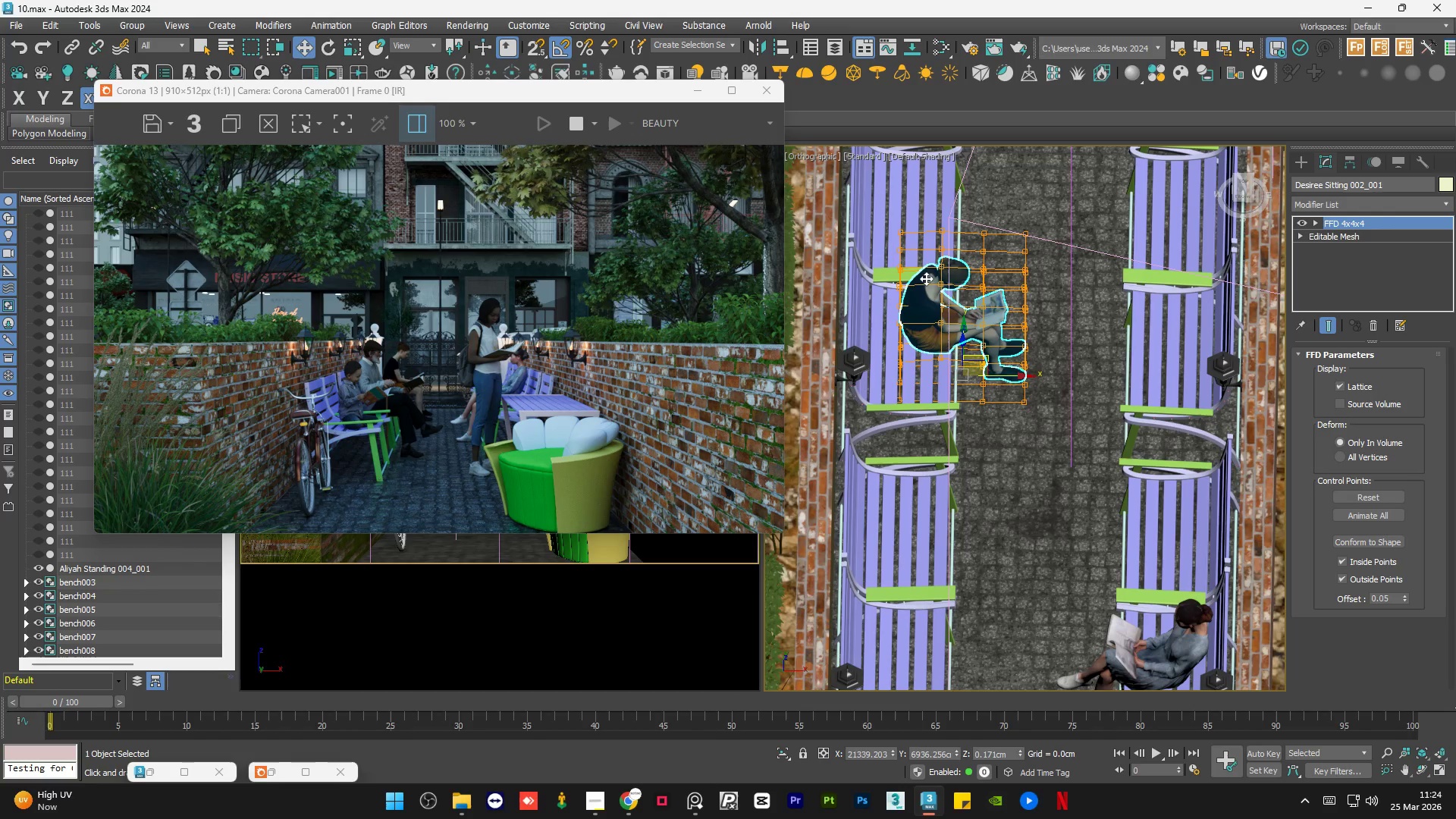 
scroll: coordinate [915, 256], scroll_direction: down, amount: 10.0
 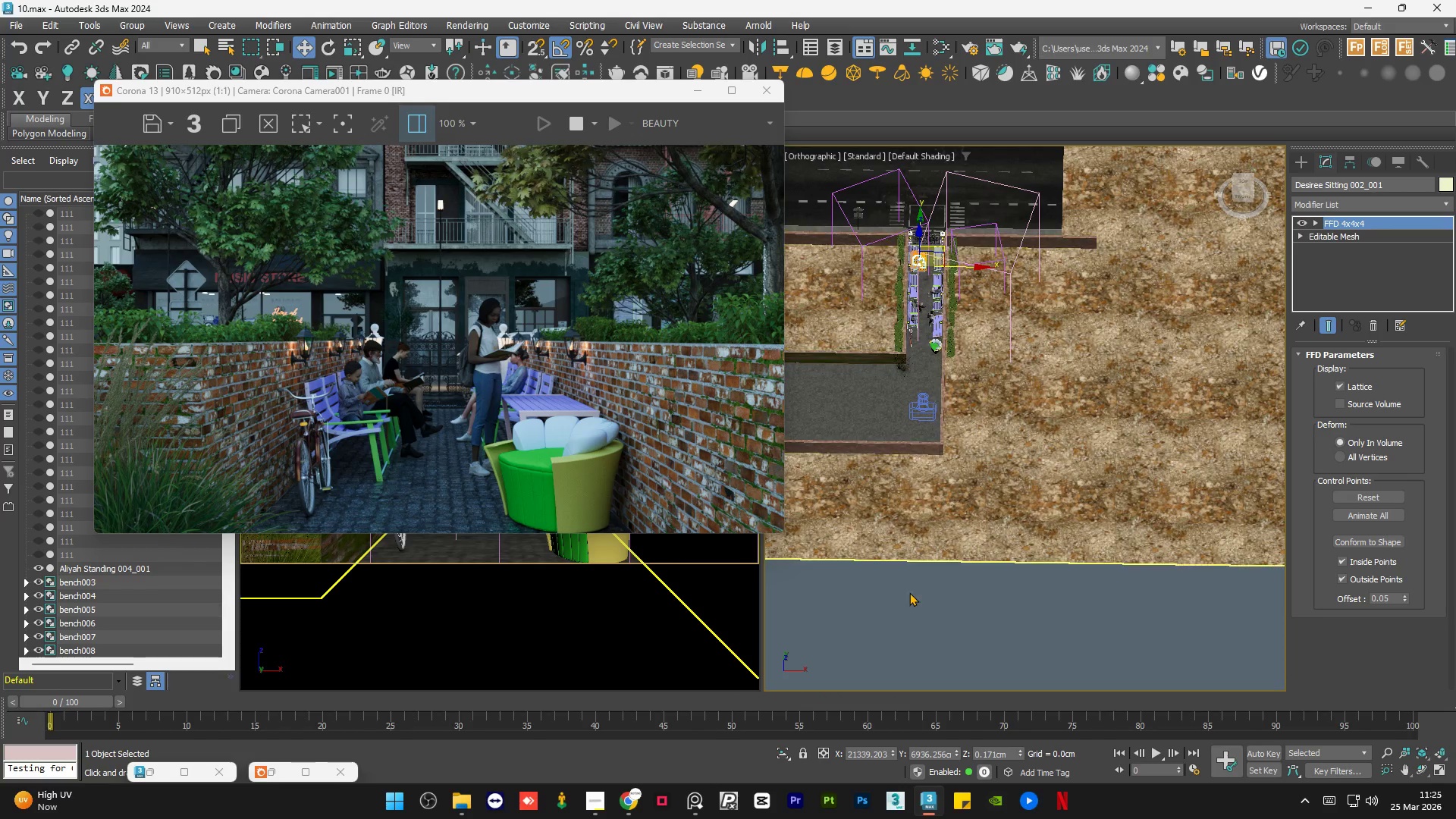 
left_click([909, 593])
 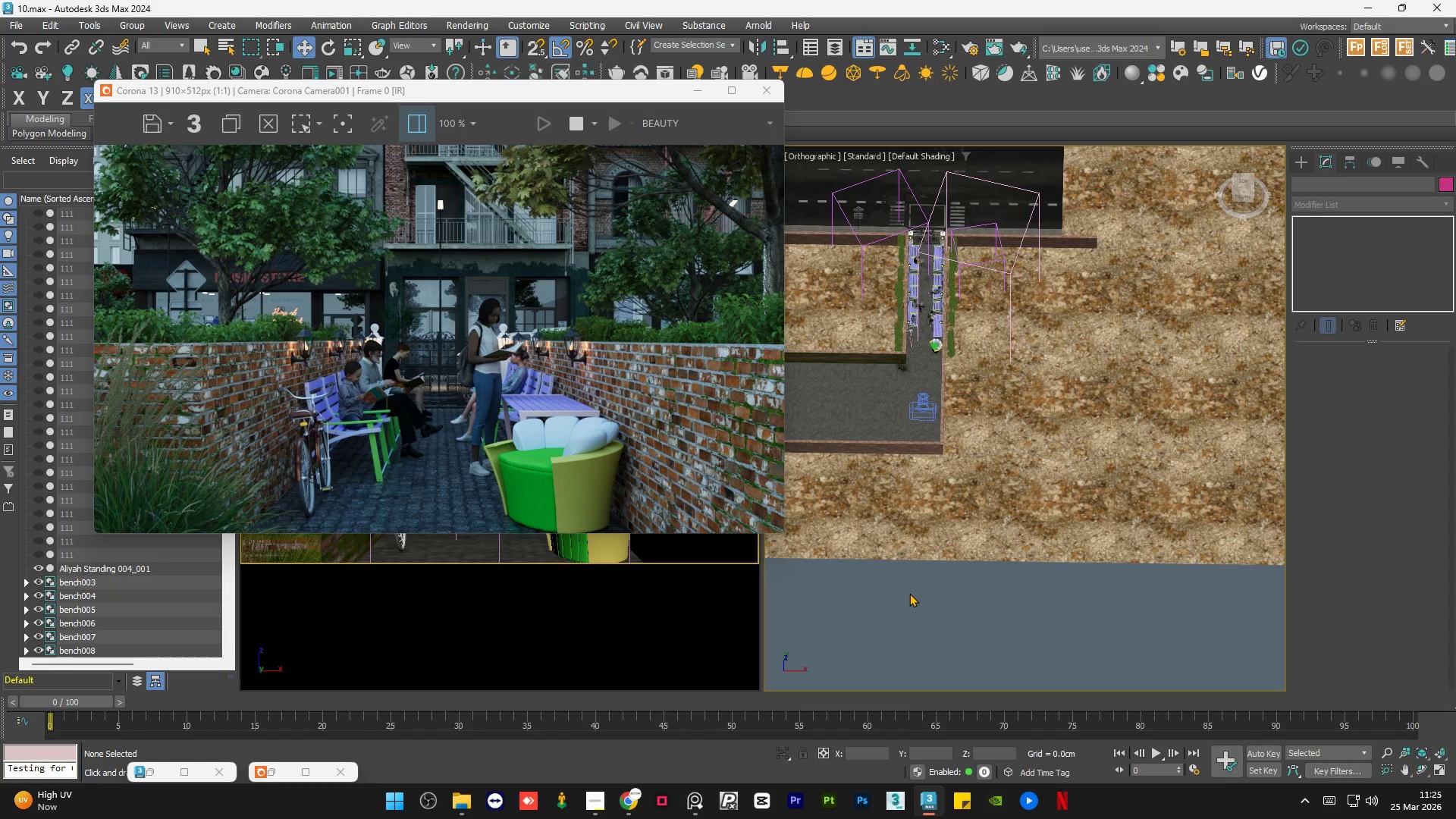 
wait(8.89)
 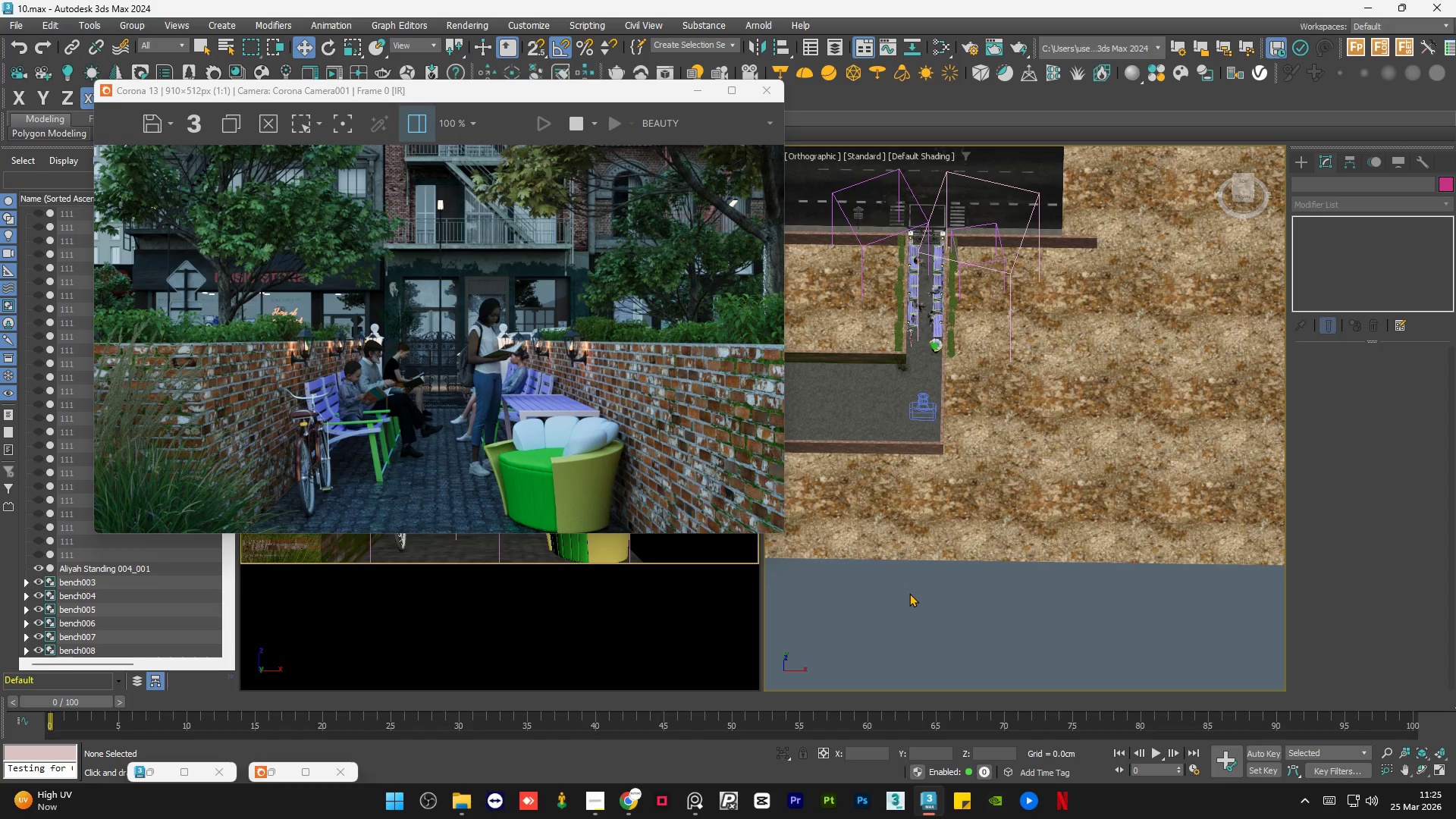 
scroll: coordinate [537, 483], scroll_direction: up, amount: 1.0
 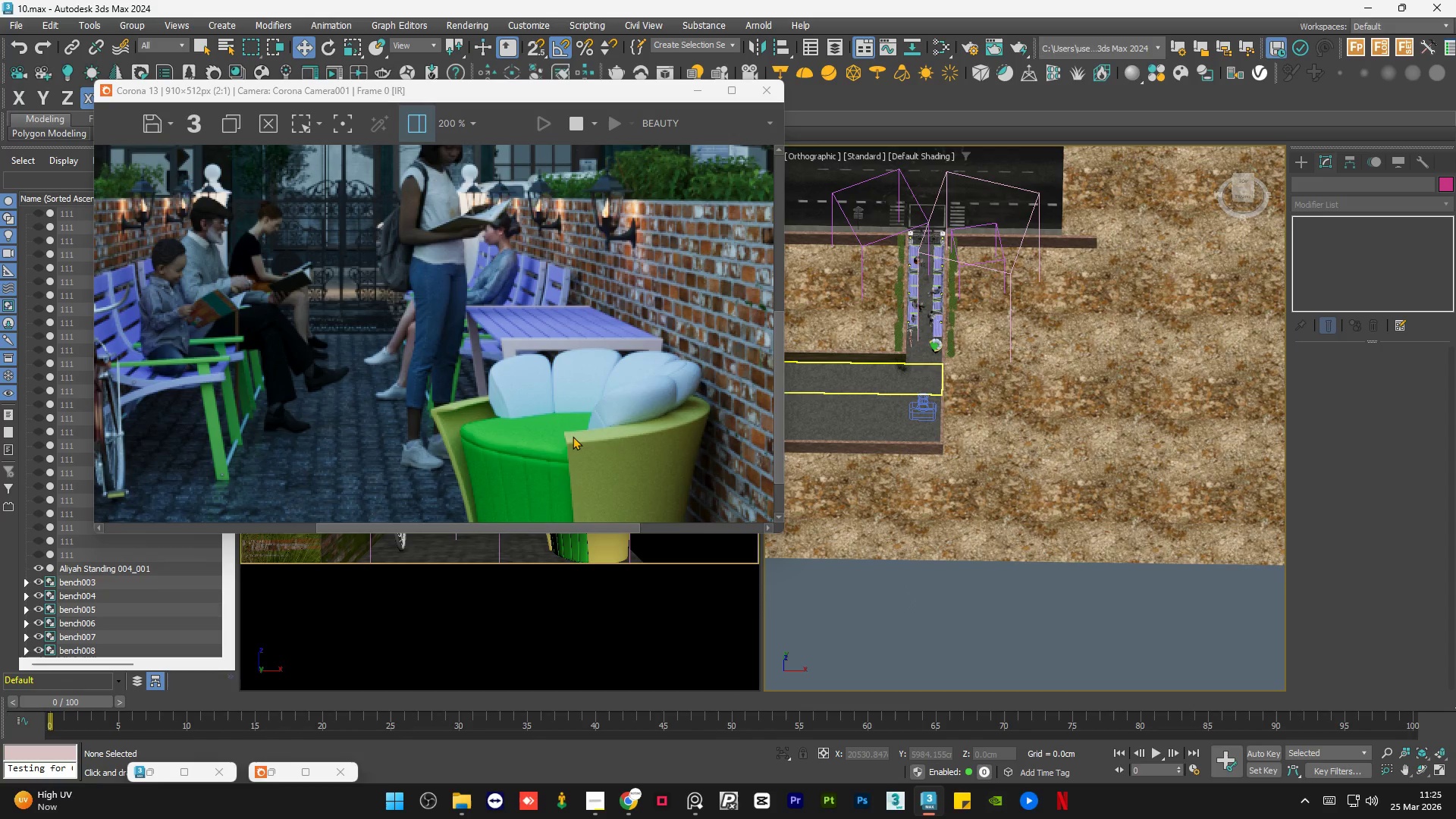 
scroll: coordinate [563, 446], scroll_direction: down, amount: 1.0
 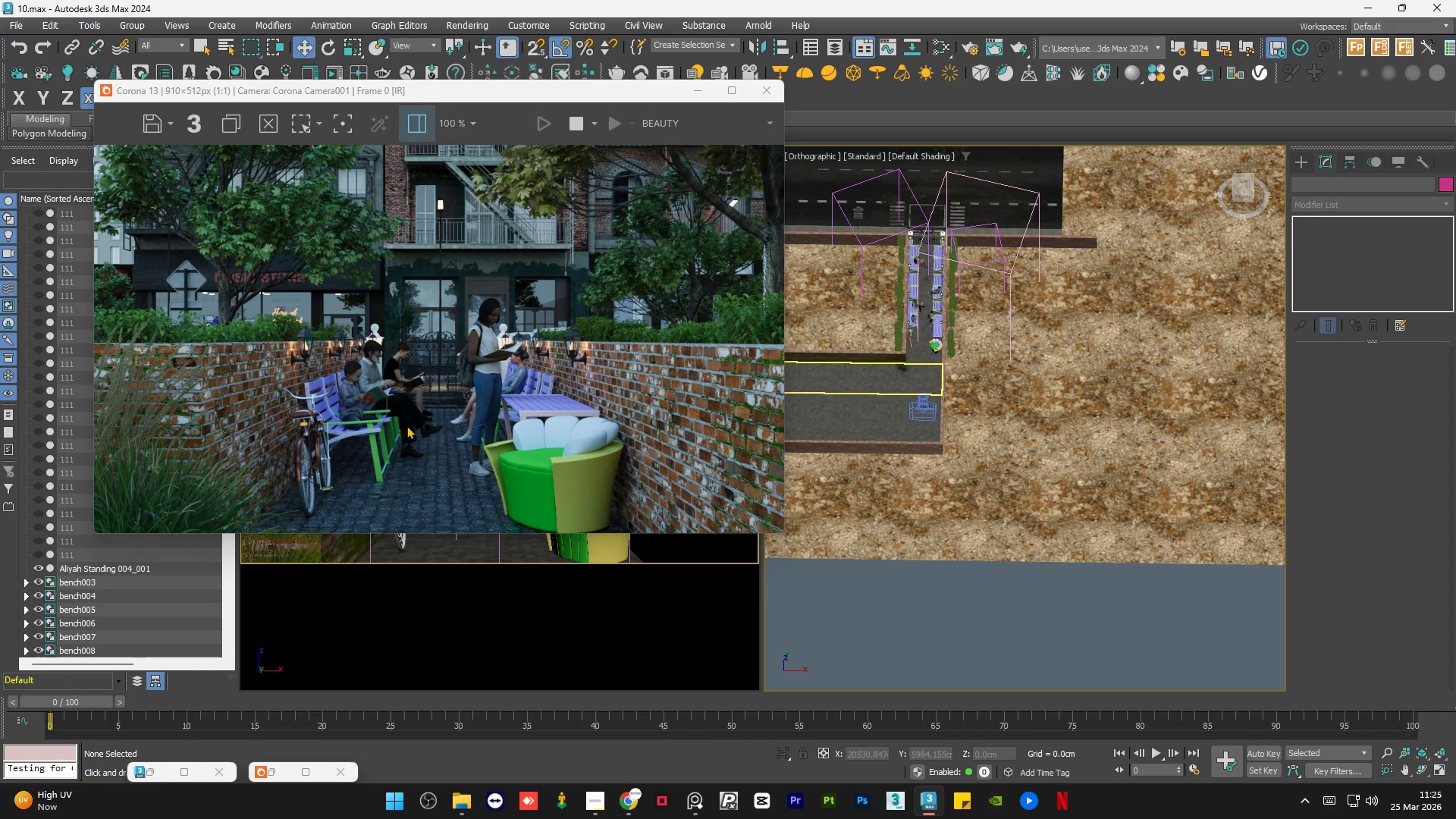 
scroll: coordinate [349, 388], scroll_direction: up, amount: 2.0
 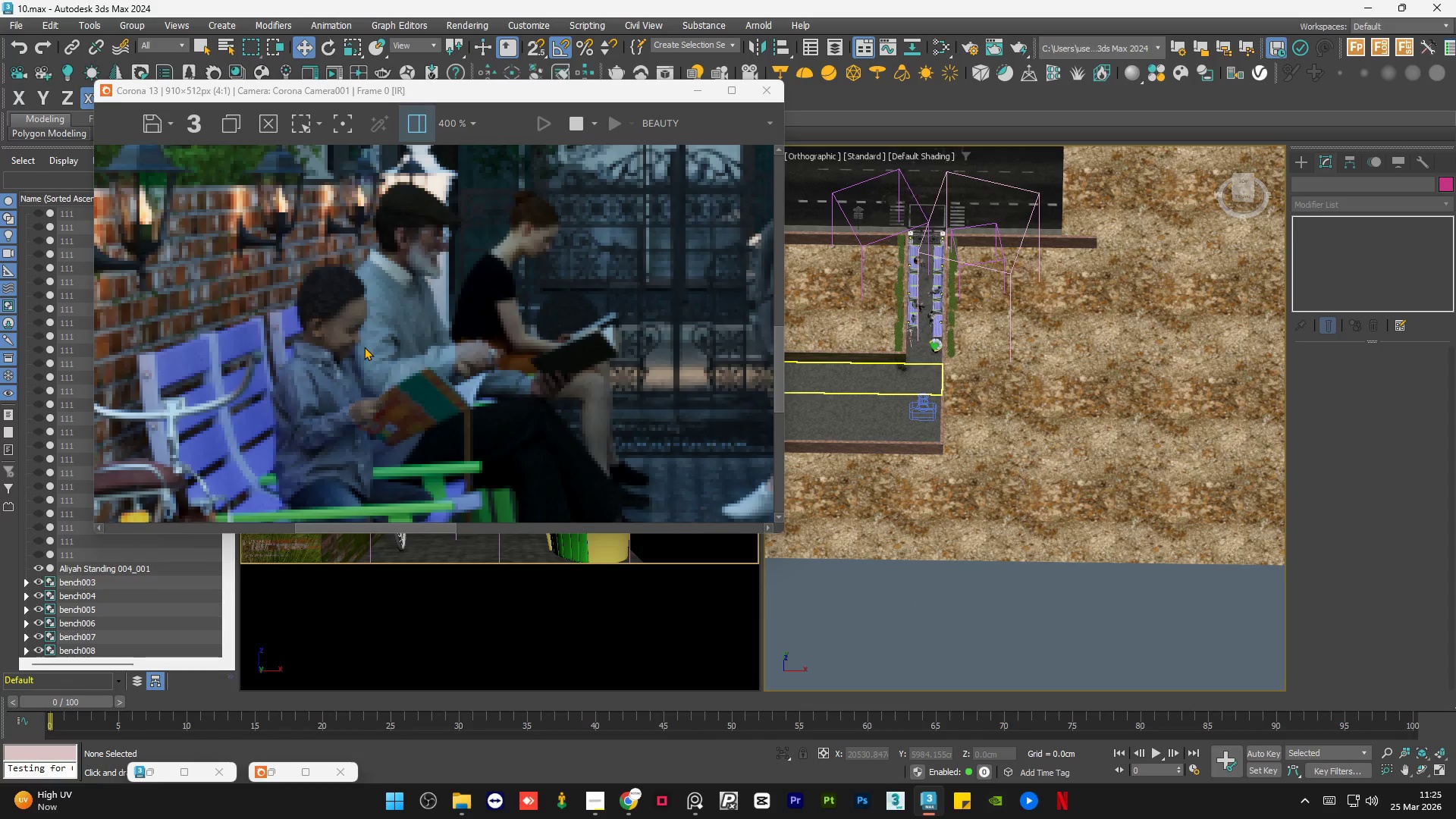 
scroll: coordinate [364, 347], scroll_direction: down, amount: 2.0
 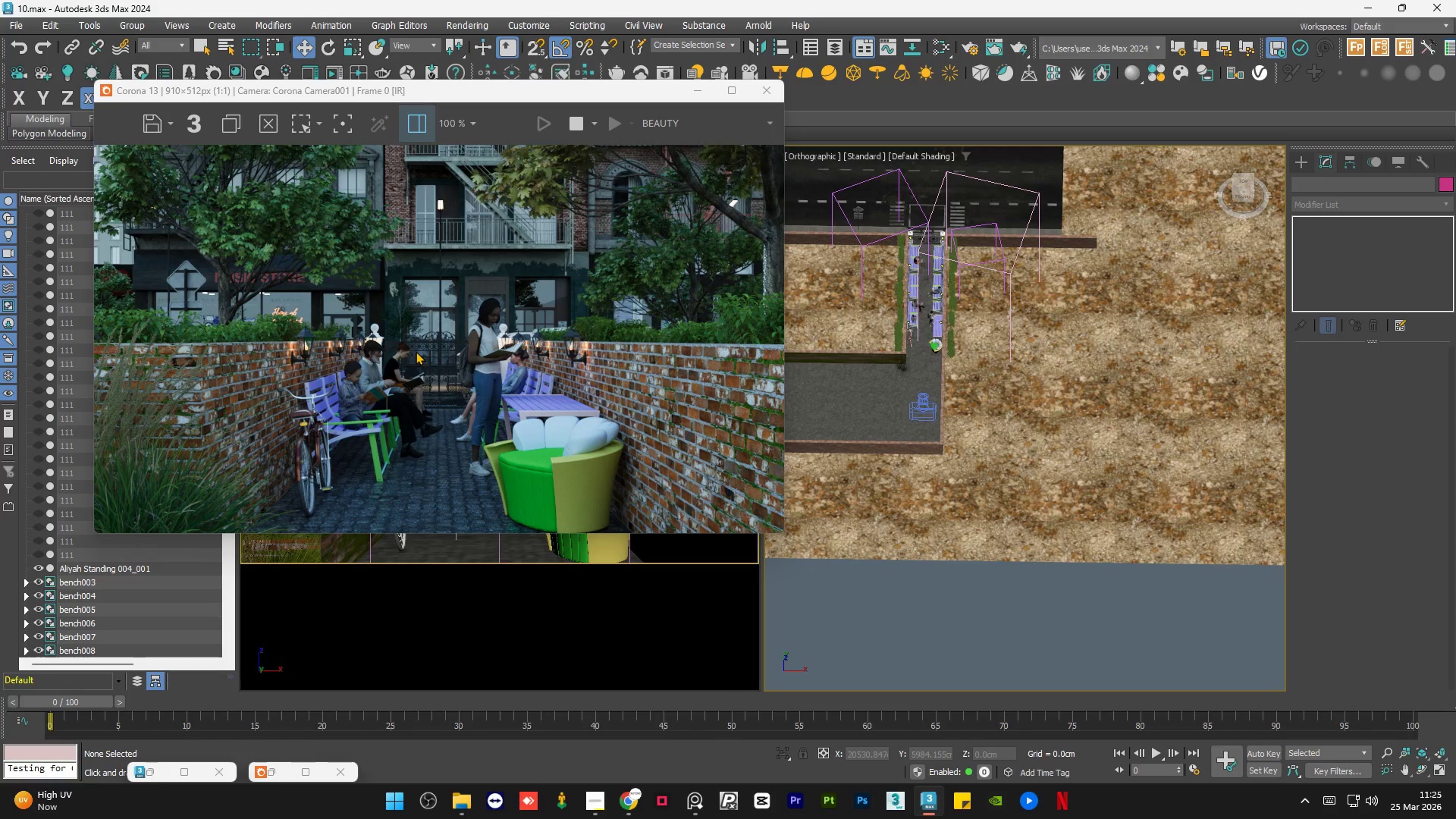 
scroll: coordinate [415, 353], scroll_direction: up, amount: 3.0
 